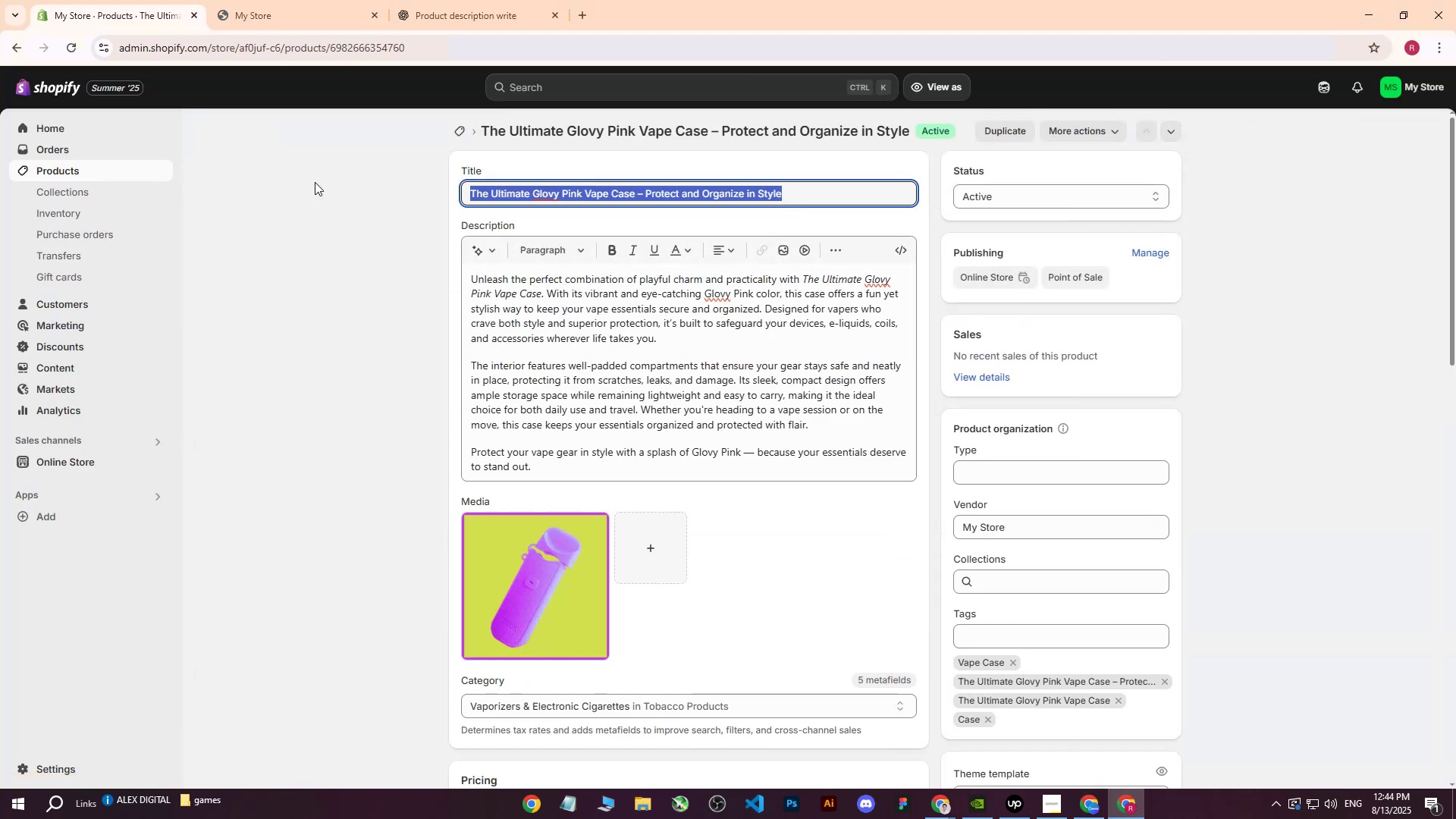 
key(Control+ControlLeft)
 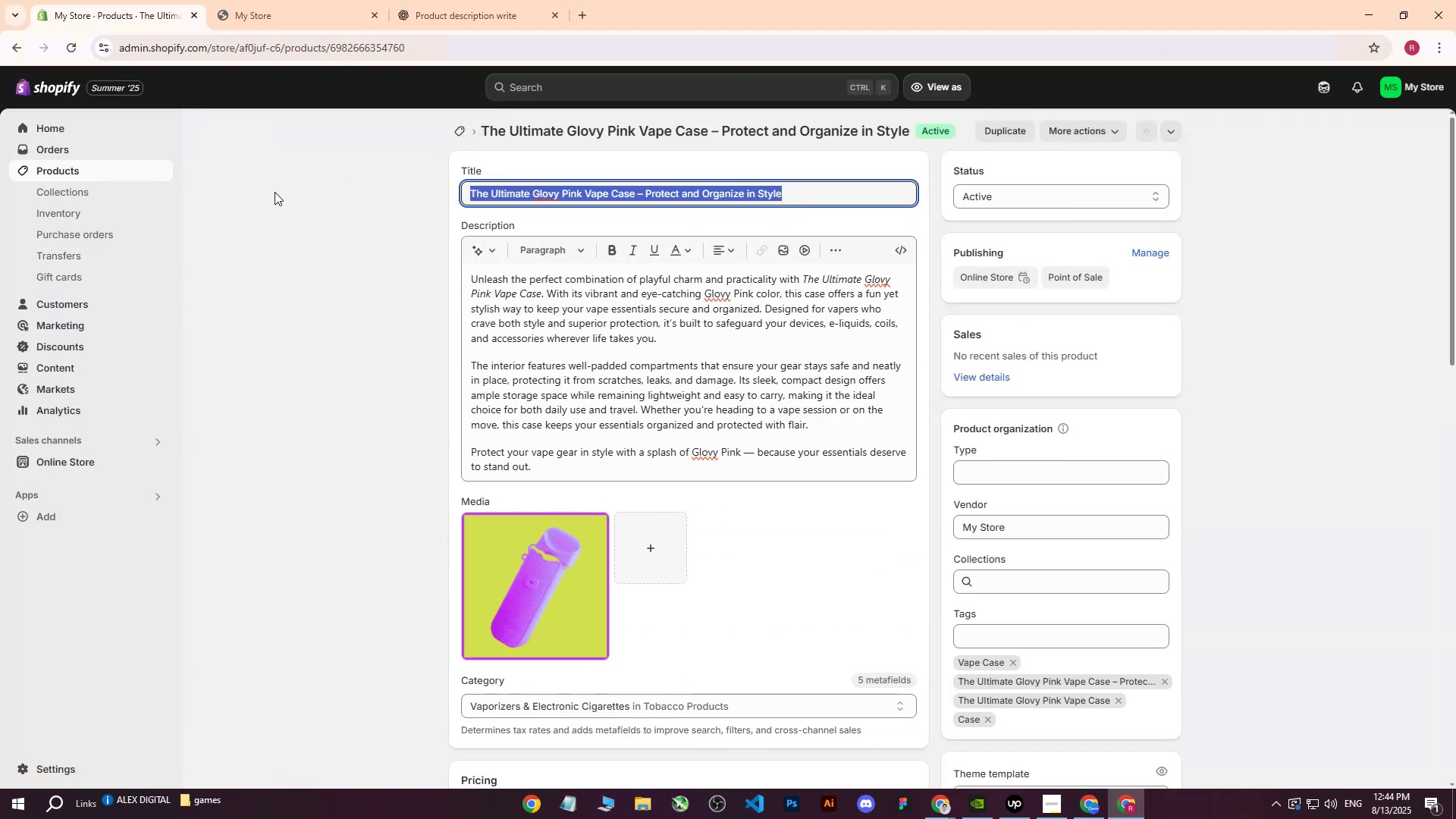 
key(Control+C)
 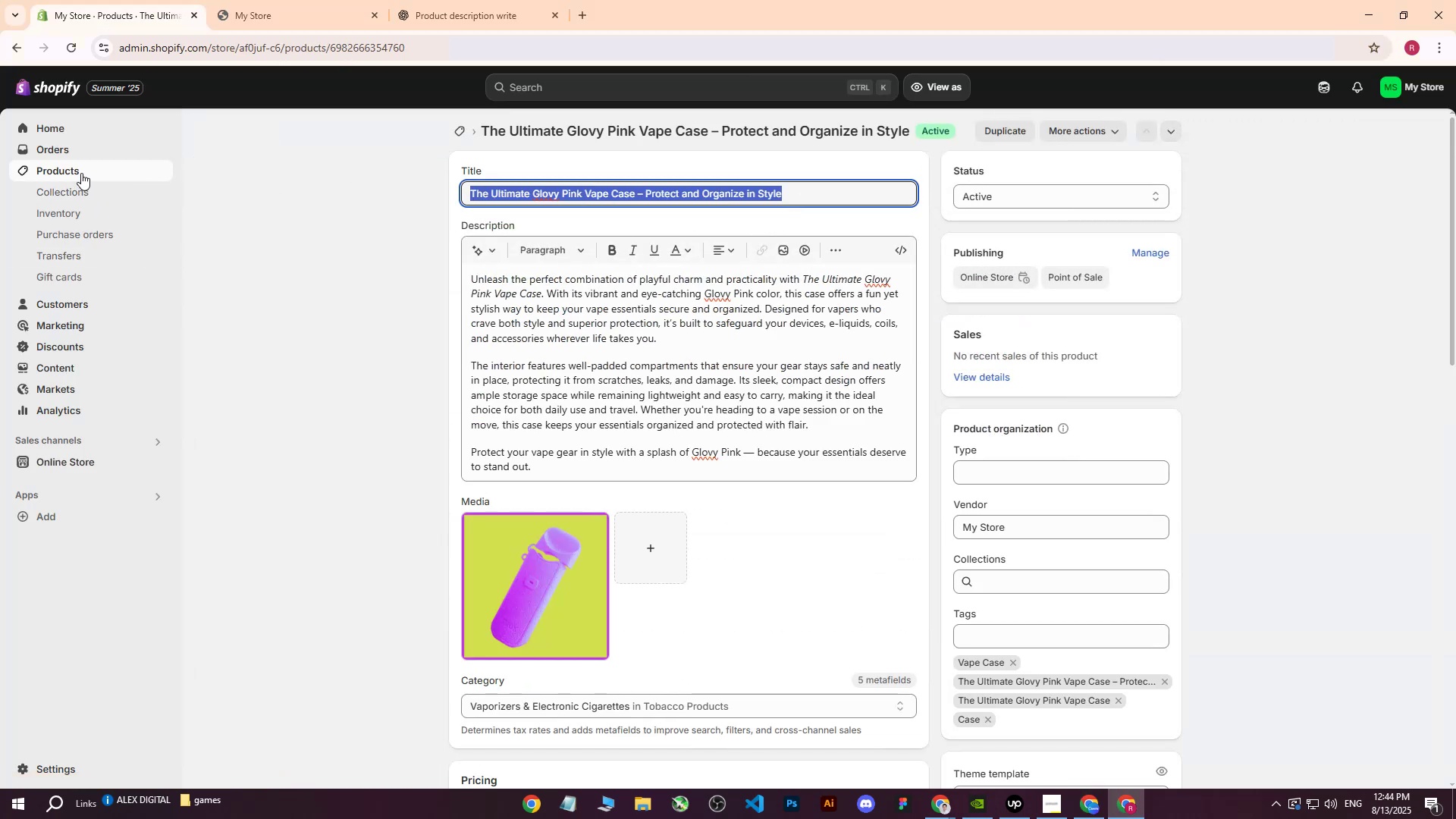 
left_click([80, 171])
 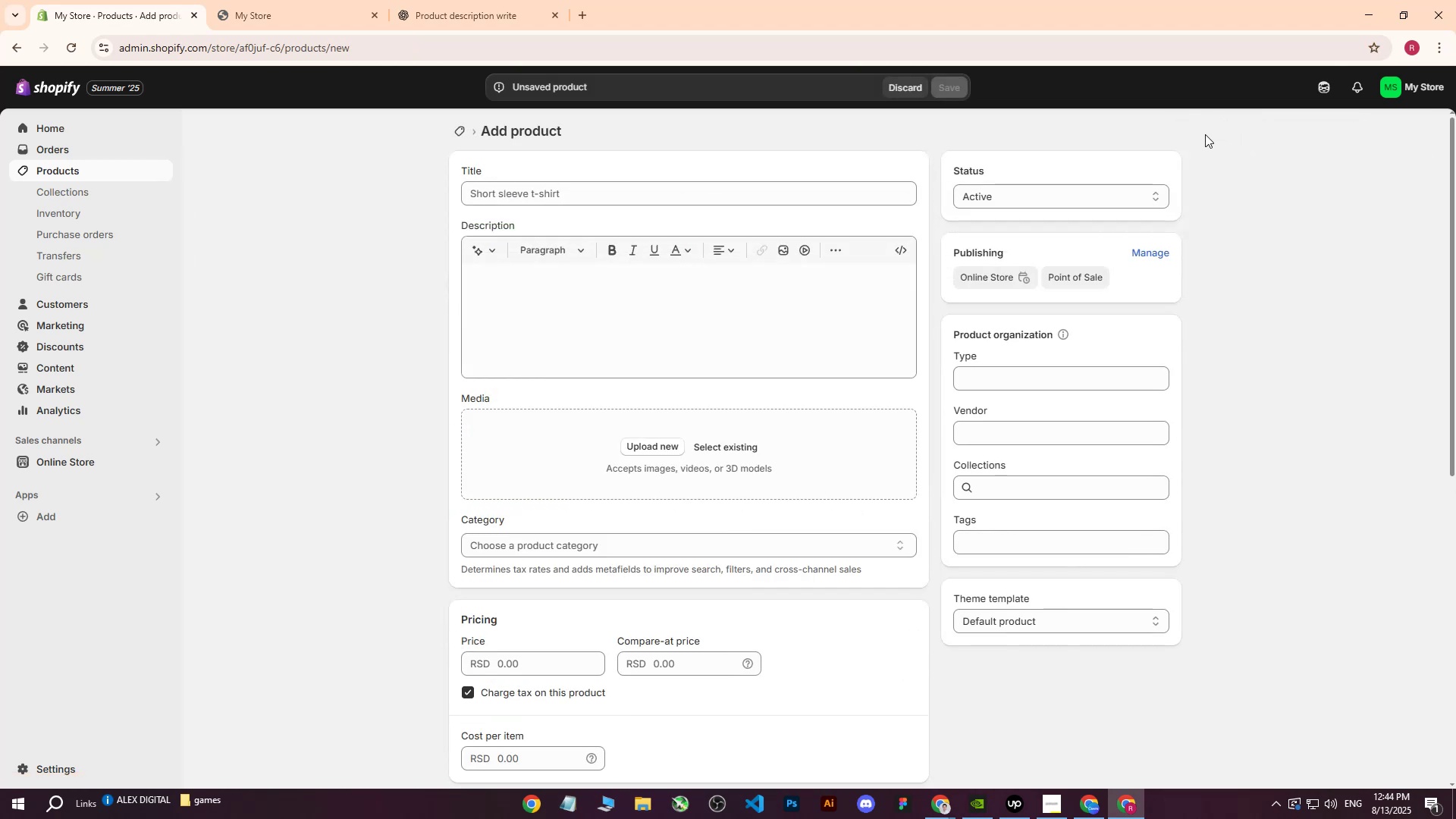 
wait(13.46)
 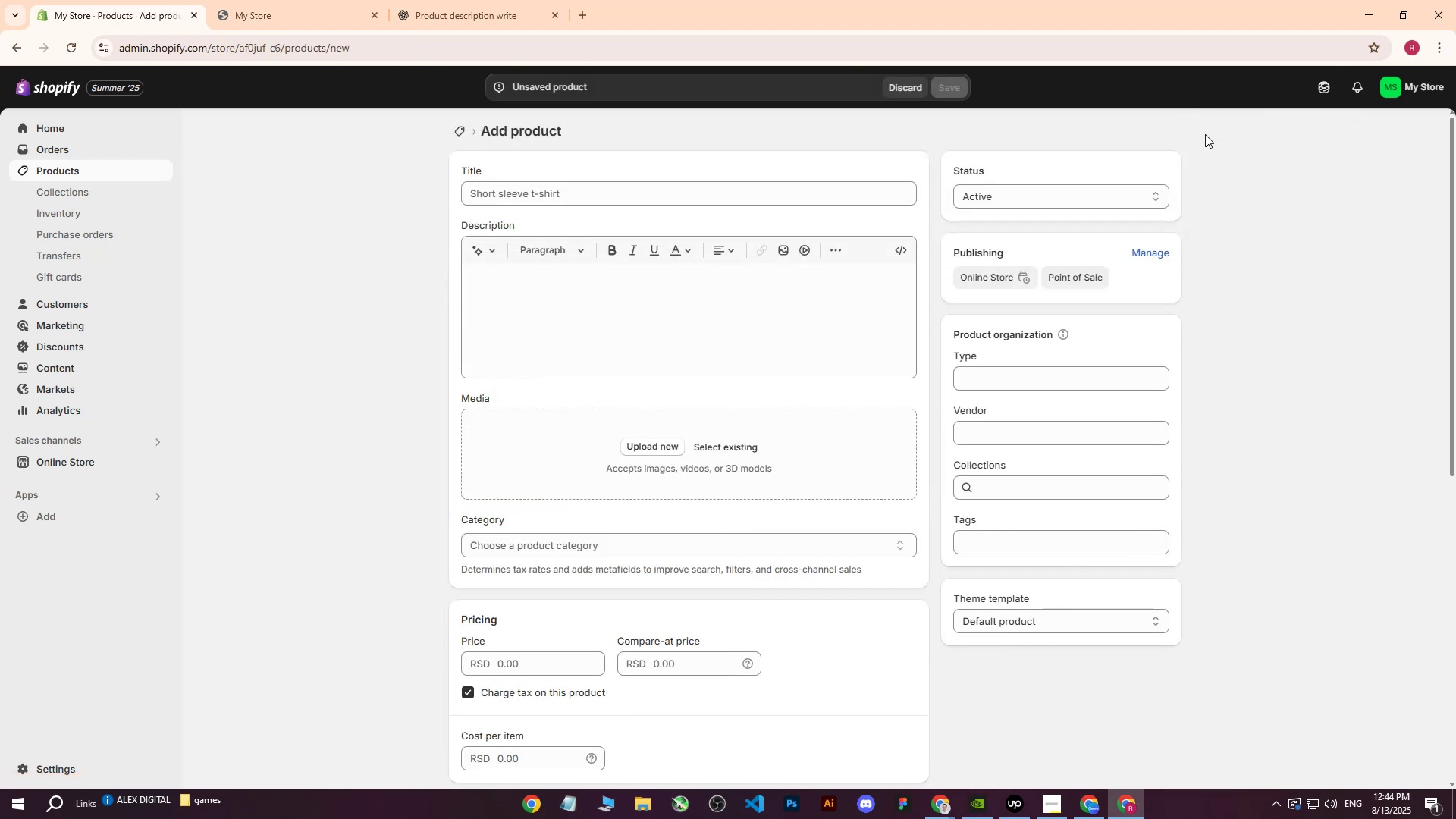 
double_click([577, 195])
 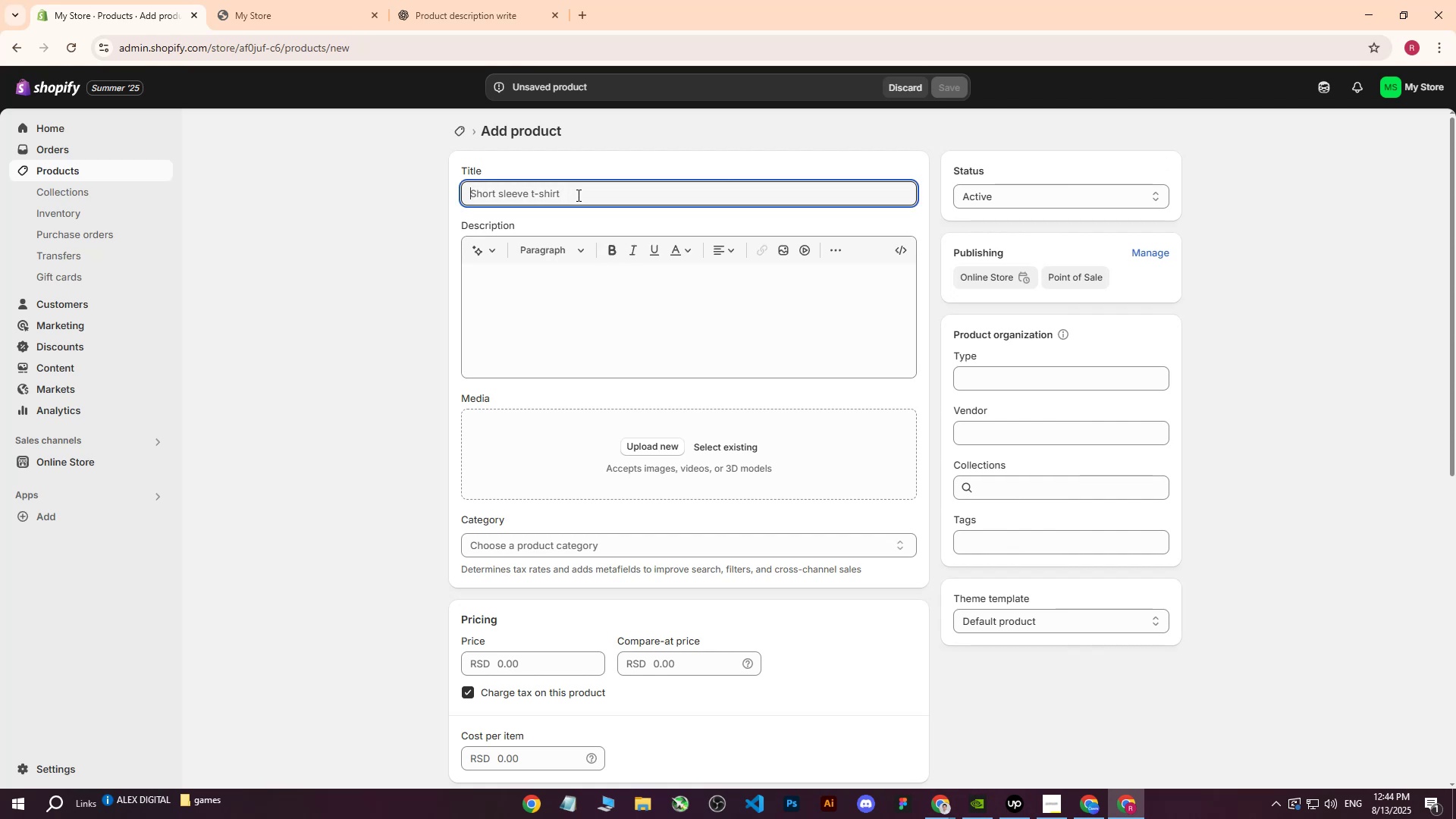 
key(Control+ControlLeft)
 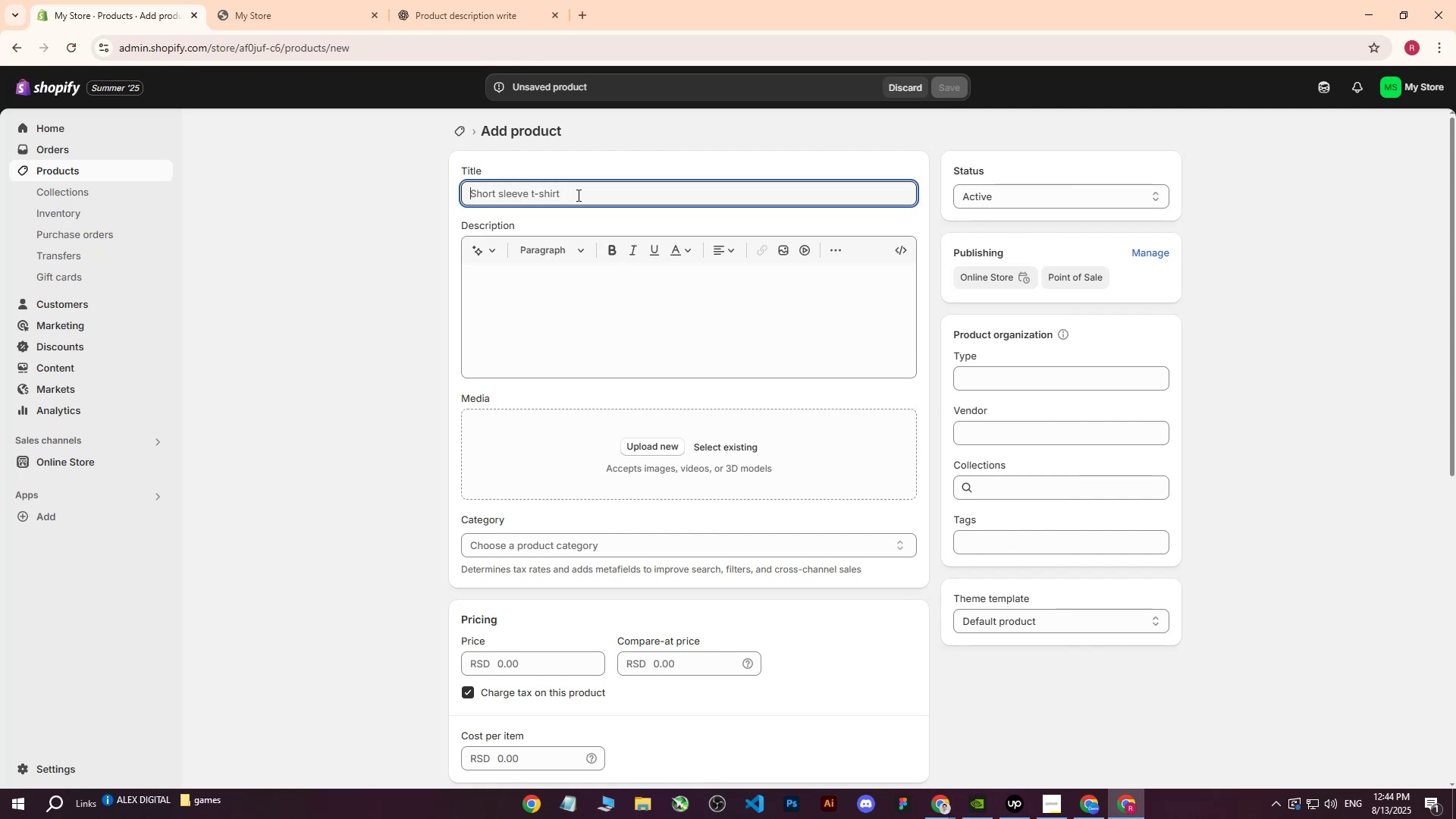 
key(Control+V)
 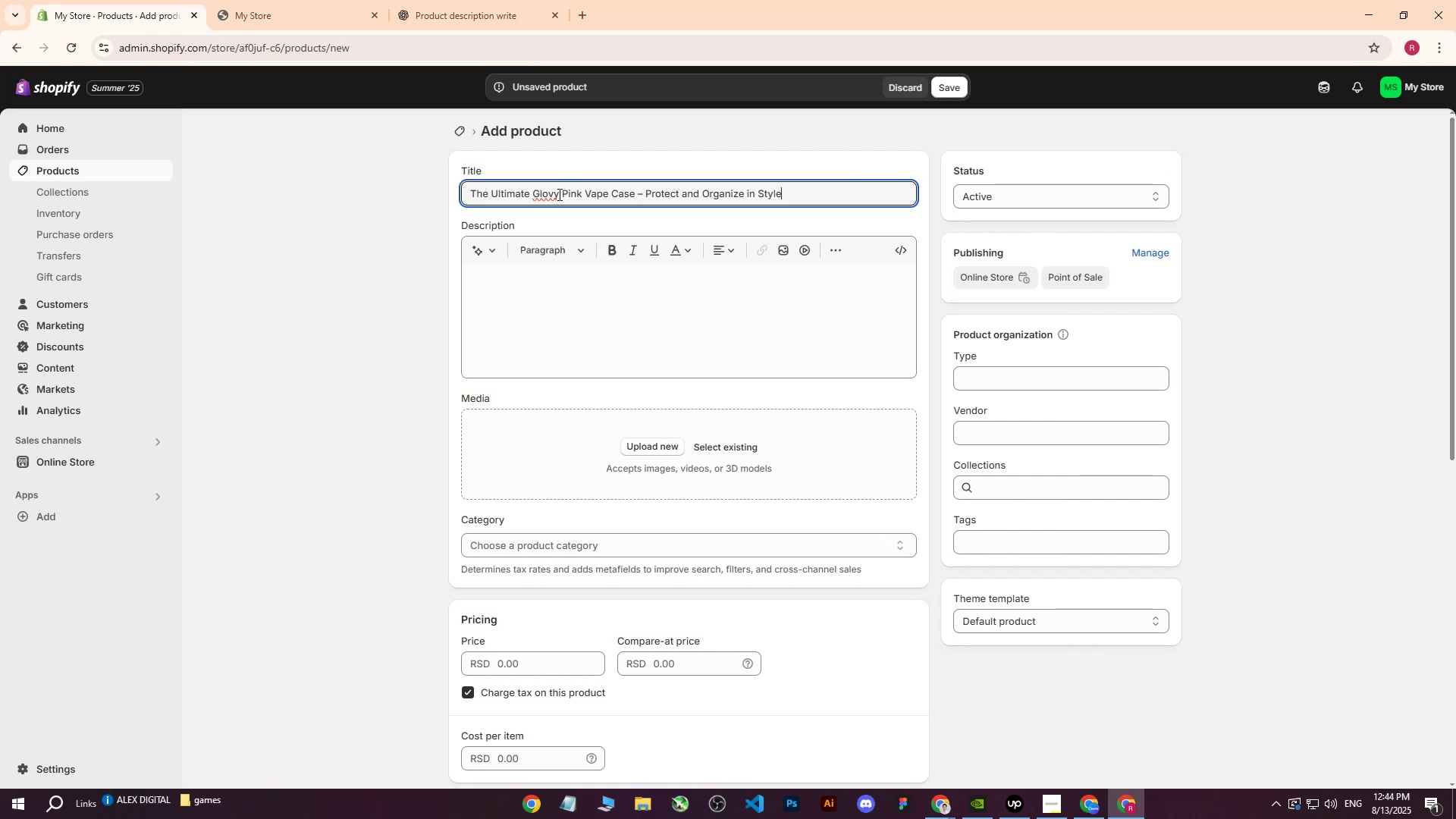 
left_click_drag(start_coordinate=[535, 195], to_coordinate=[582, 195])
 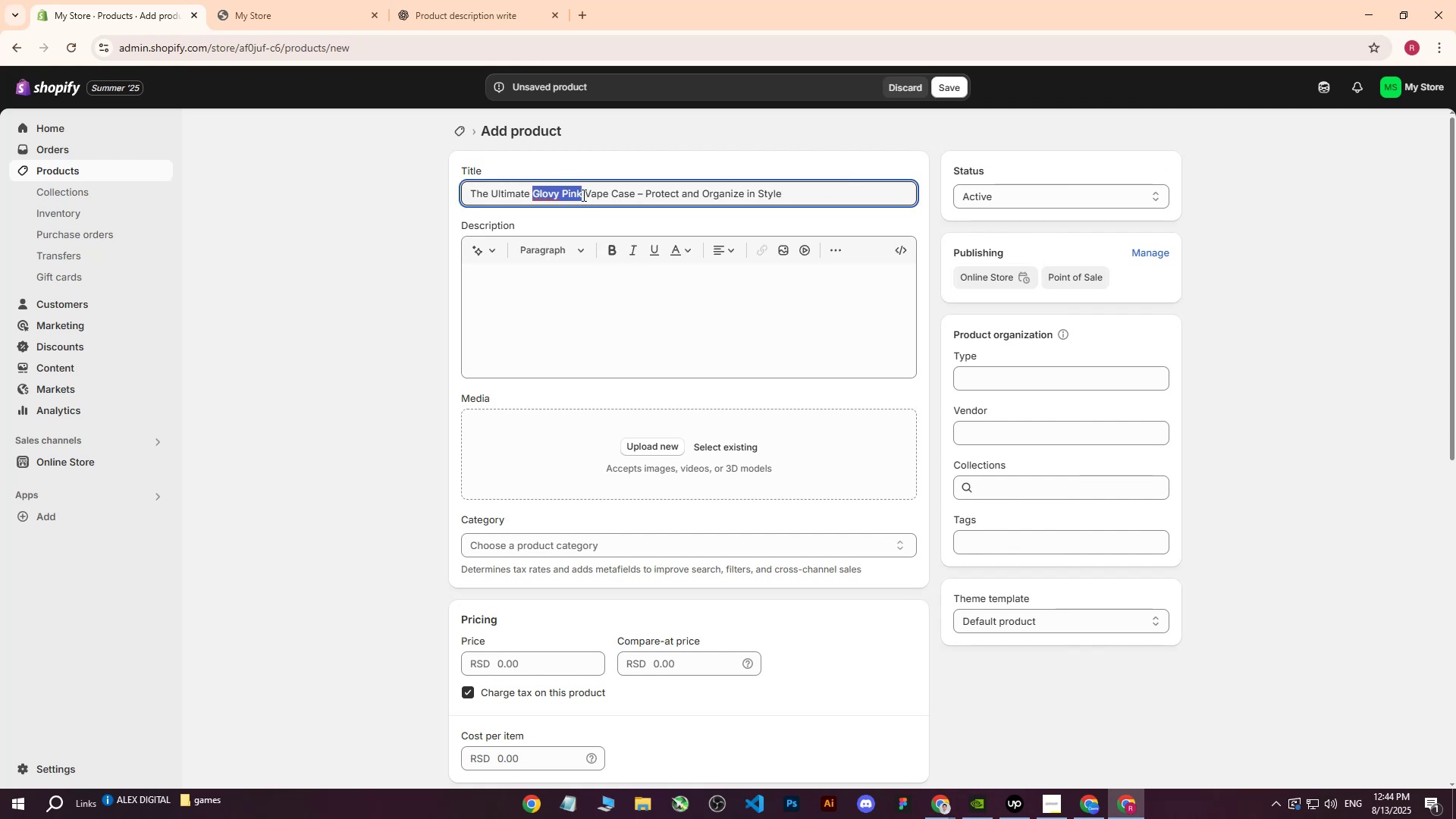 
type(Brown)
 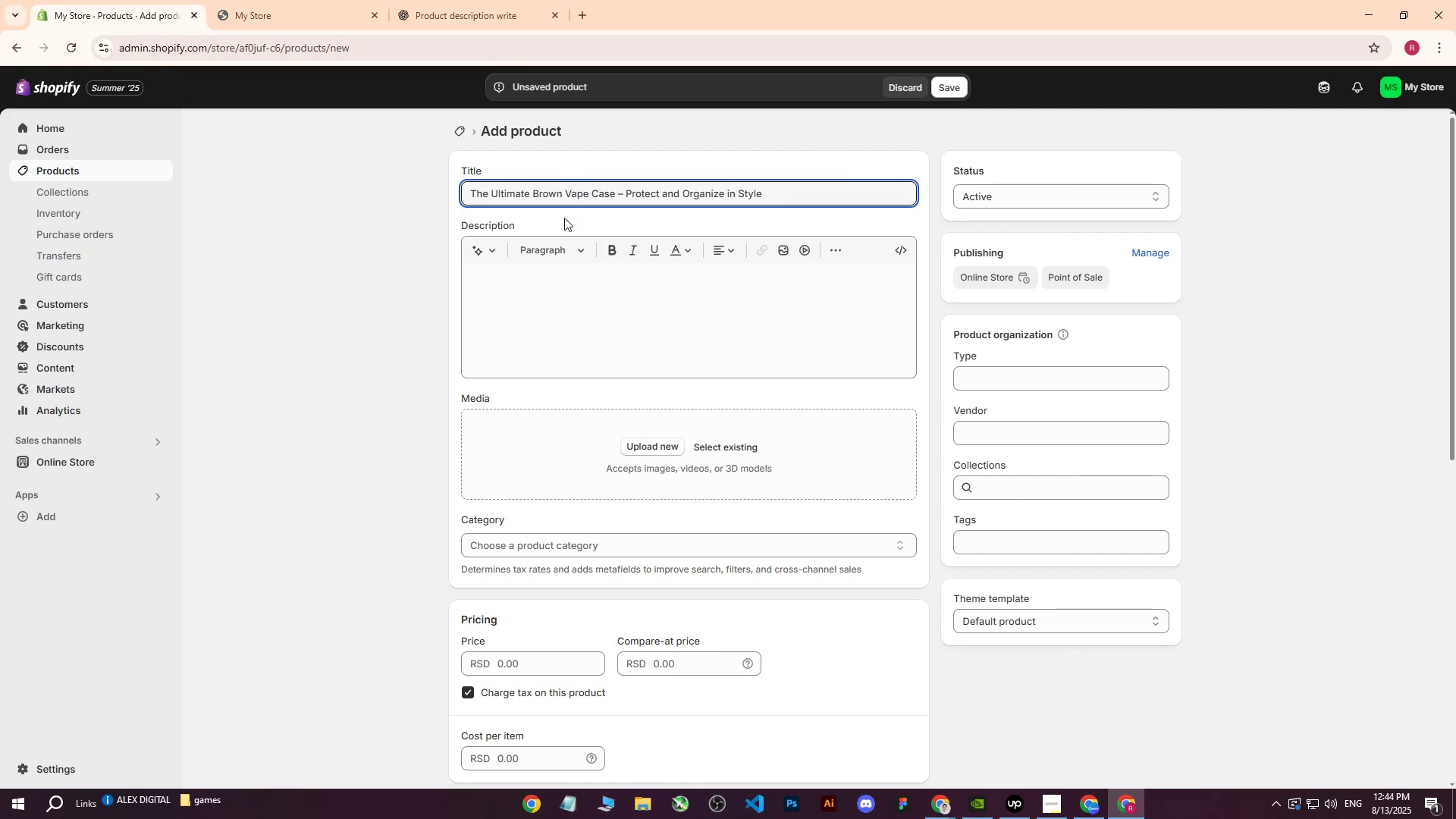 
left_click([533, 309])
 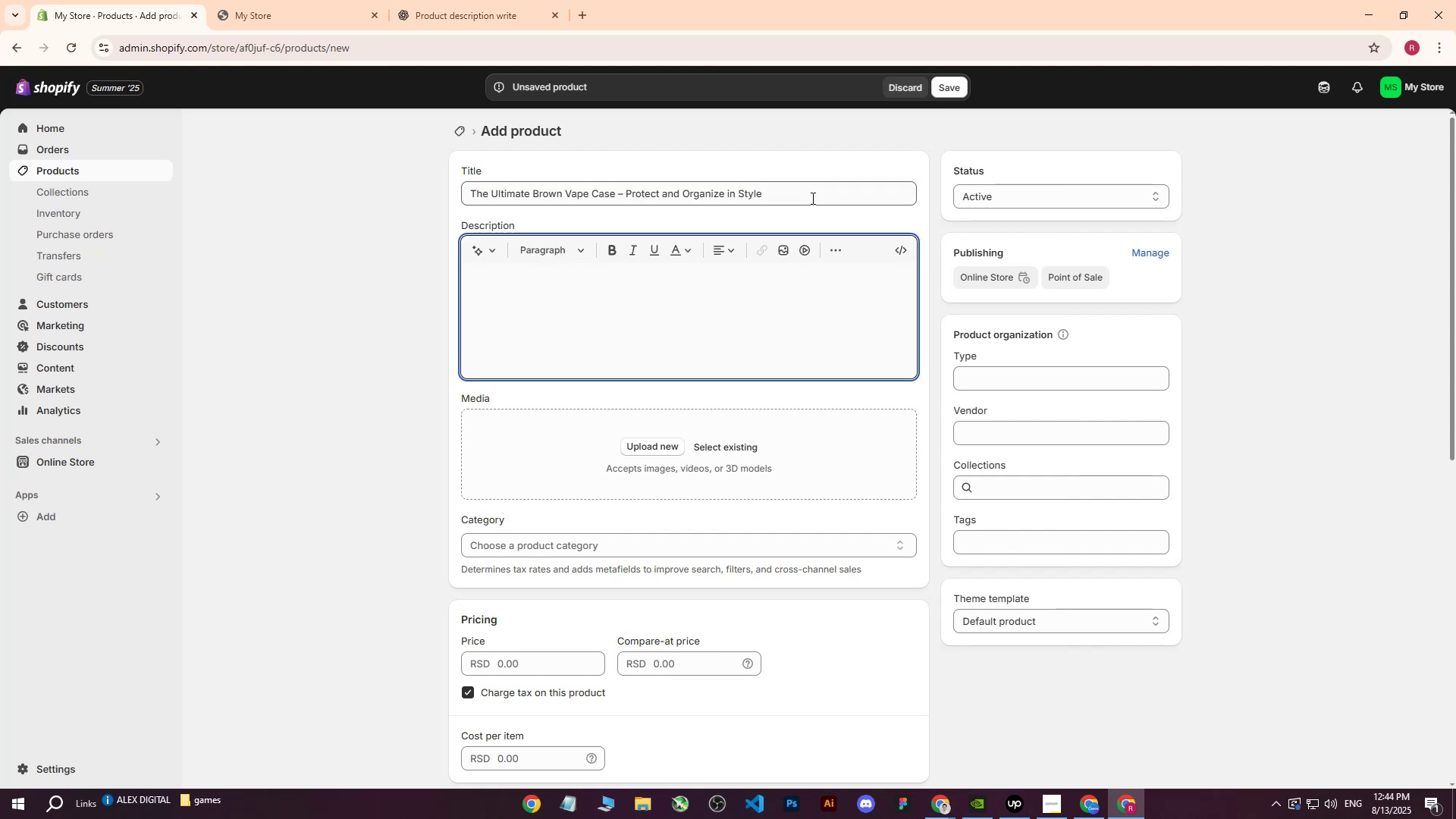 
left_click_drag(start_coordinate=[811, 198], to_coordinate=[350, 181])
 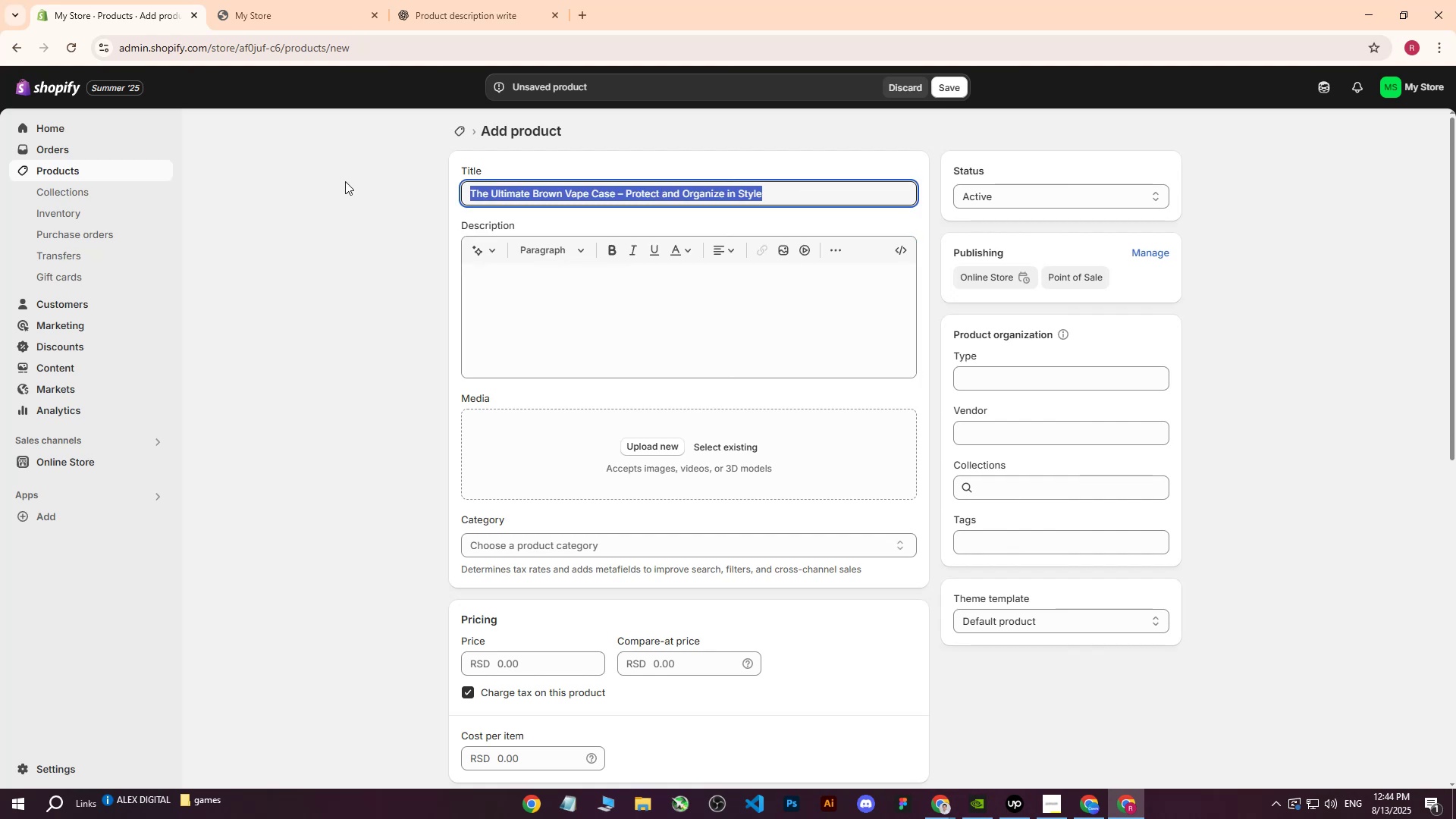 
key(Control+ControlLeft)
 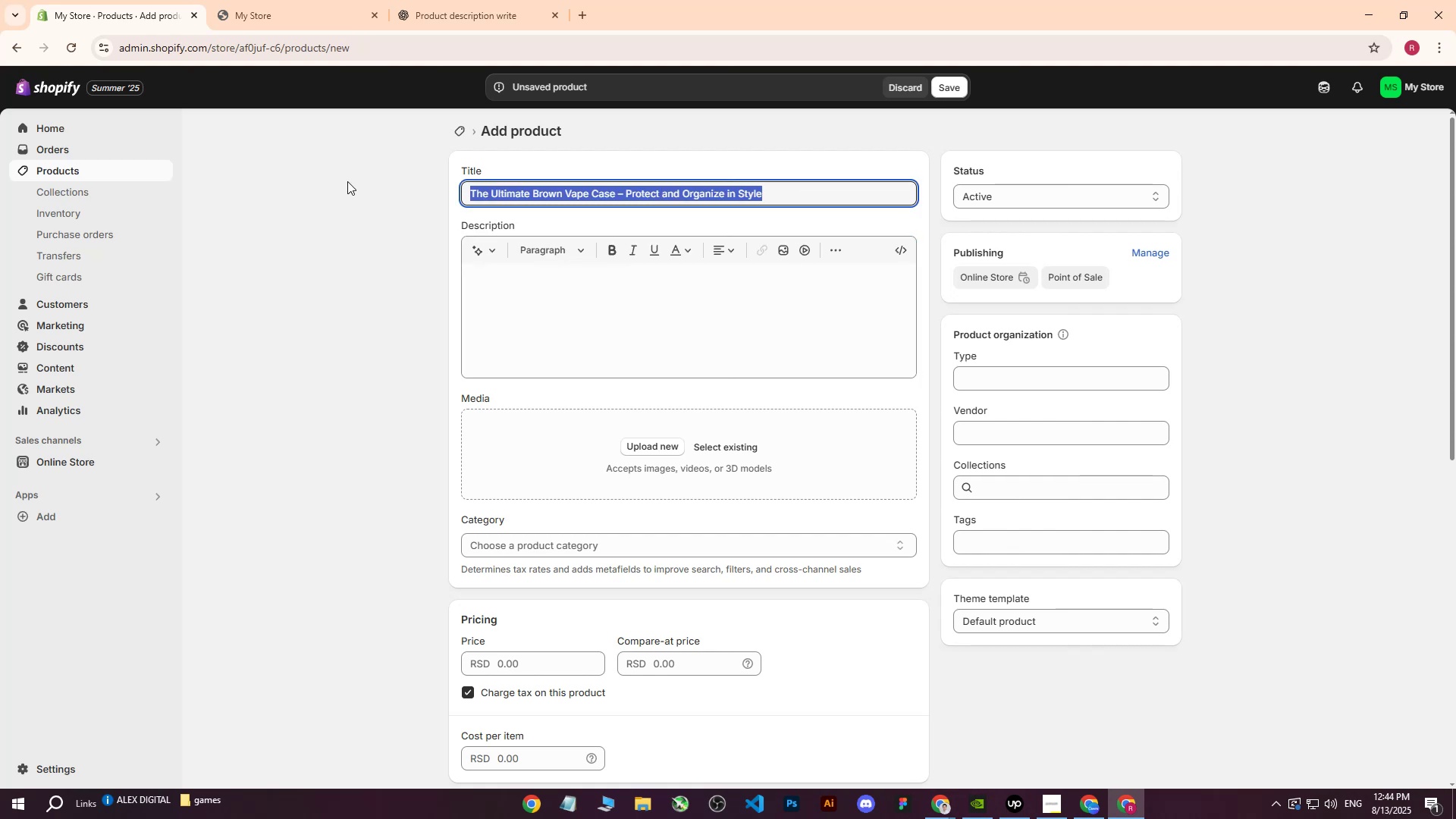 
key(Control+C)
 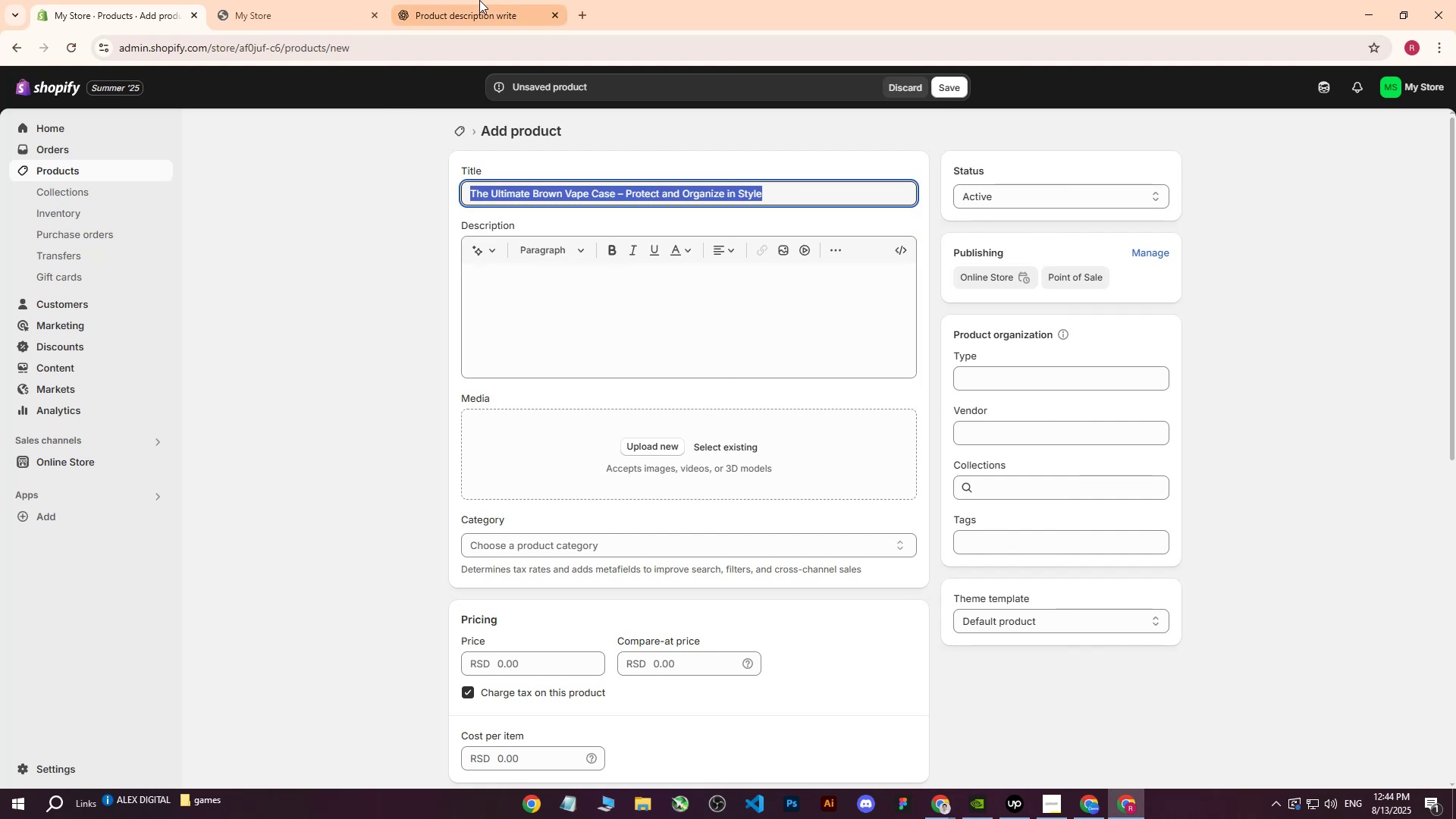 
left_click([479, 0])
 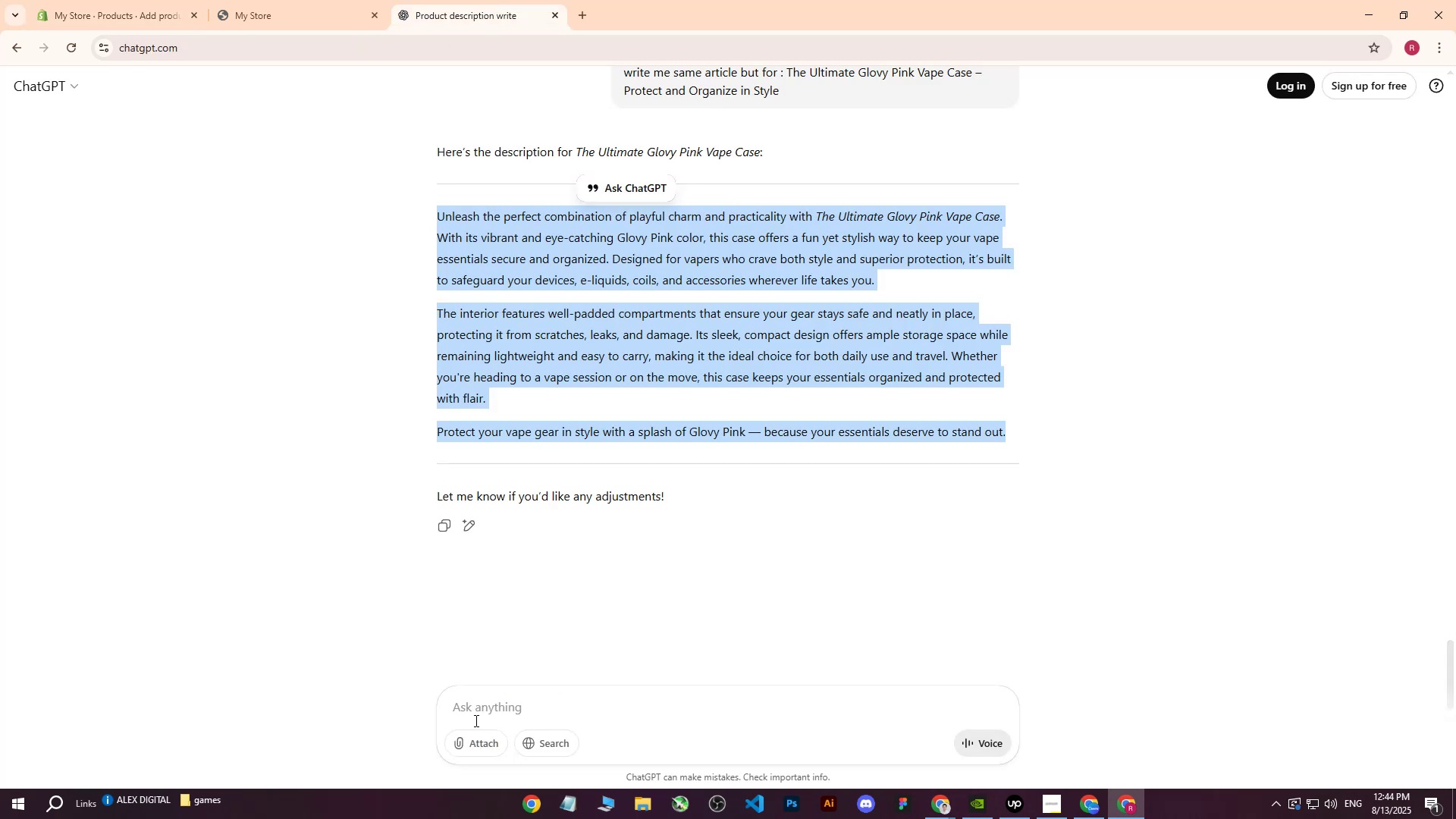 
left_click([478, 715])
 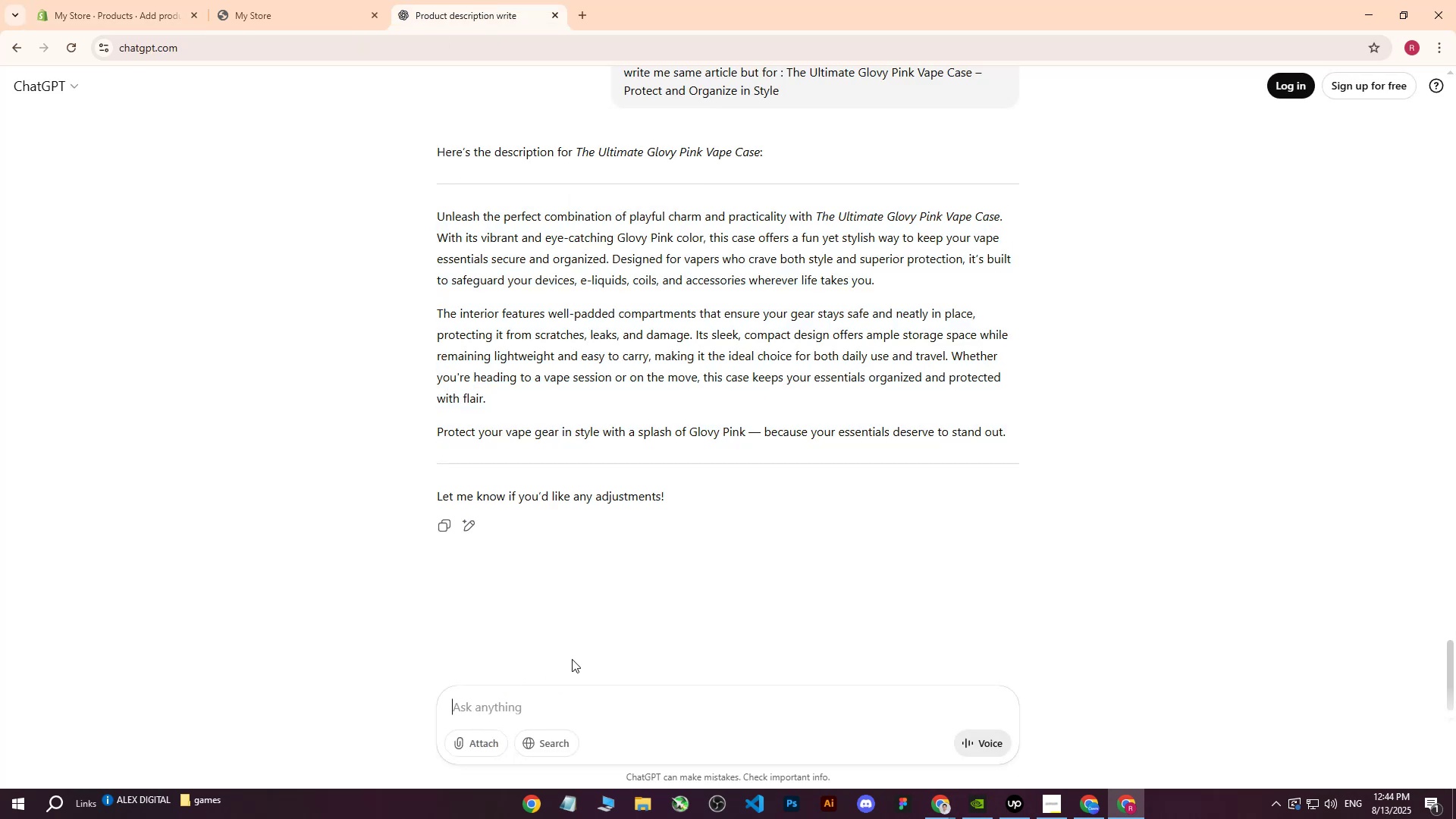 
type(write me same article but for: )
 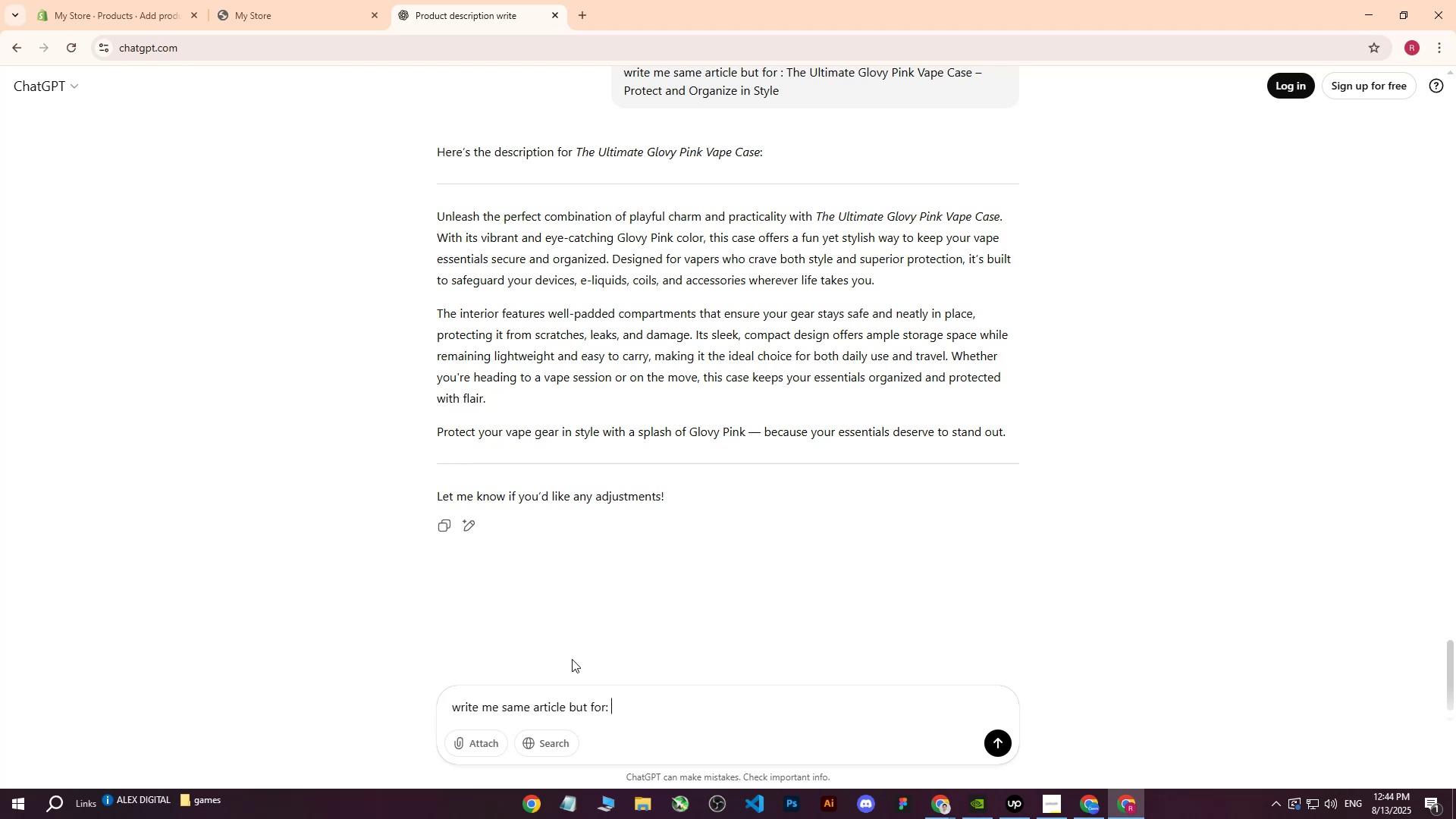 
key(Control+ControlLeft)
 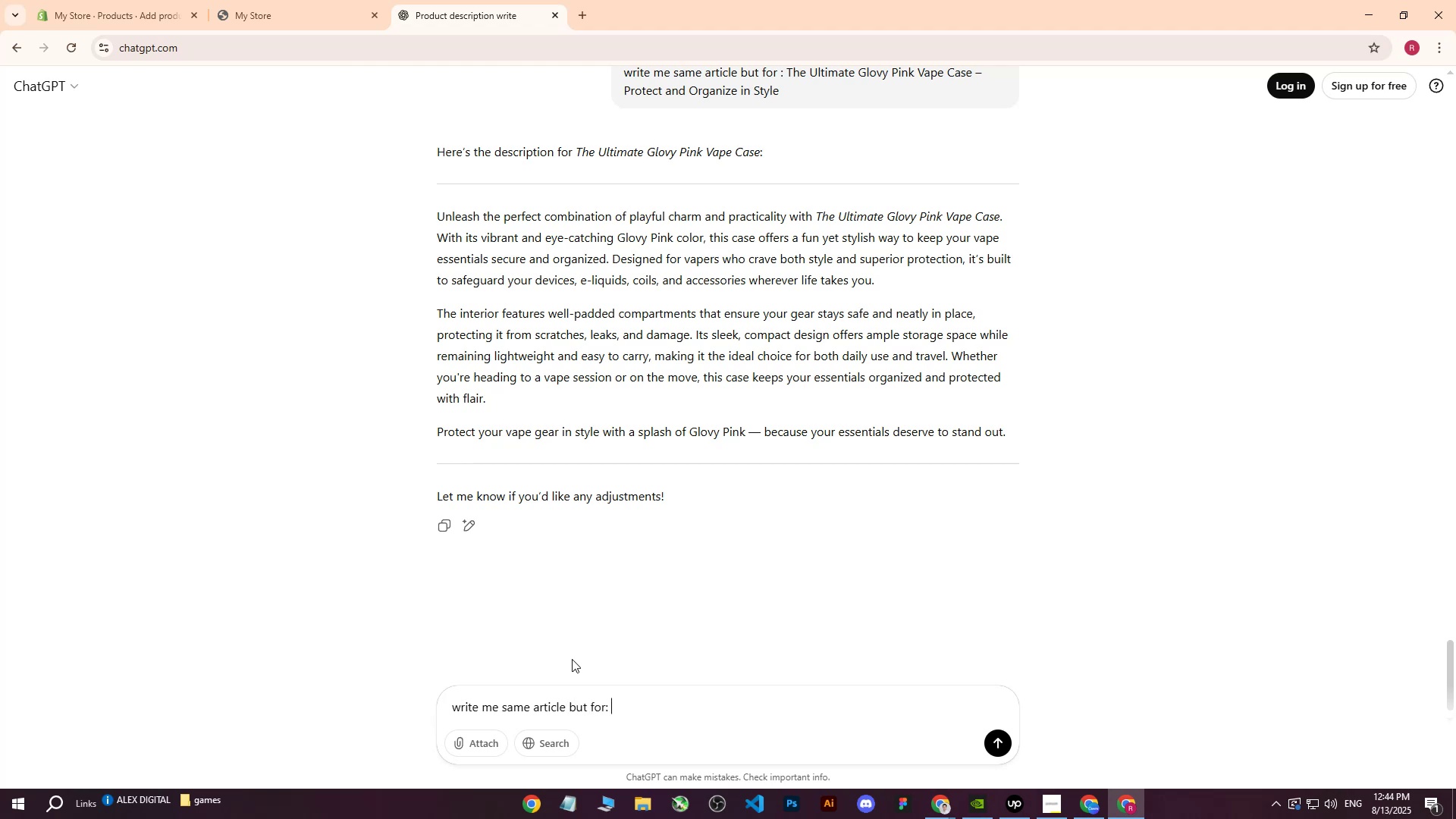 
key(Control+V)
 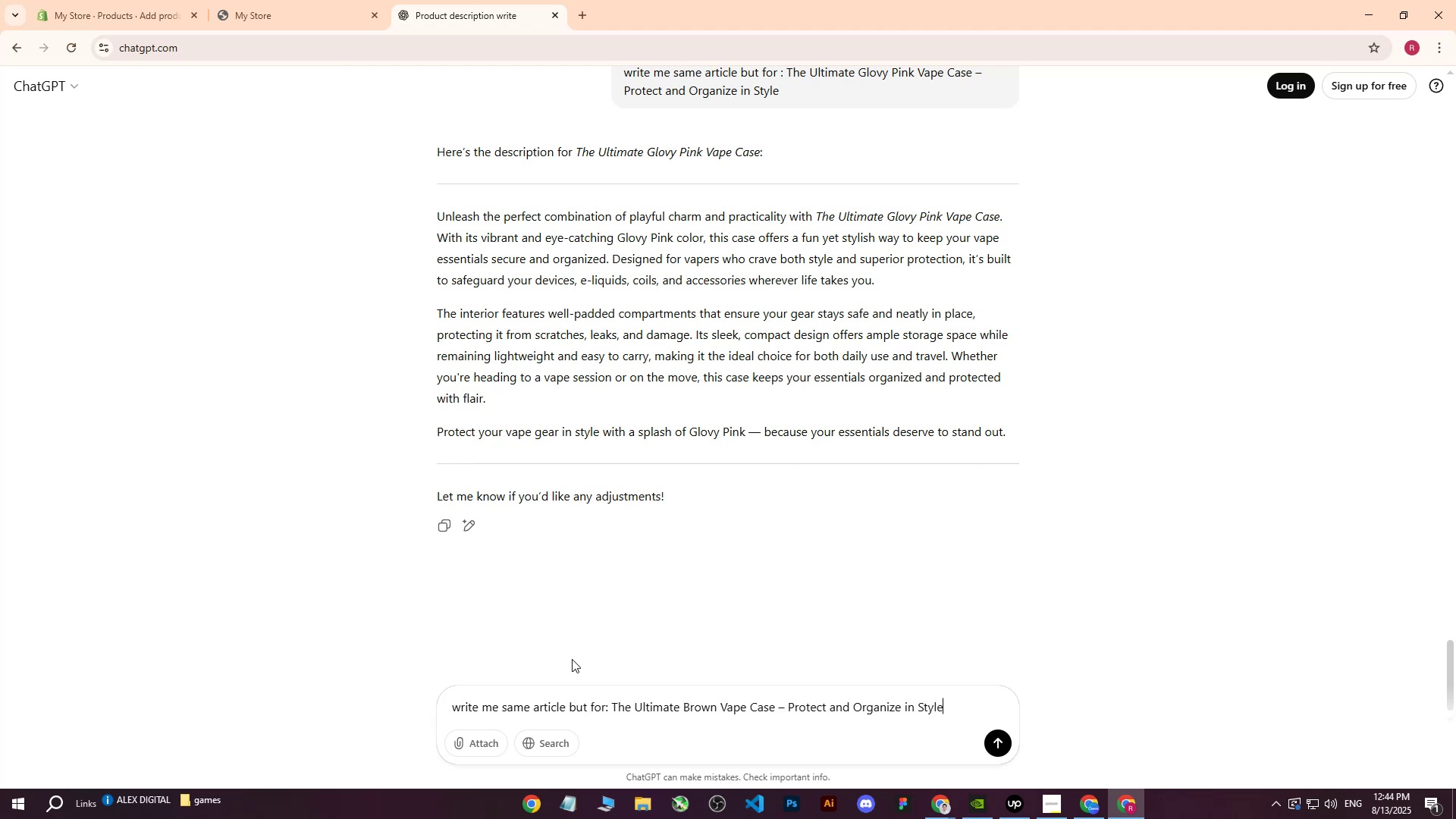 
key(Enter)
 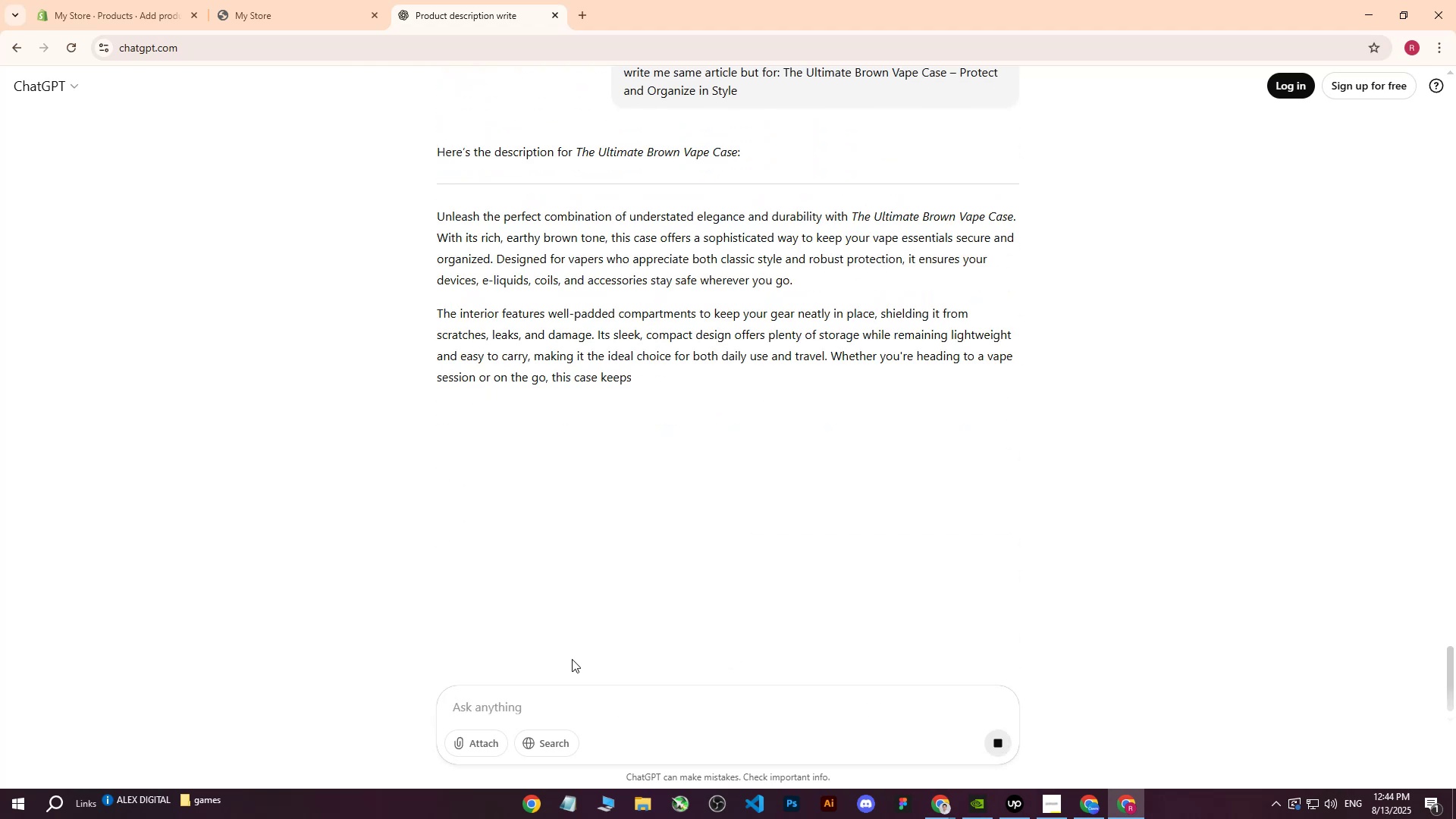 
wait(9.32)
 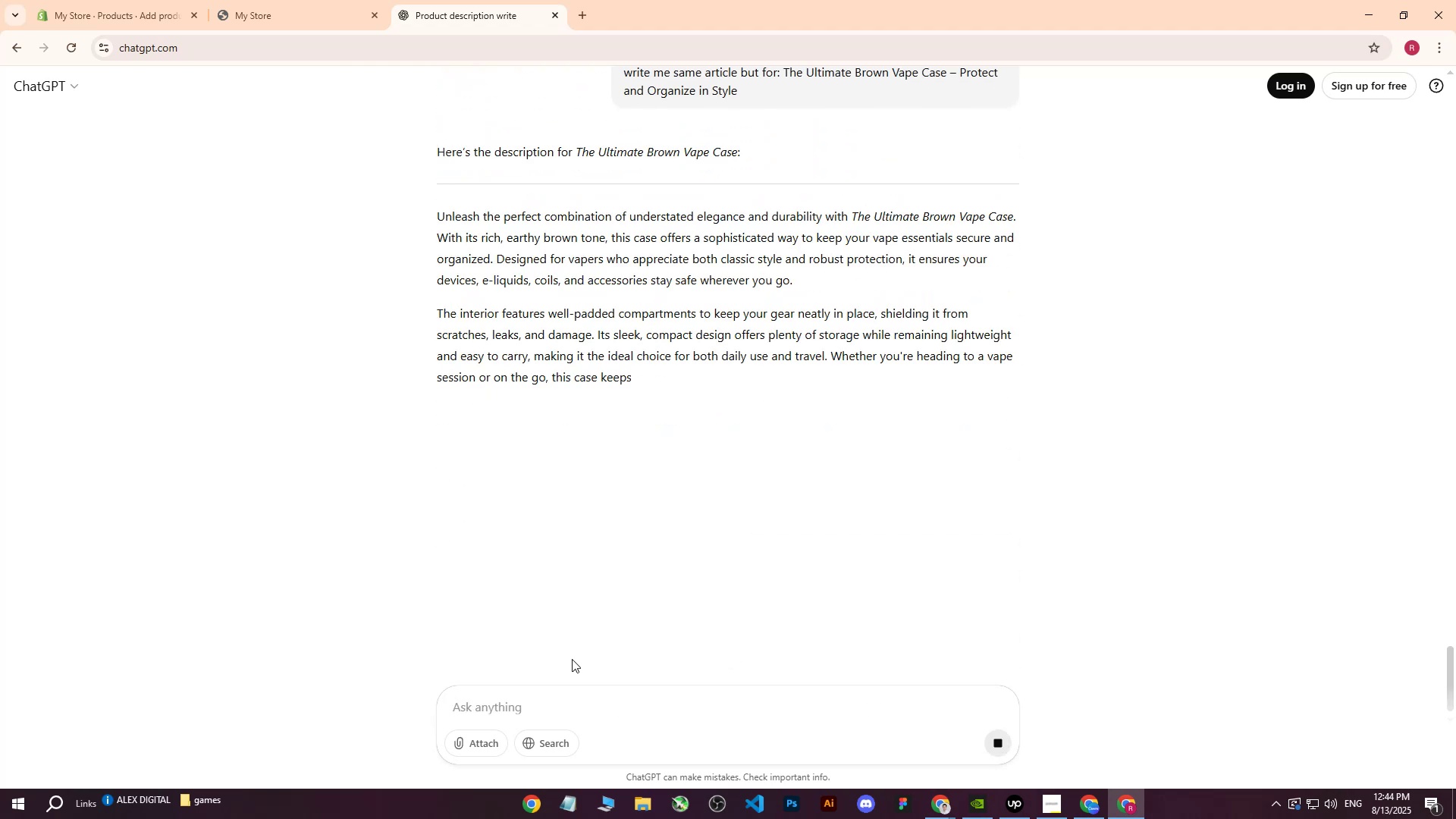 
left_click_drag(start_coordinate=[434, 212], to_coordinate=[1067, 397])
 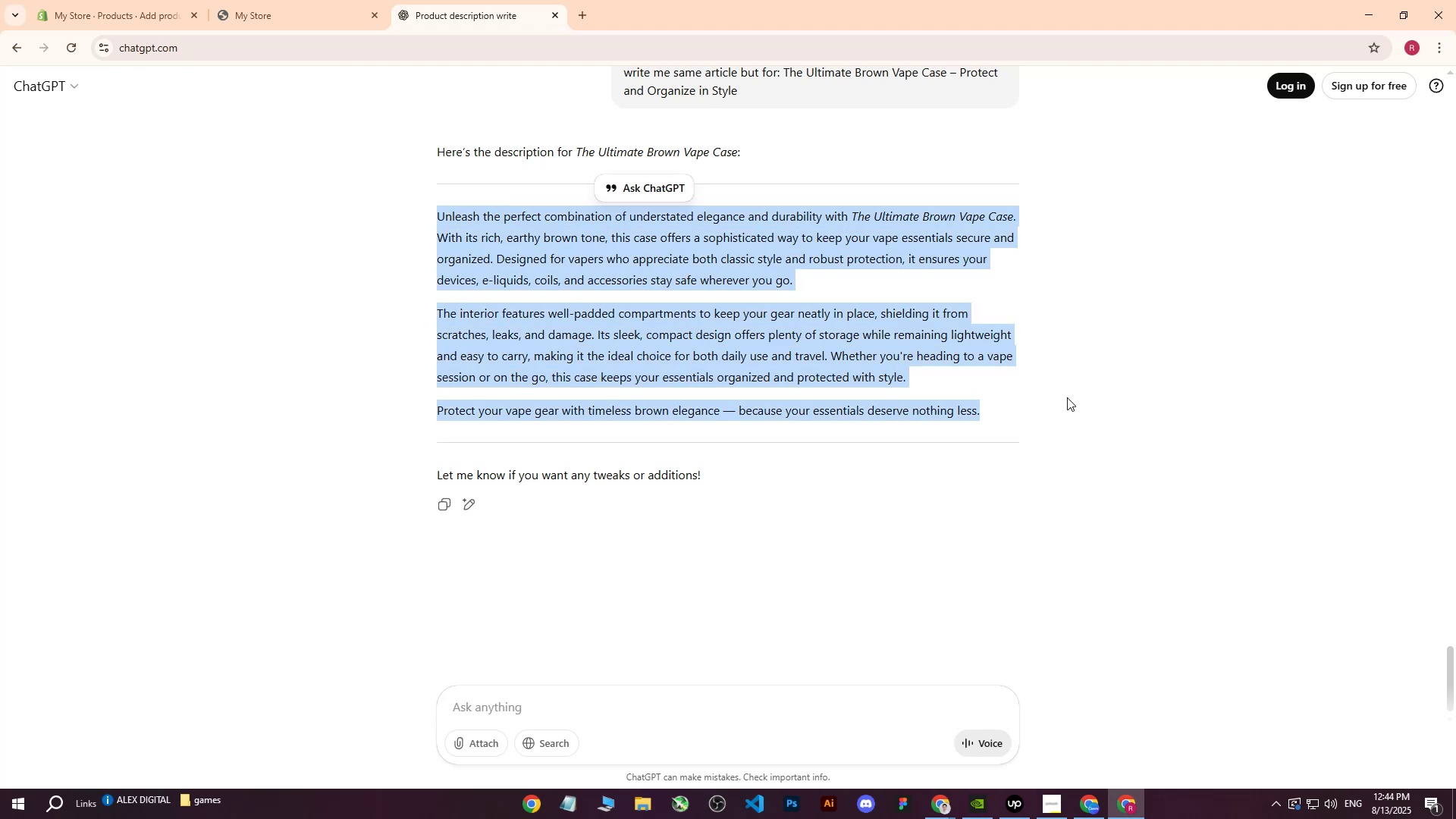 
key(Control+ControlLeft)
 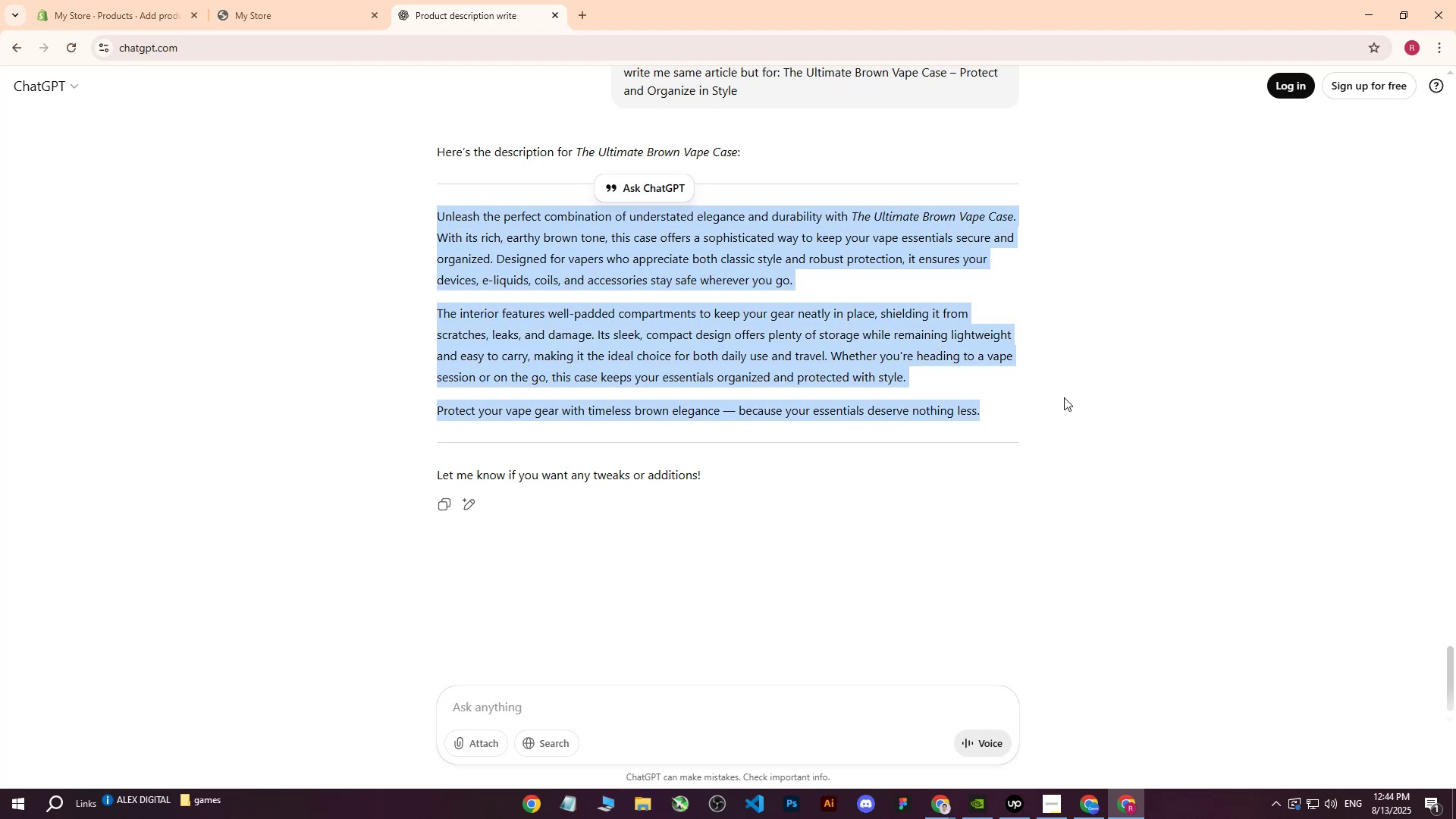 
key(Control+C)
 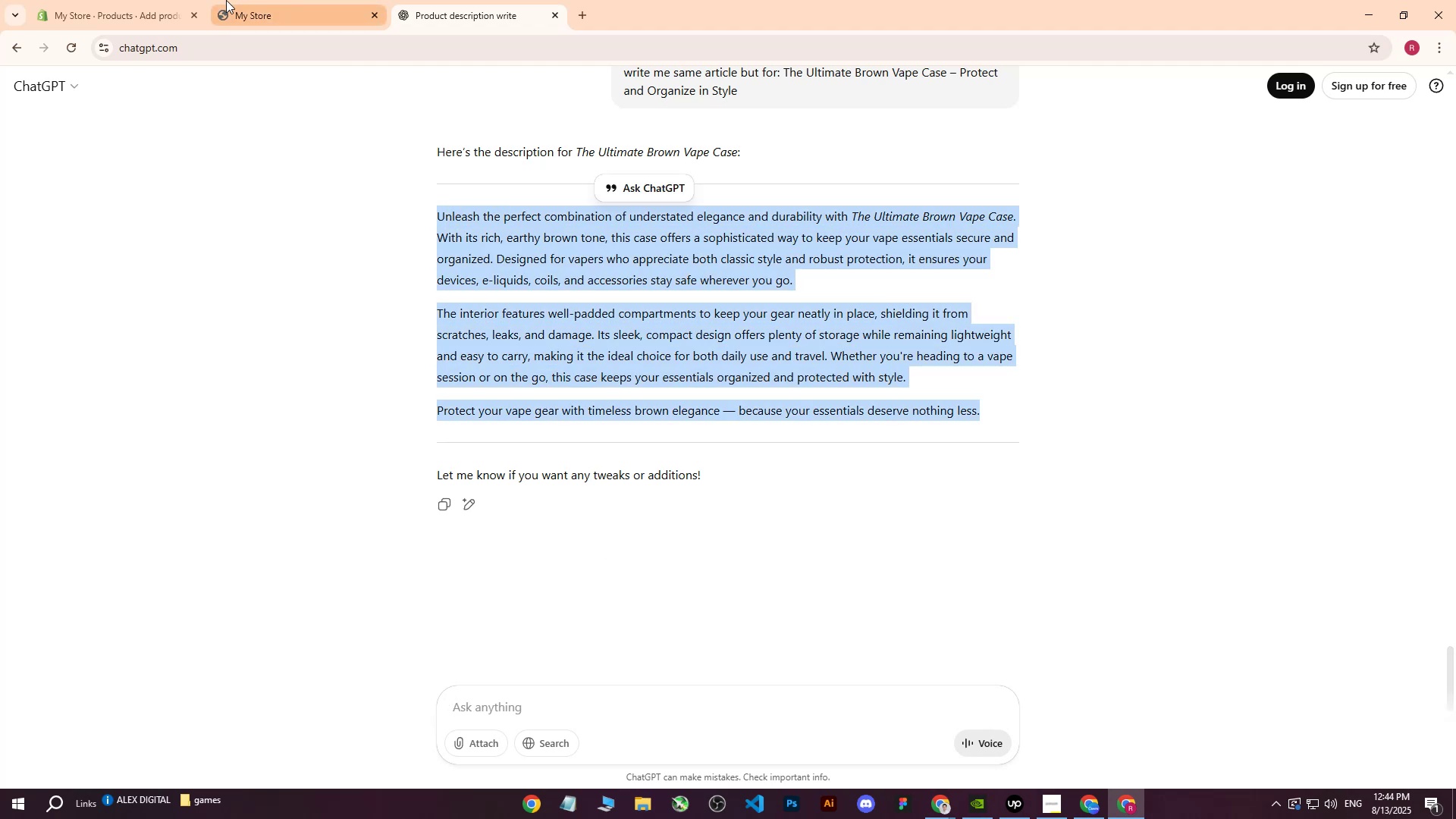 
left_click([226, 0])
 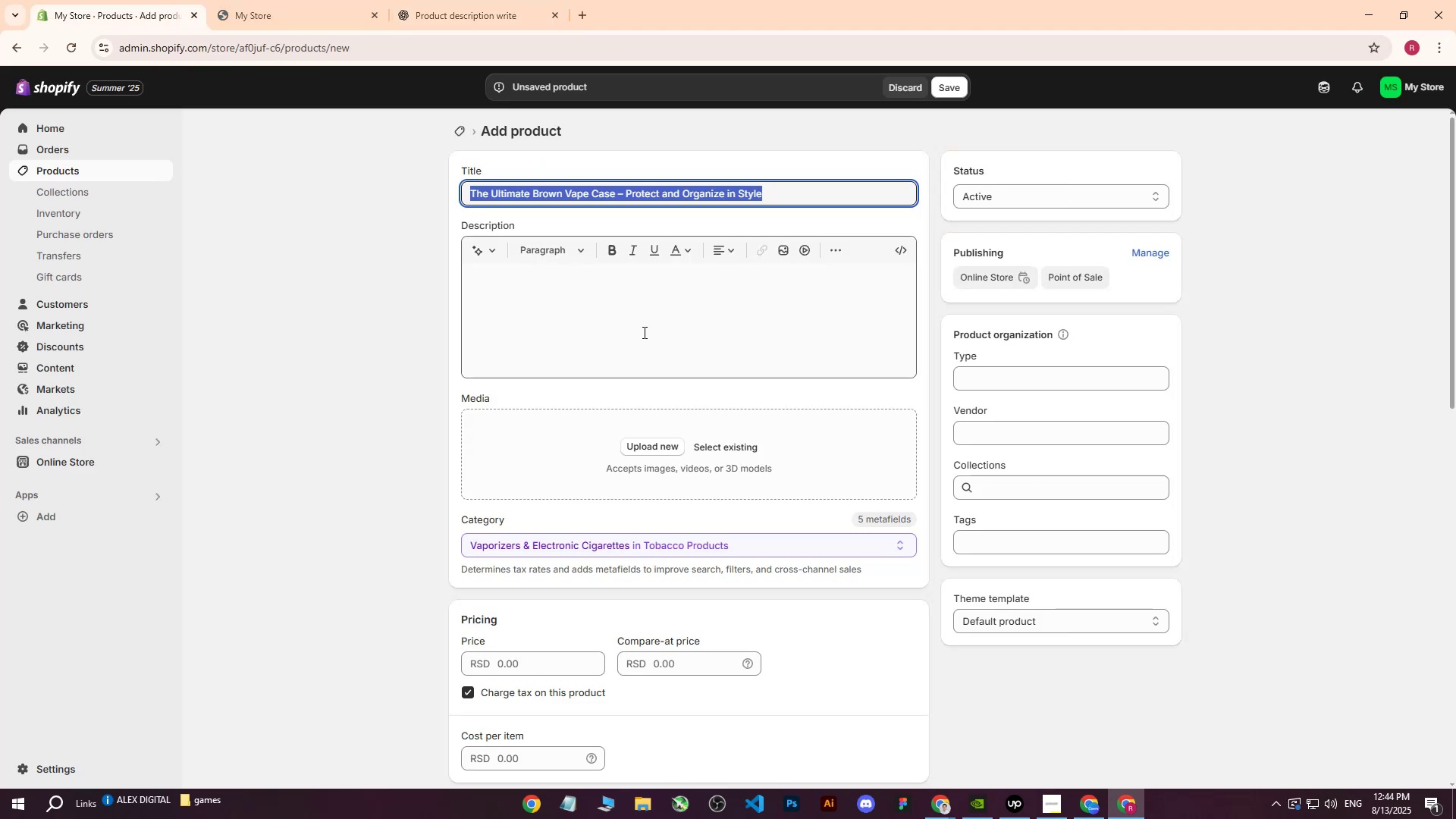 
left_click([644, 347])
 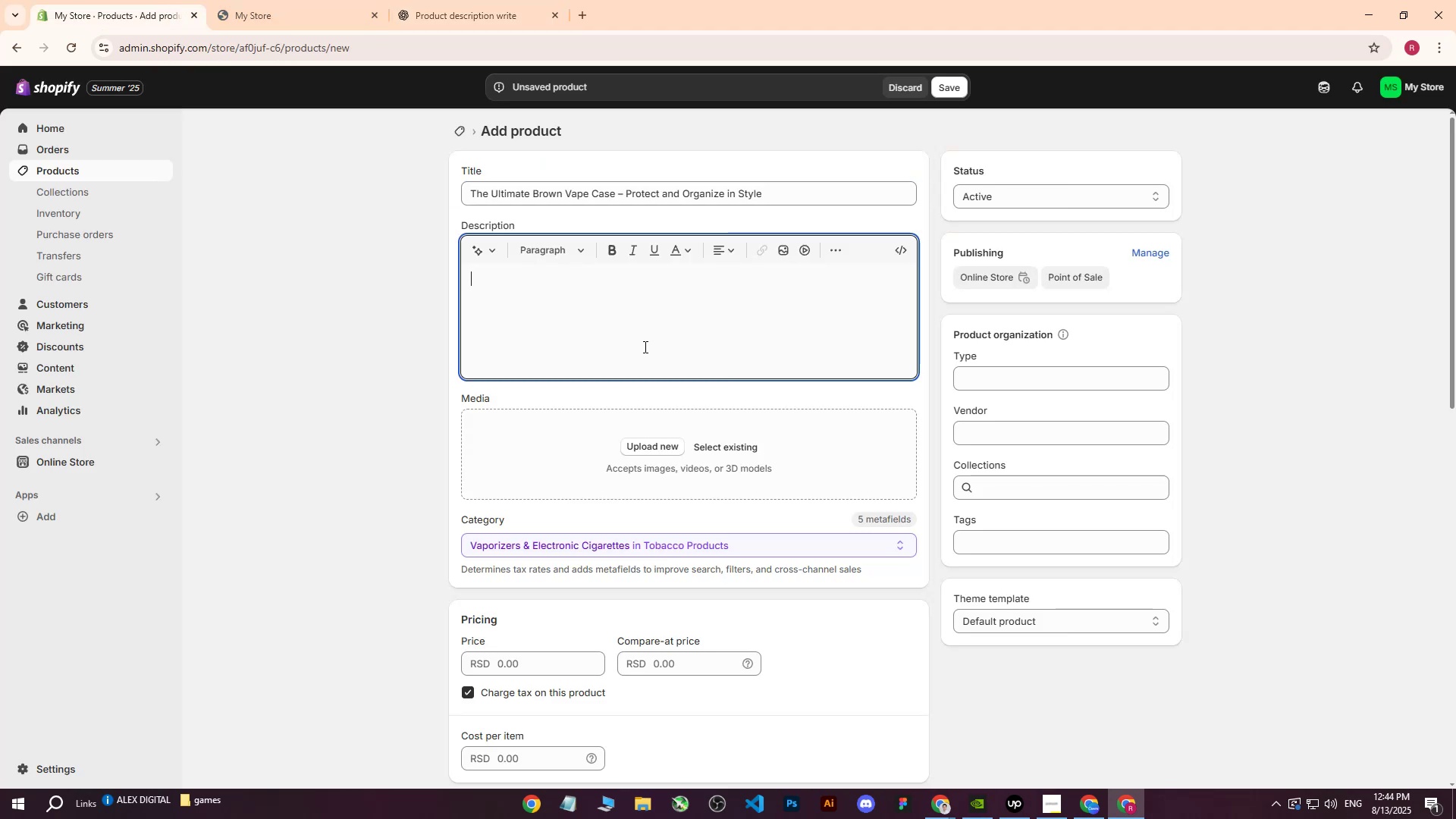 
key(Control+ControlLeft)
 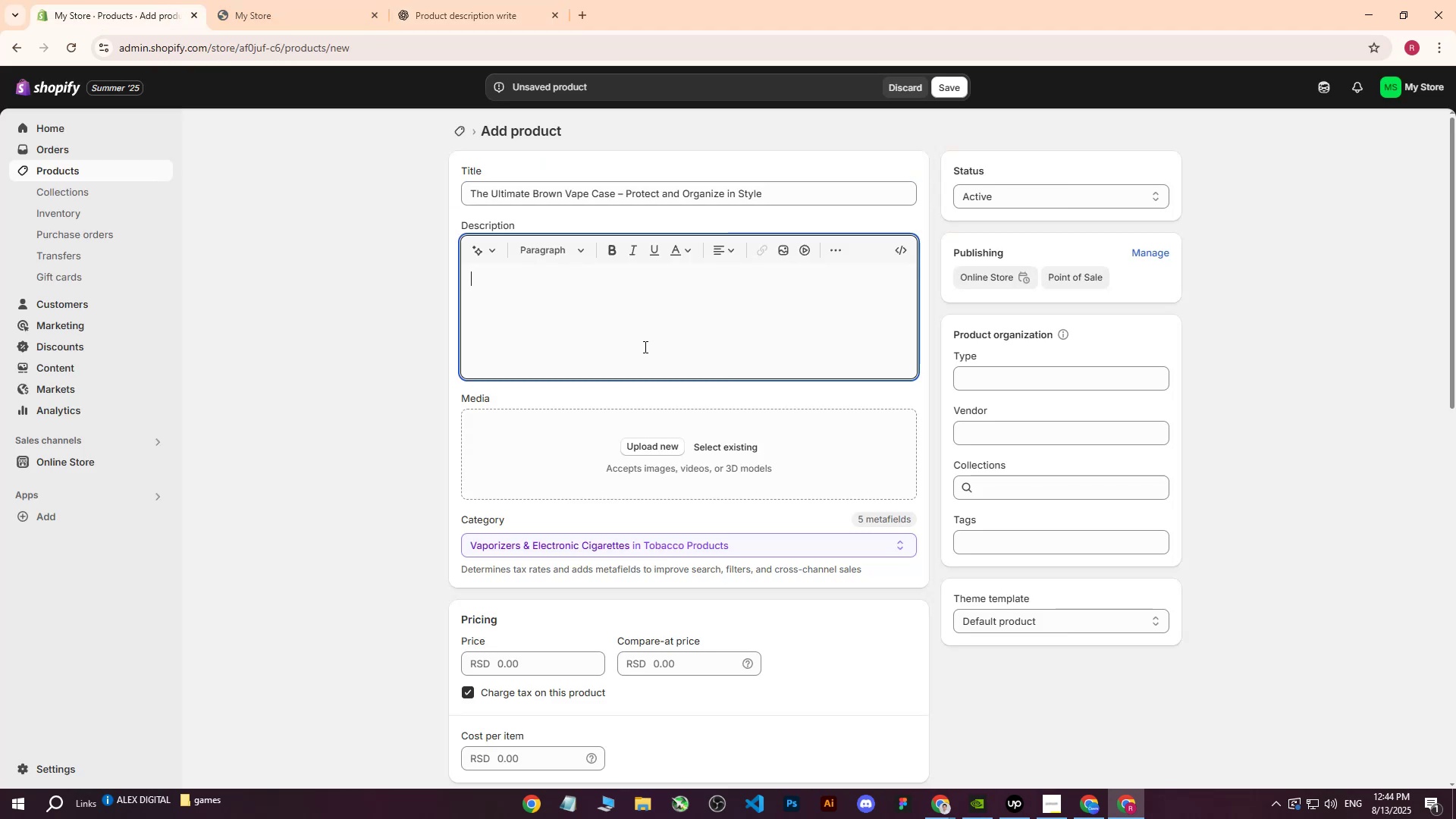 
key(Control+V)
 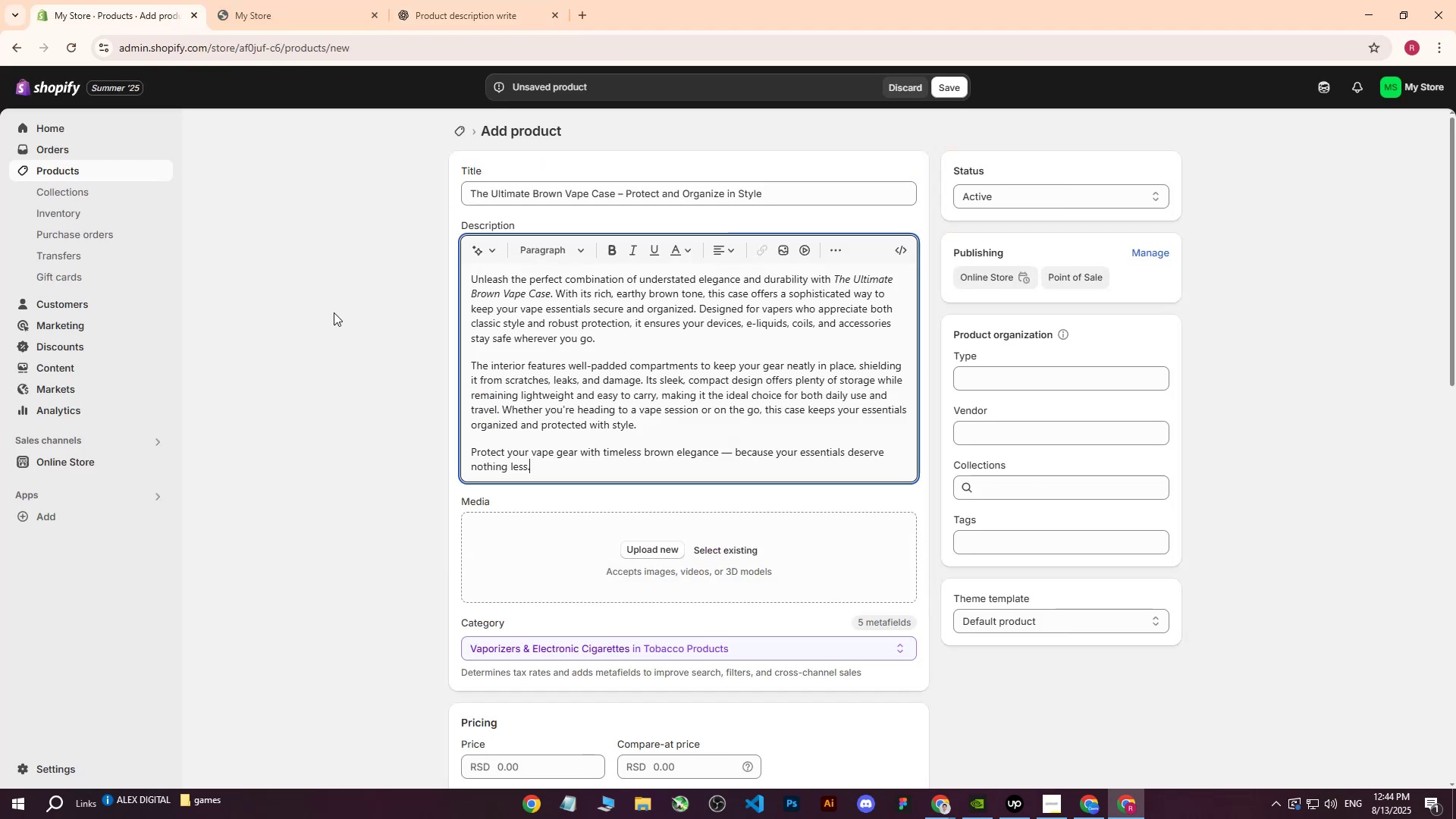 
left_click([303, 306])
 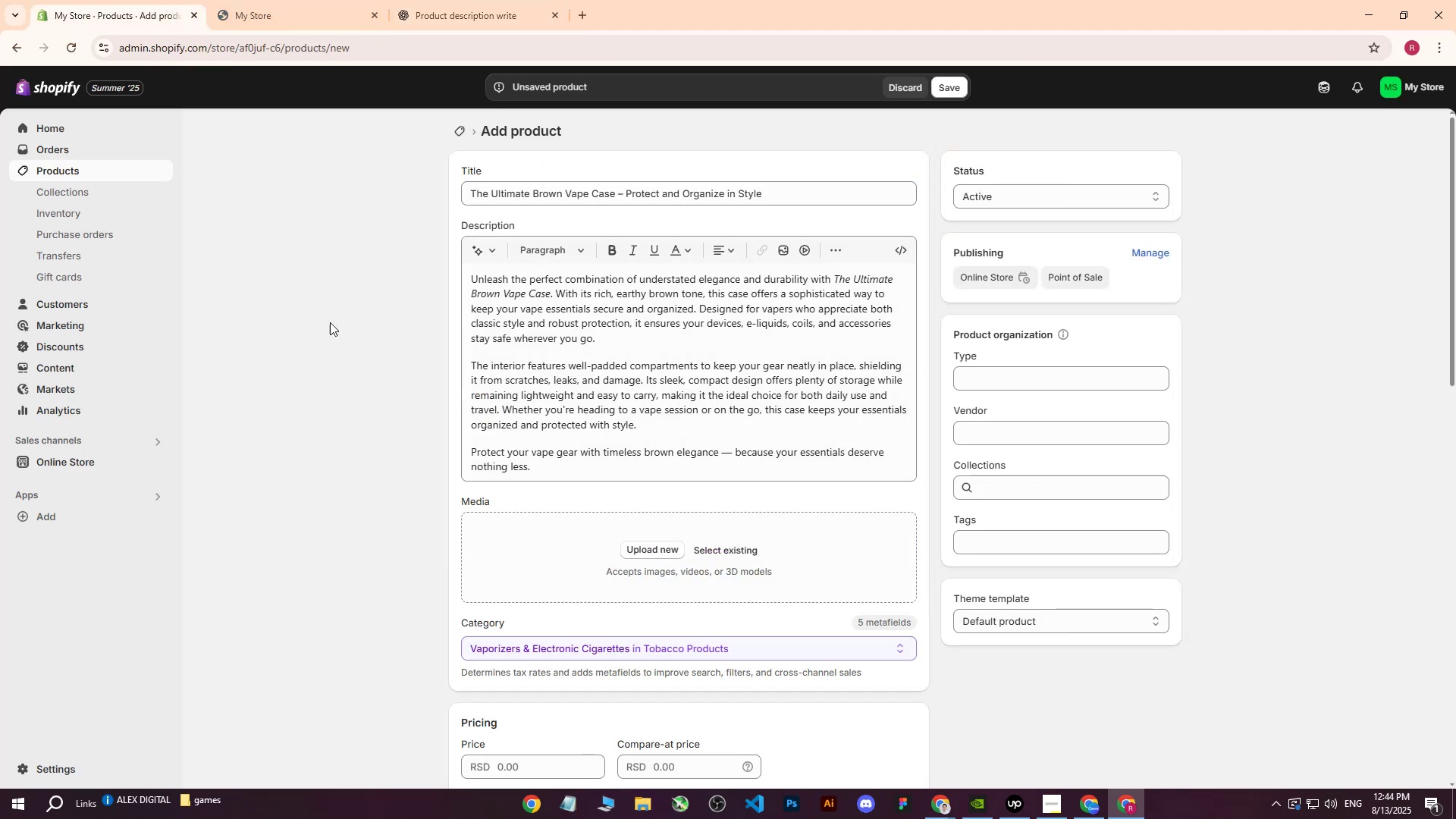 
scroll: coordinate [364, 351], scroll_direction: up, amount: 4.0
 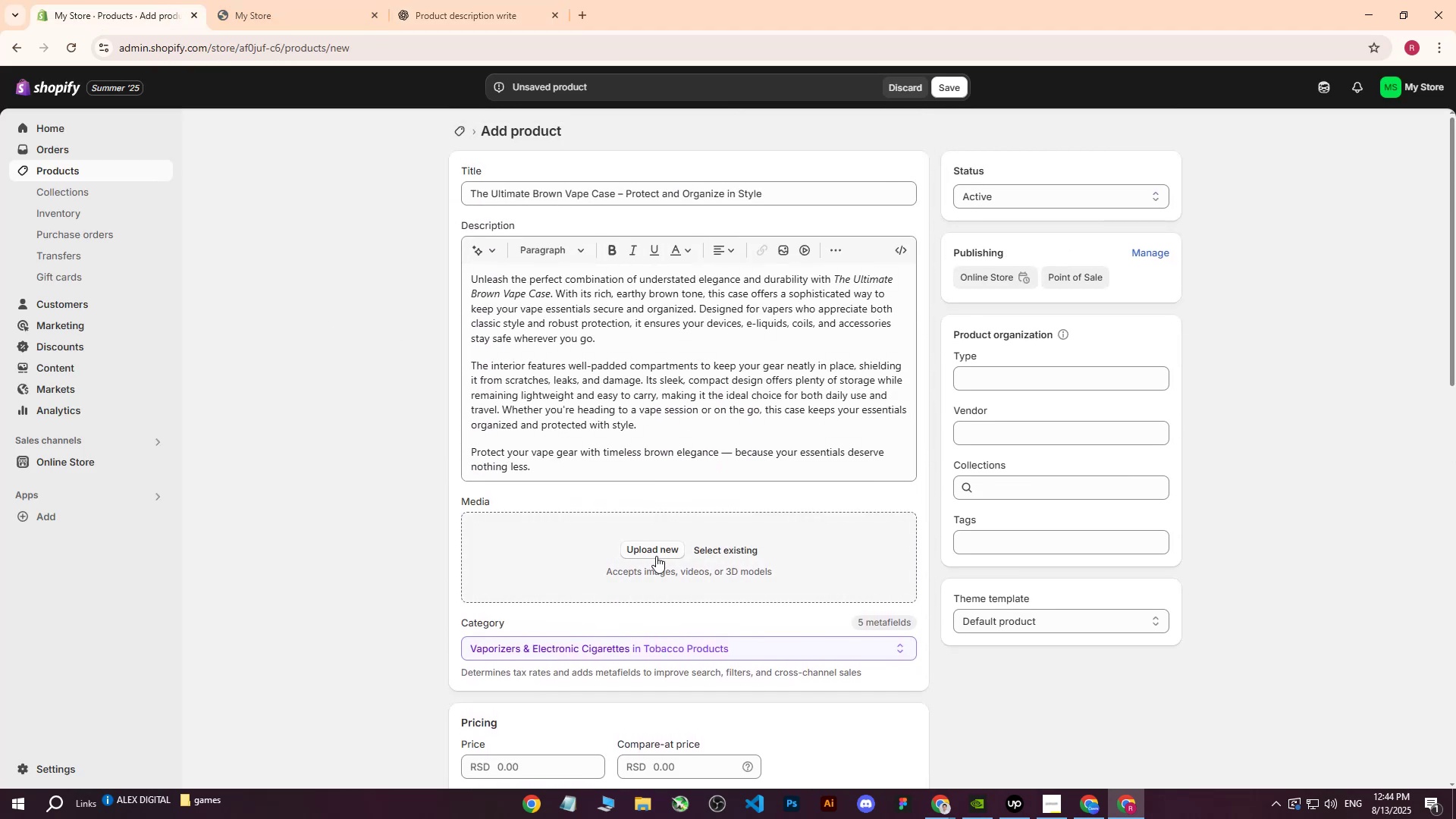 
left_click([654, 551])
 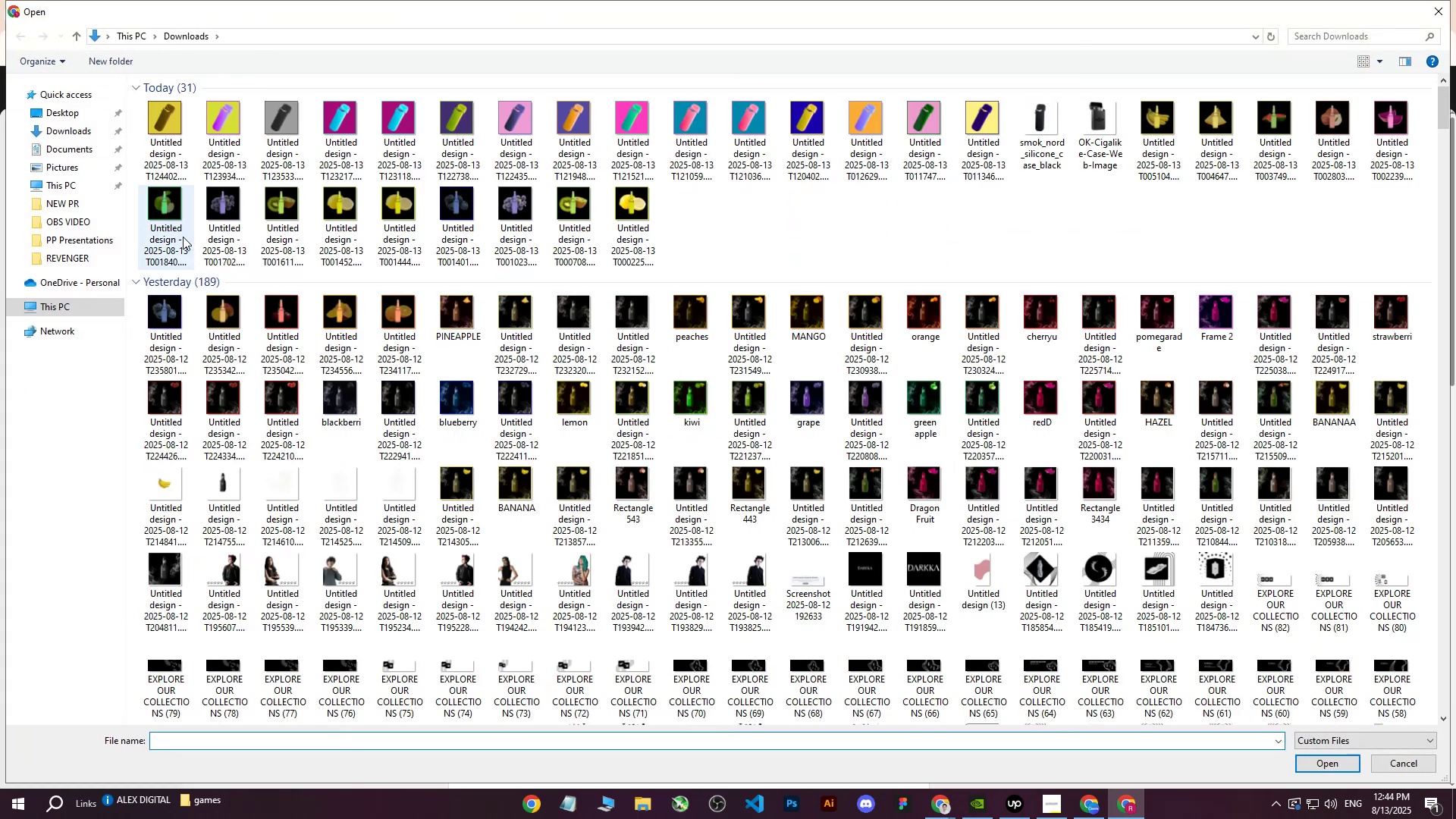 
left_click([168, 143])
 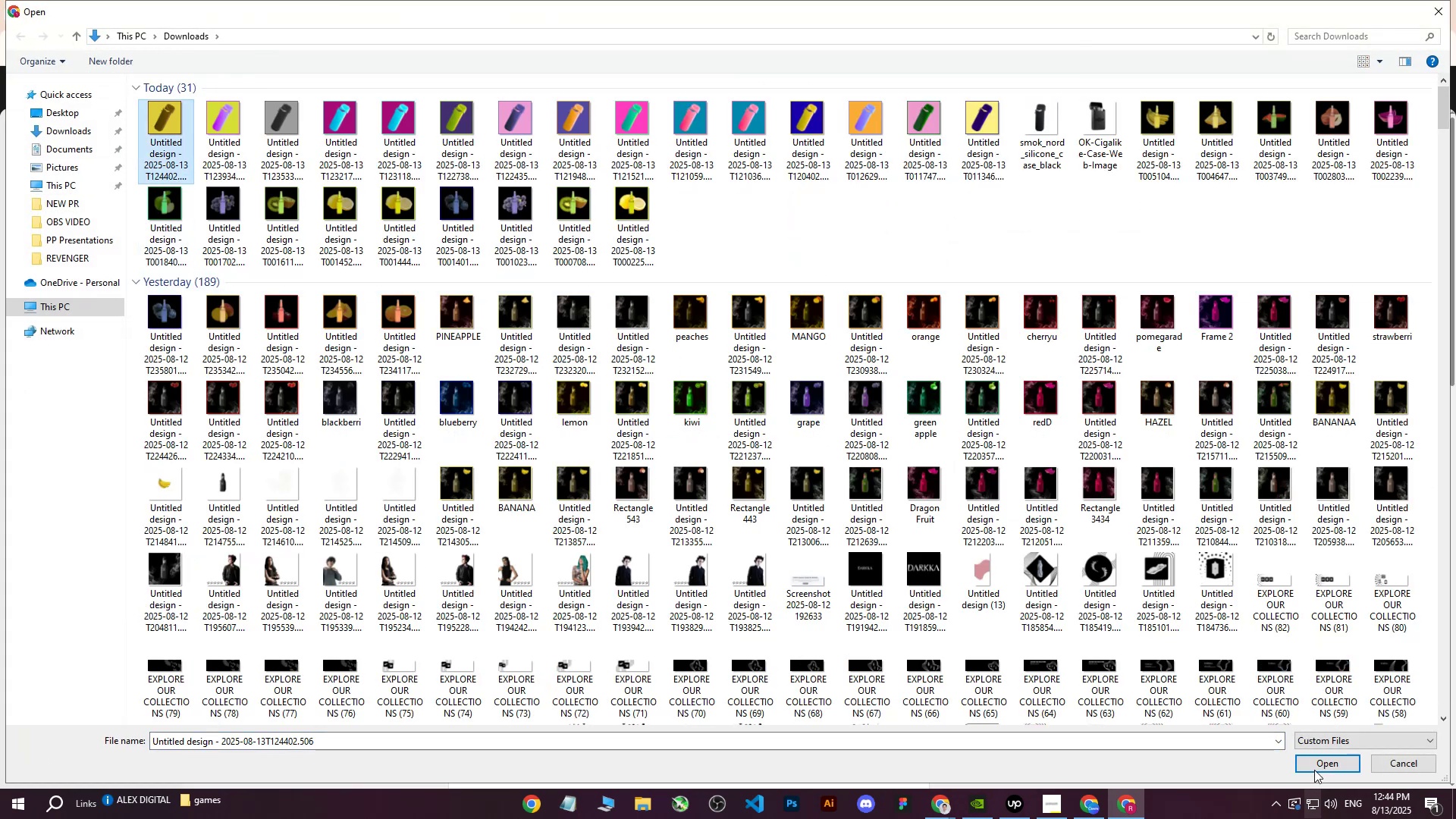 
left_click([1322, 764])
 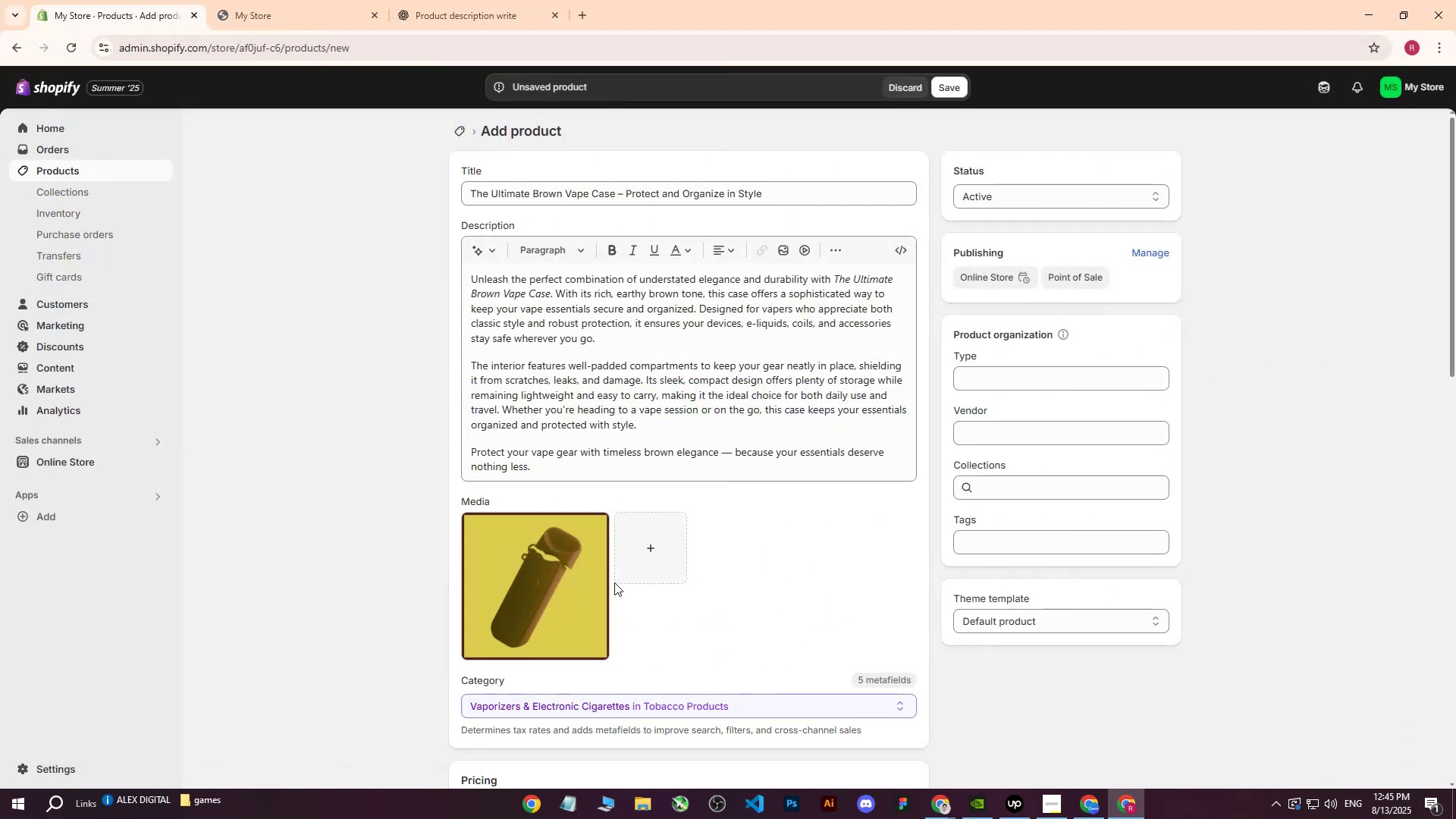 
wait(6.51)
 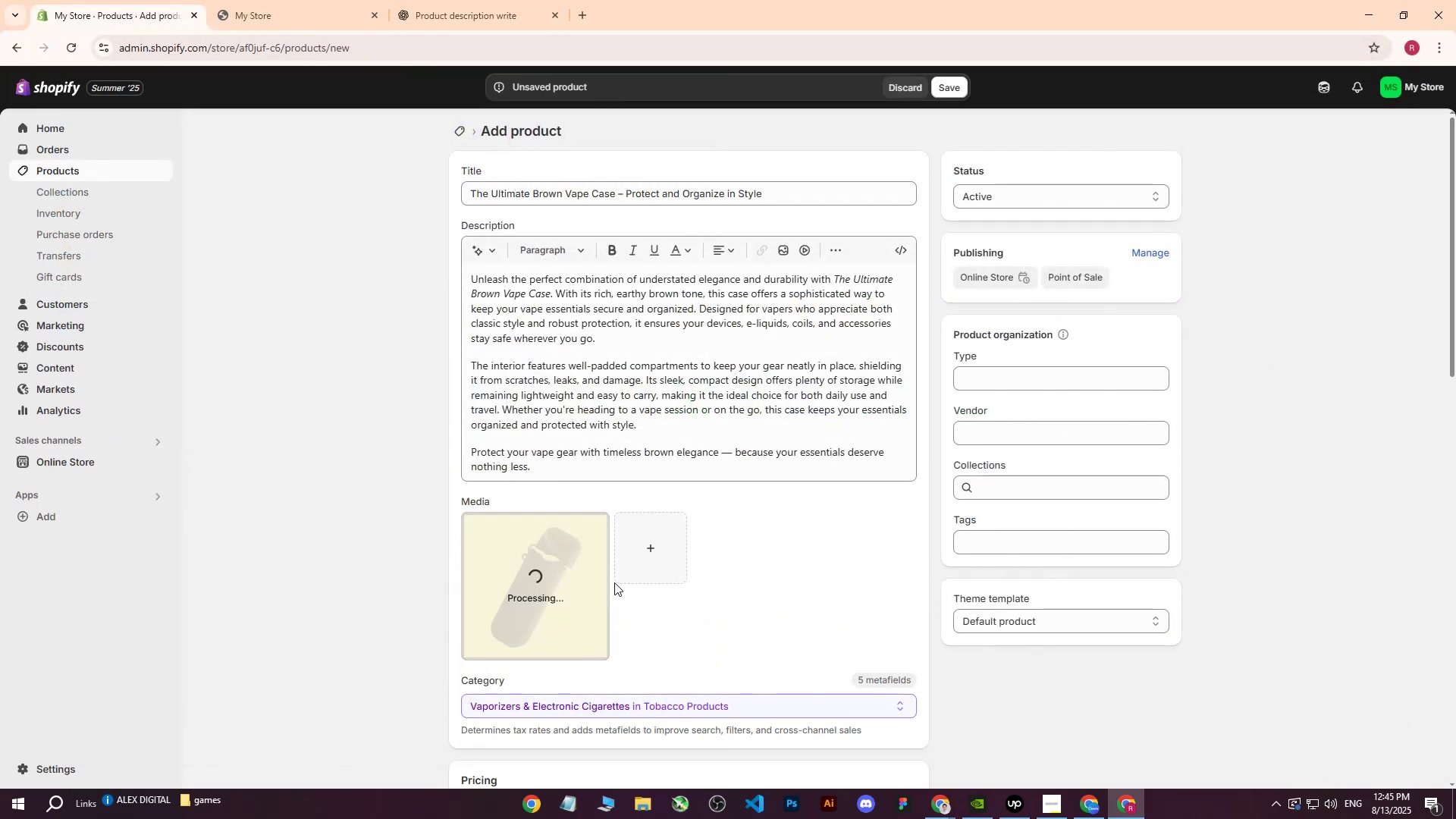 
left_click_drag(start_coordinate=[817, 198], to_coordinate=[304, 187])
 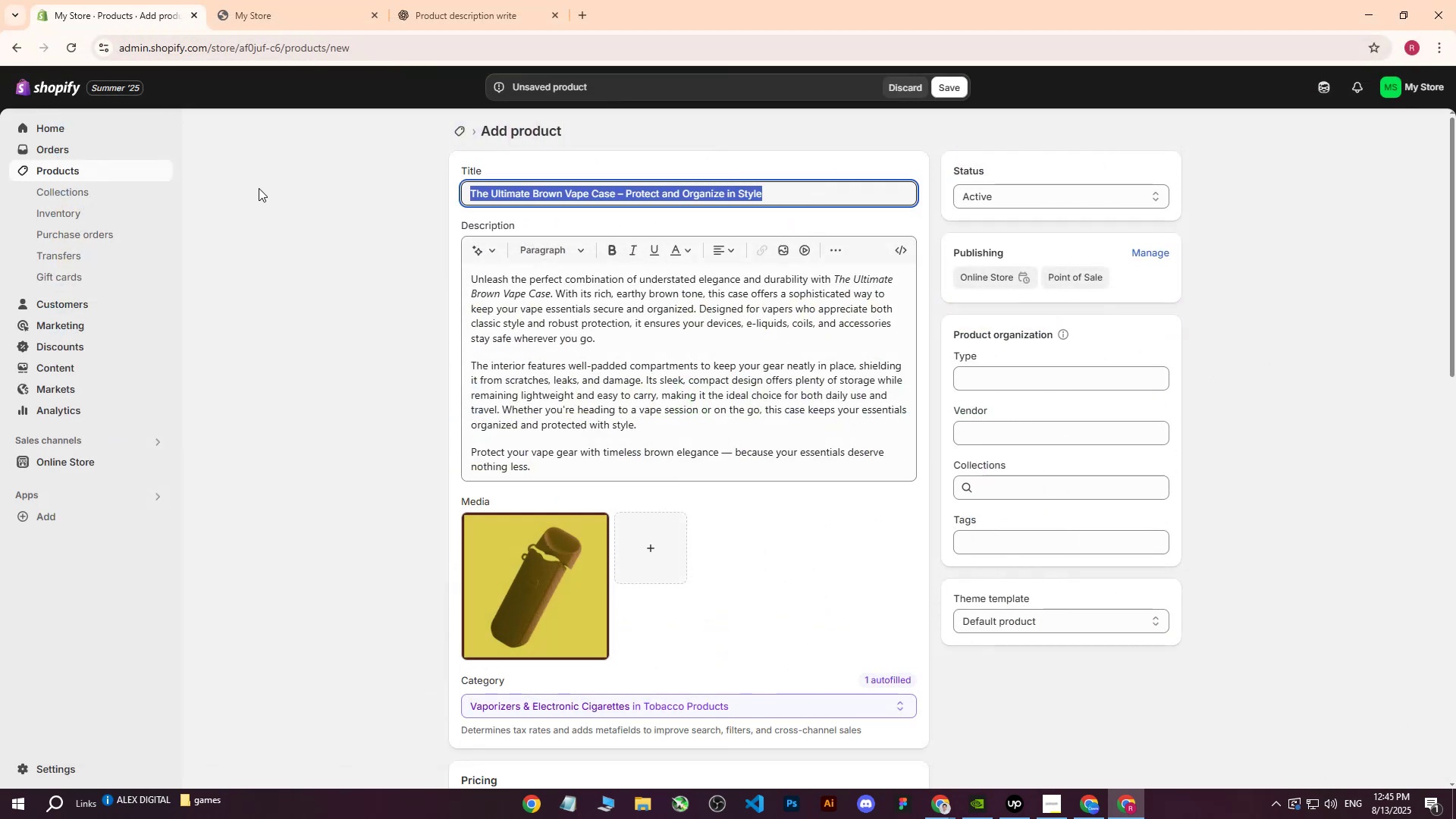 
key(Control+C)
 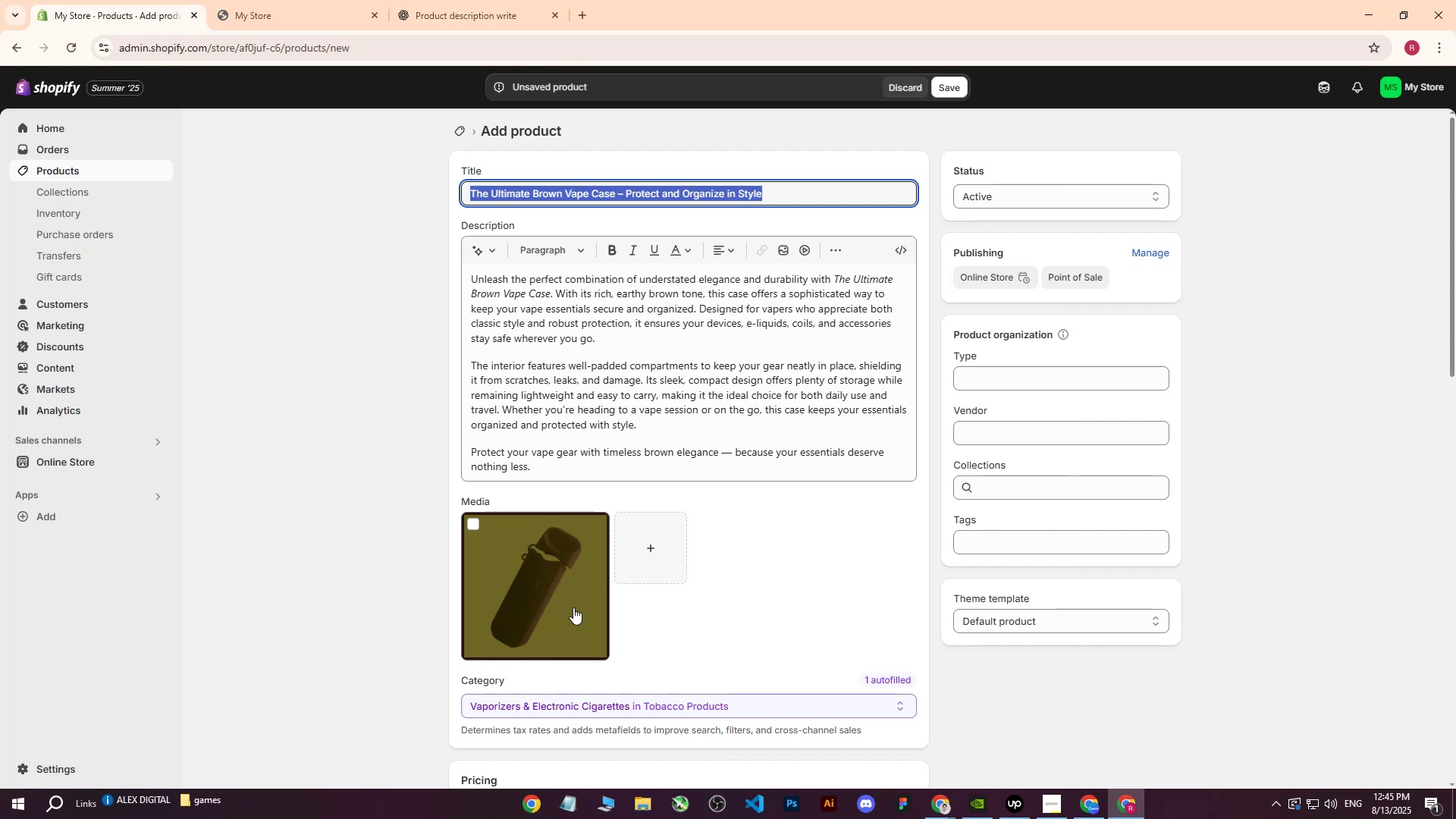 
left_click([573, 607])
 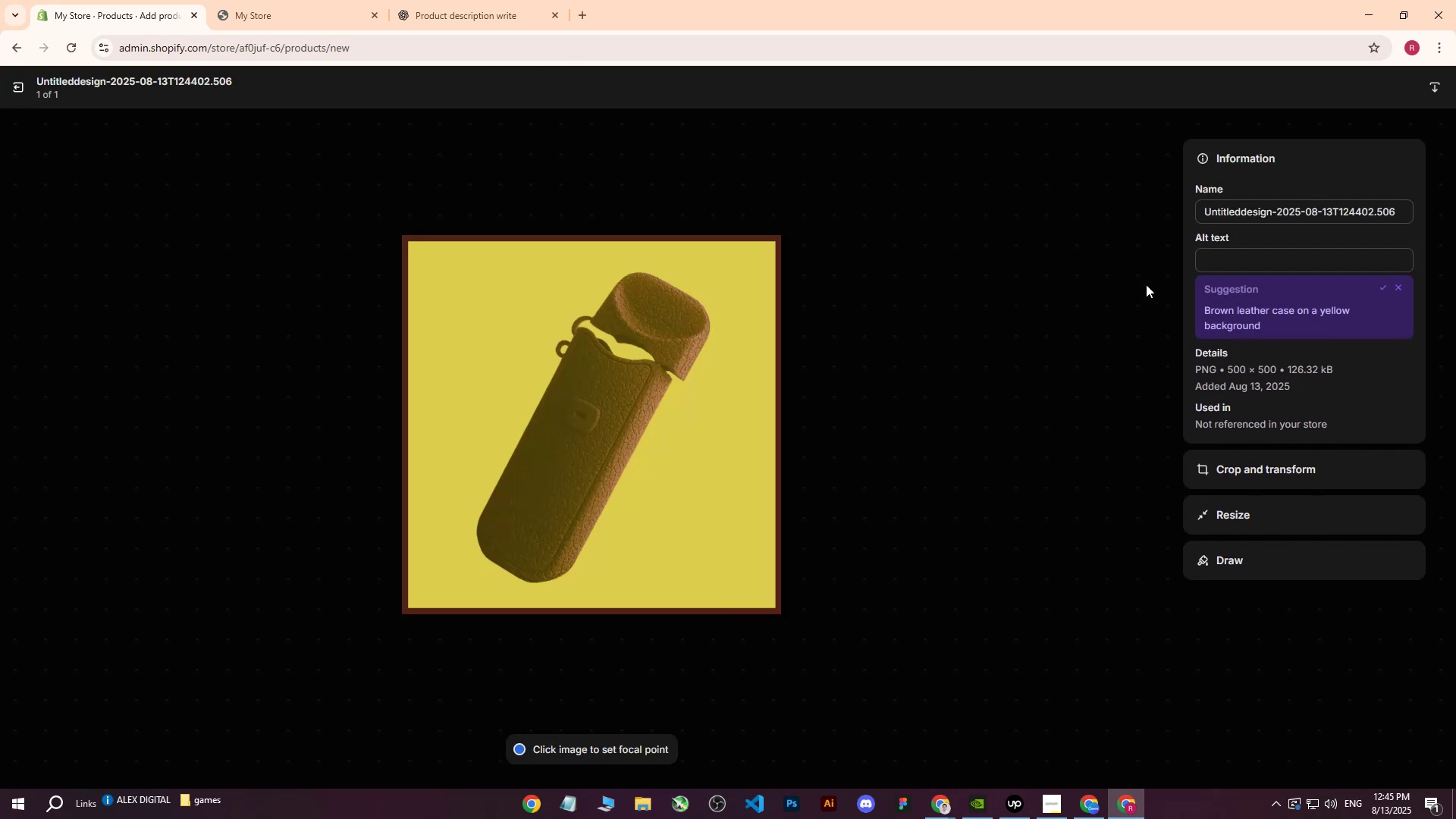 
left_click([1250, 262])
 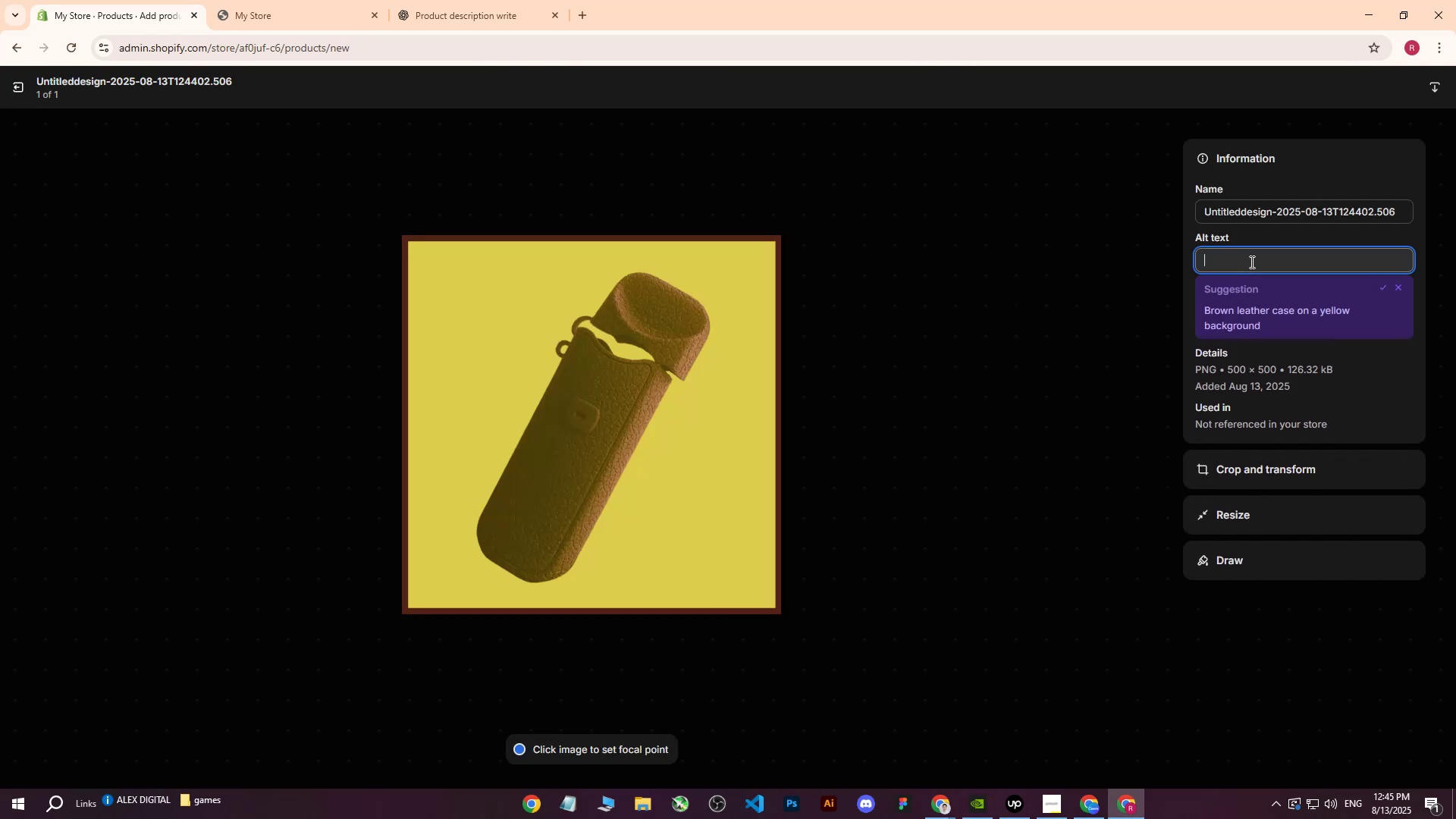 
key(Control+V)
 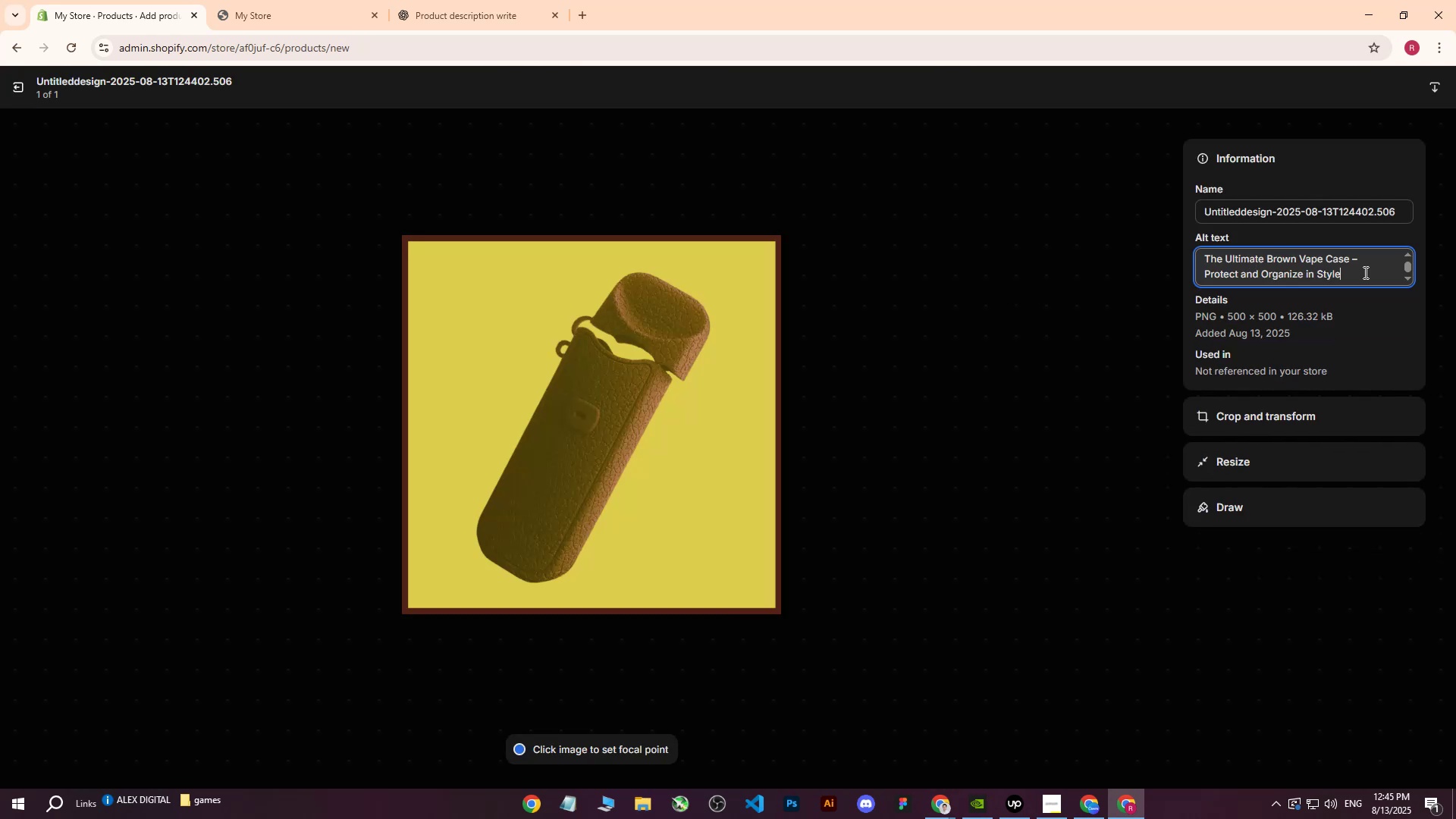 
left_click_drag(start_coordinate=[1367, 276], to_coordinate=[1352, 267])
 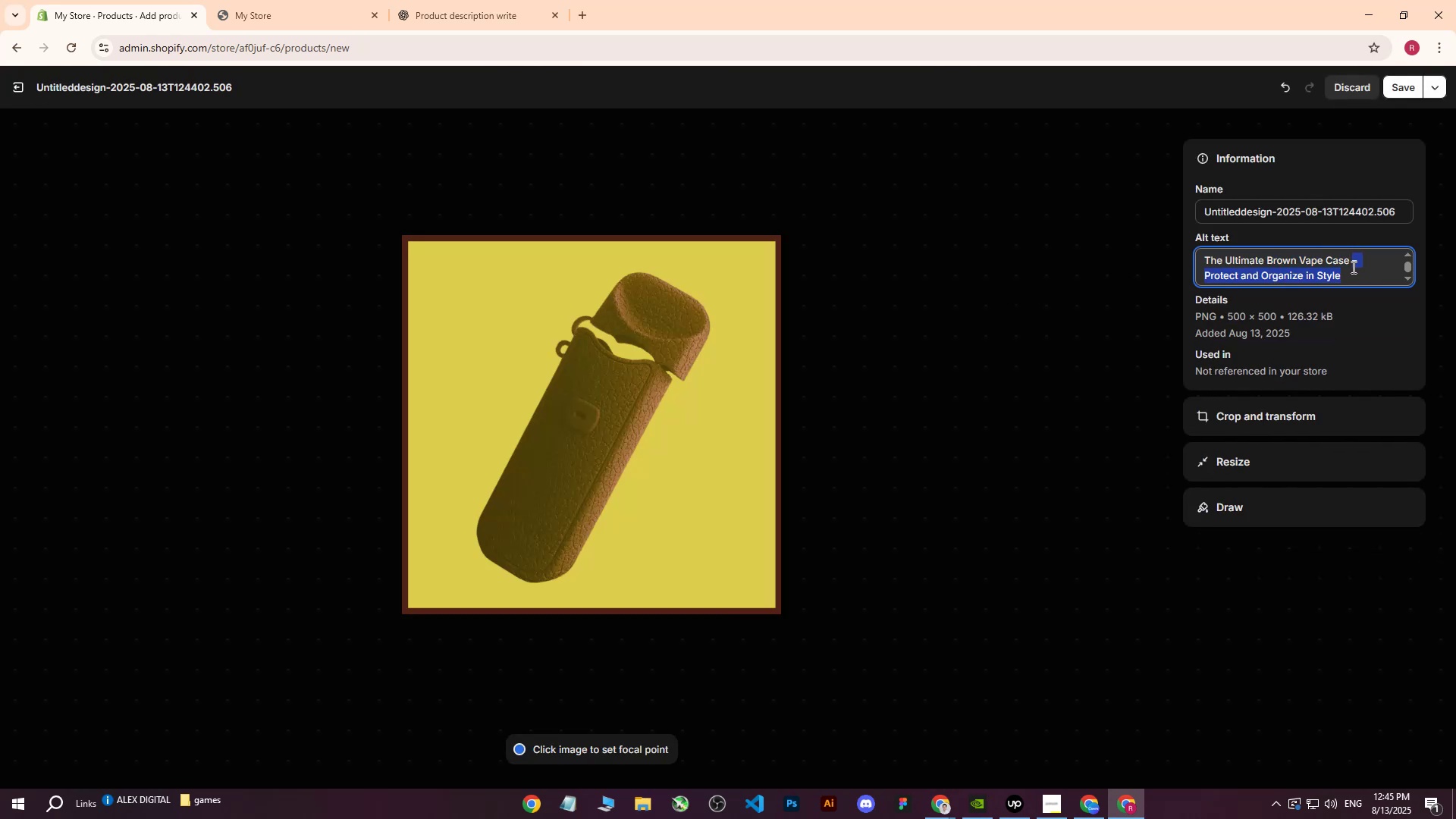 
key(Backspace)
type(on yellow background.)
 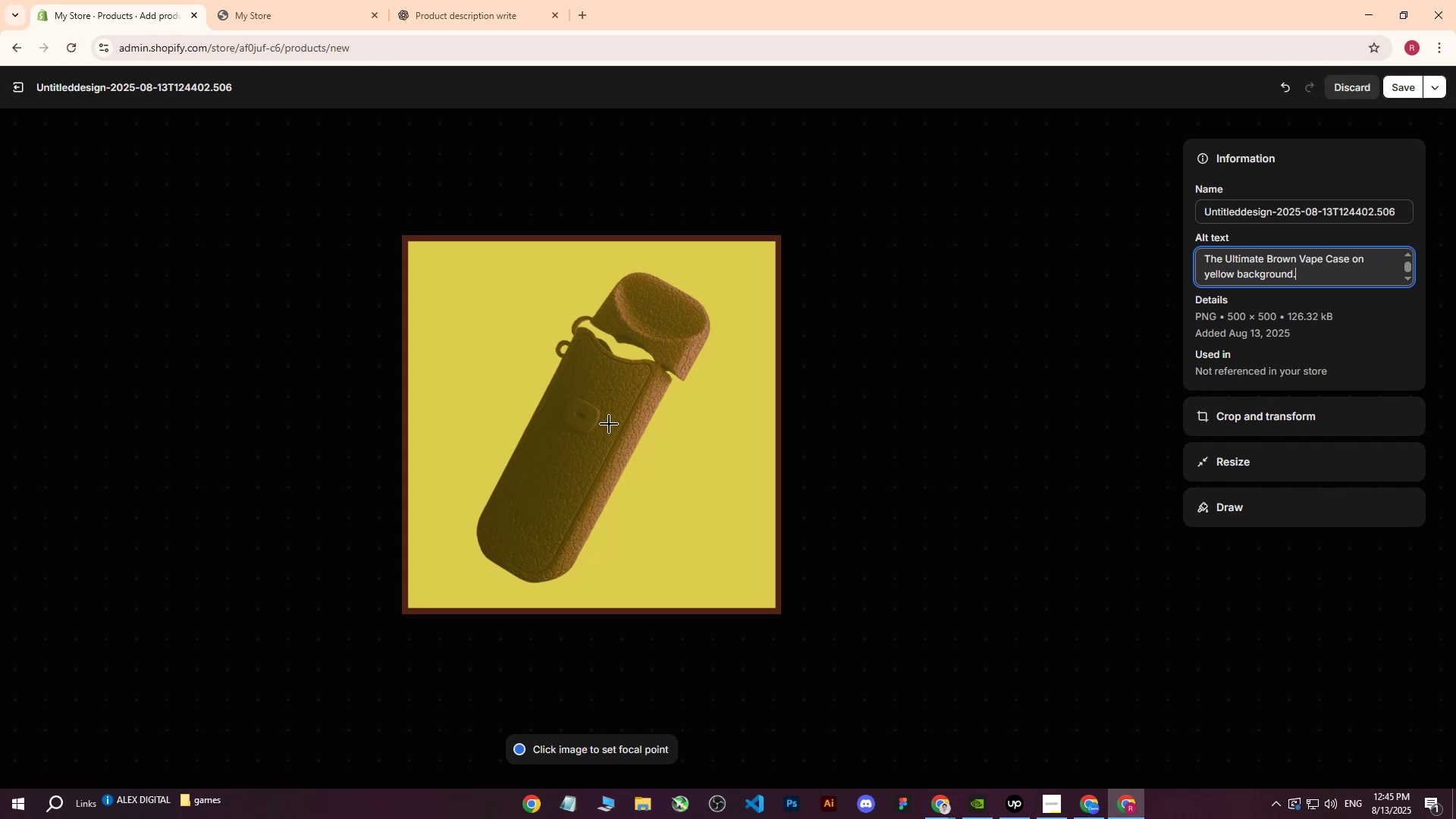 
left_click([601, 422])
 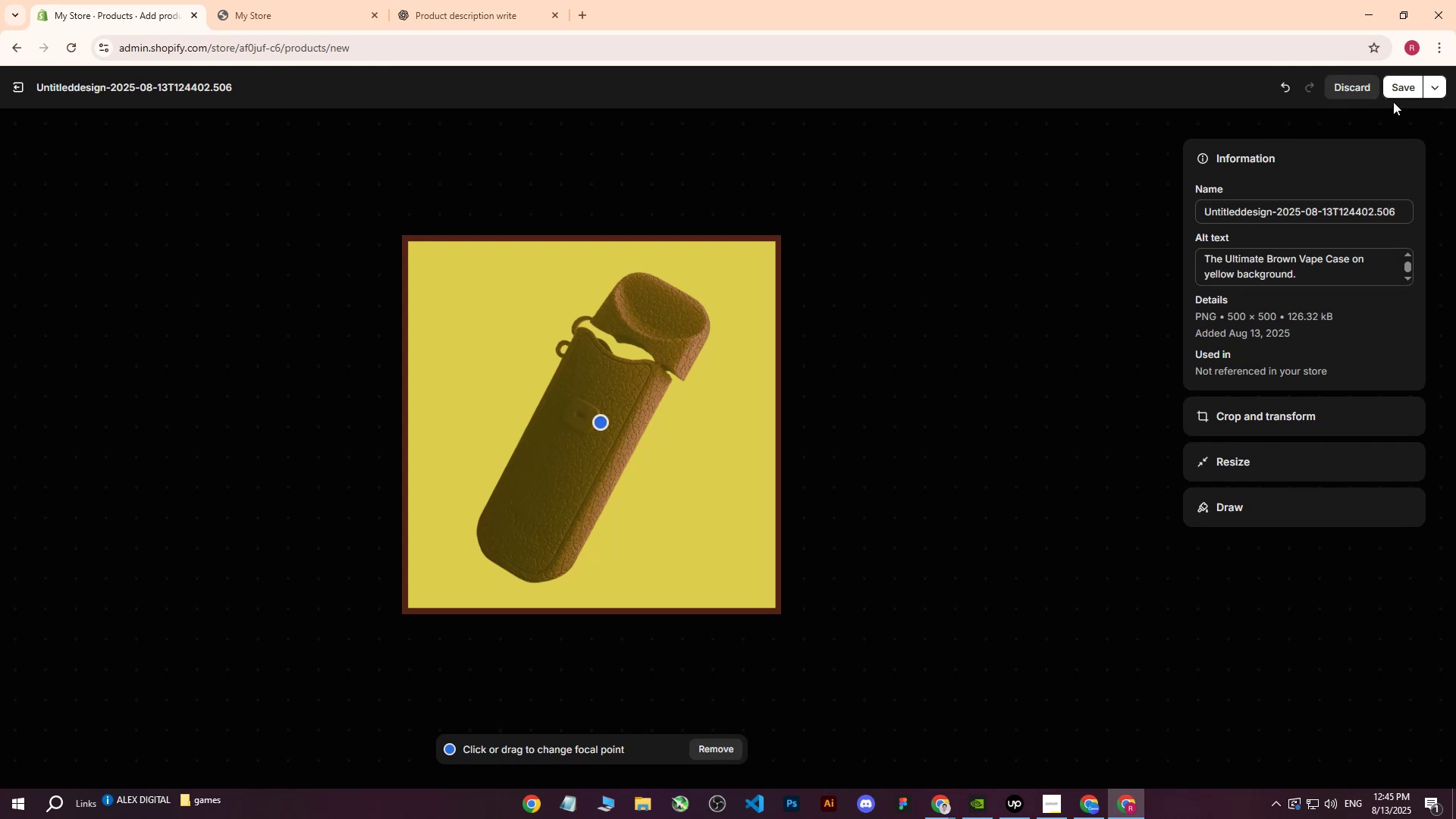 
left_click([1404, 86])
 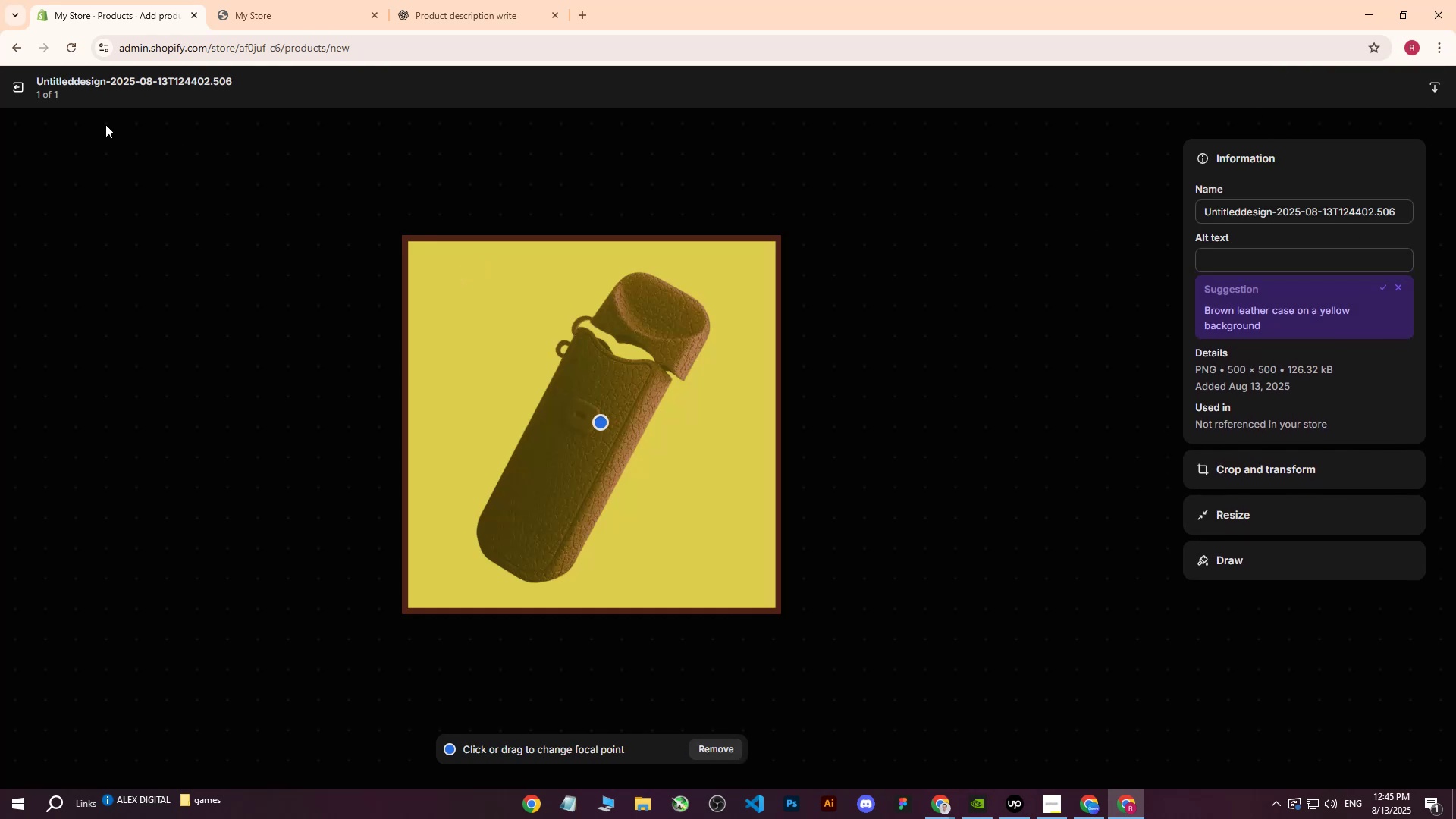 
left_click([27, 87])
 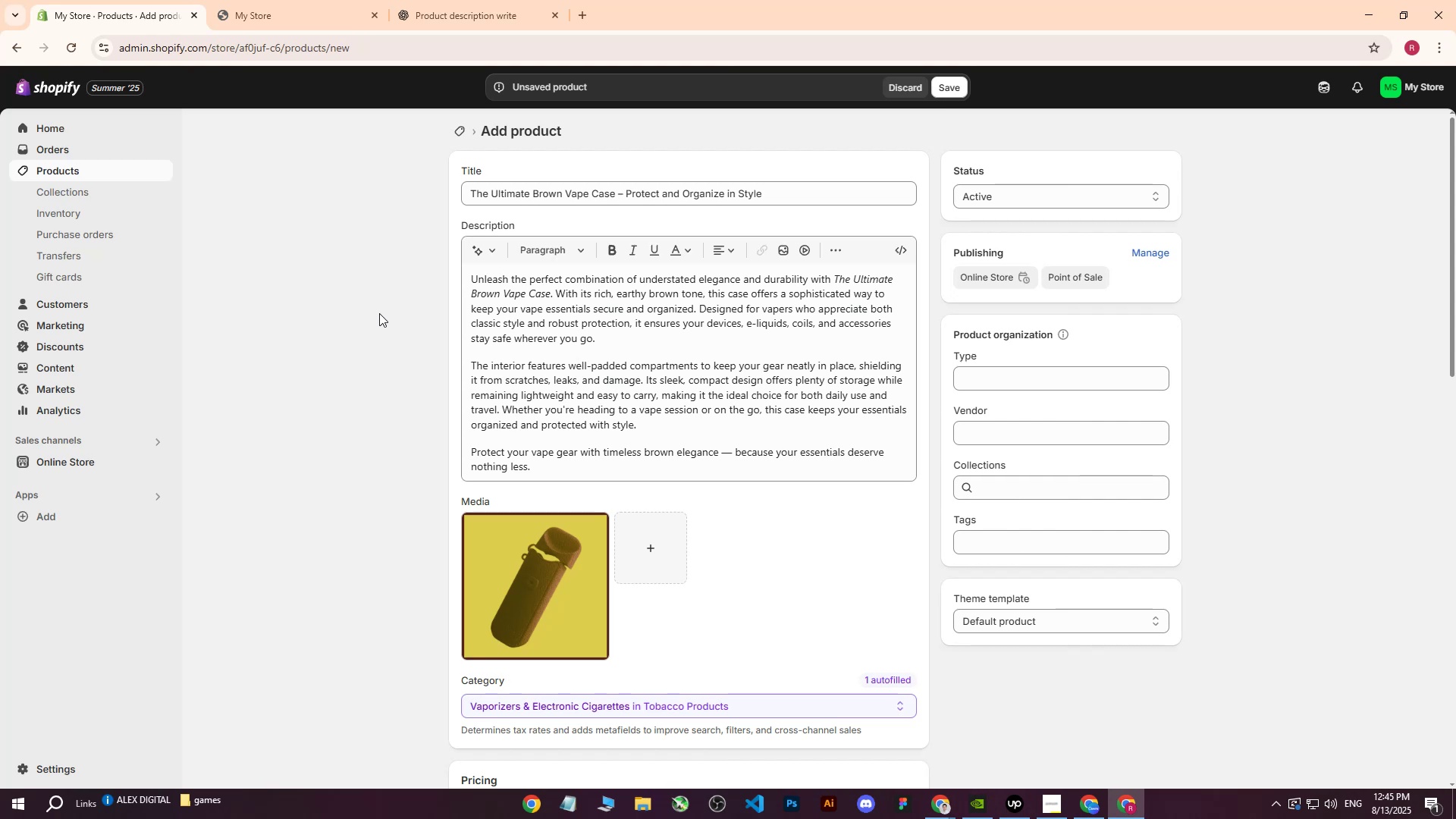 
wait(13.27)
 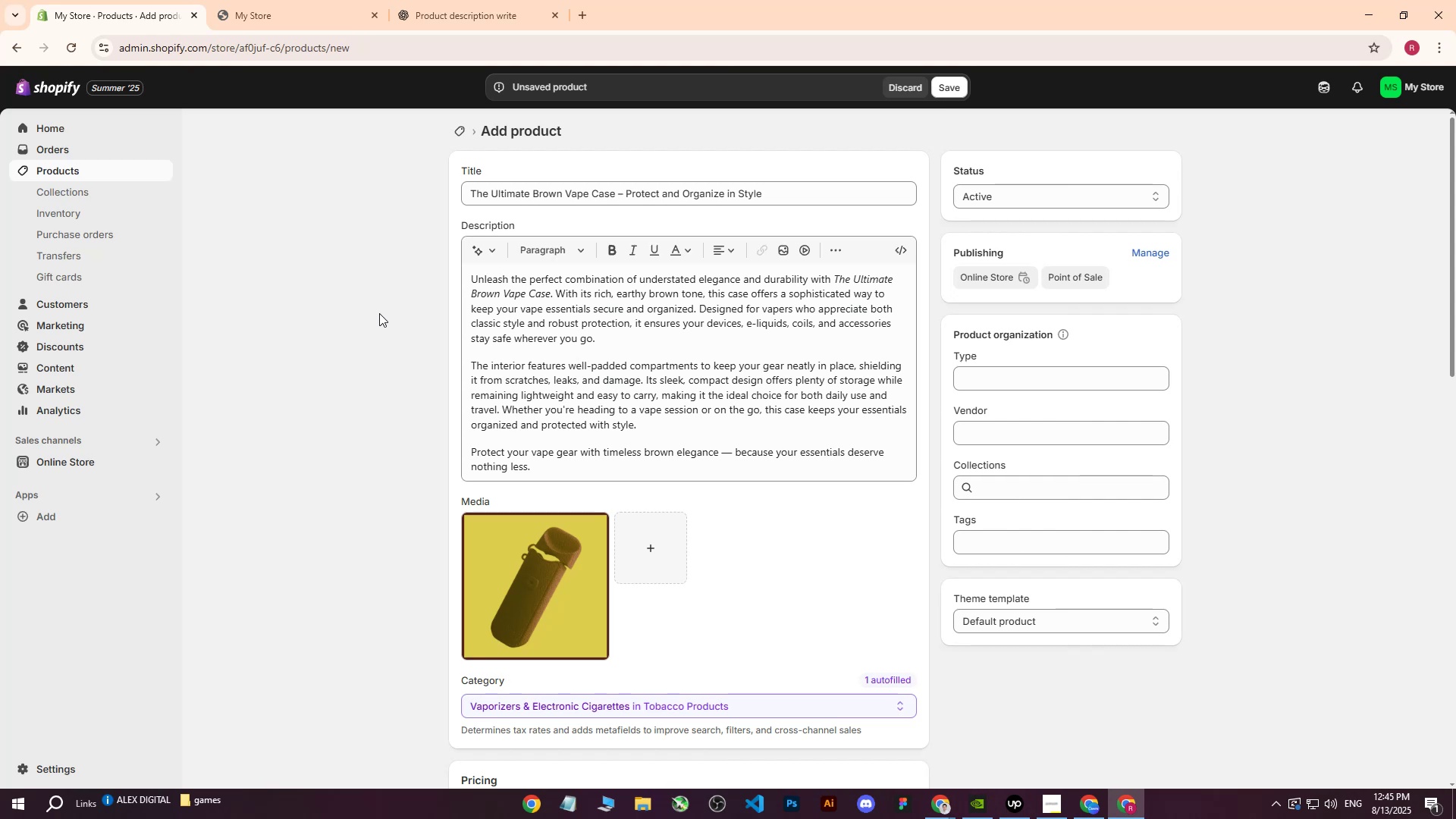 
scroll: coordinate [592, 457], scroll_direction: down, amount: 3.0
 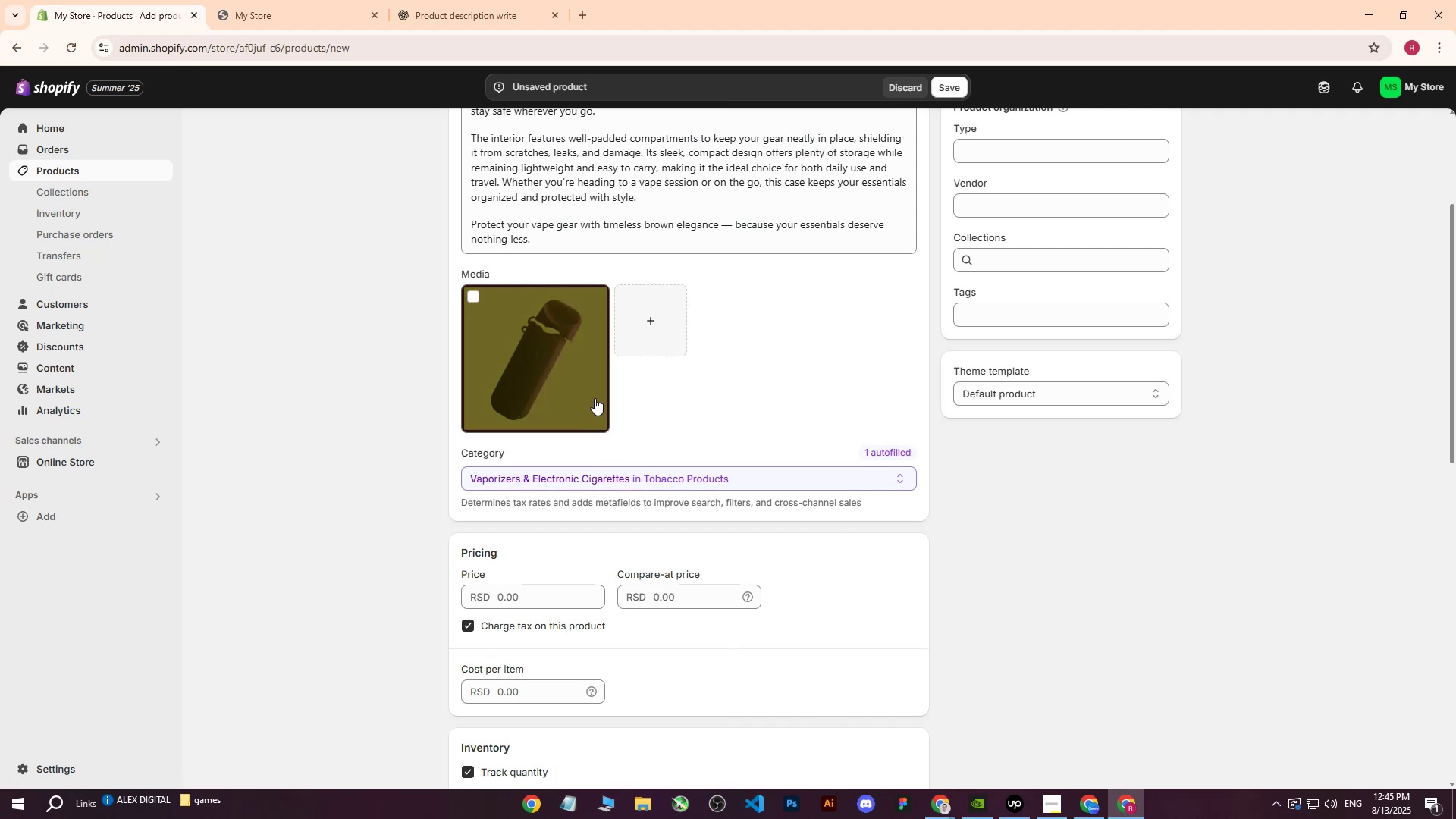 
wait(12.54)
 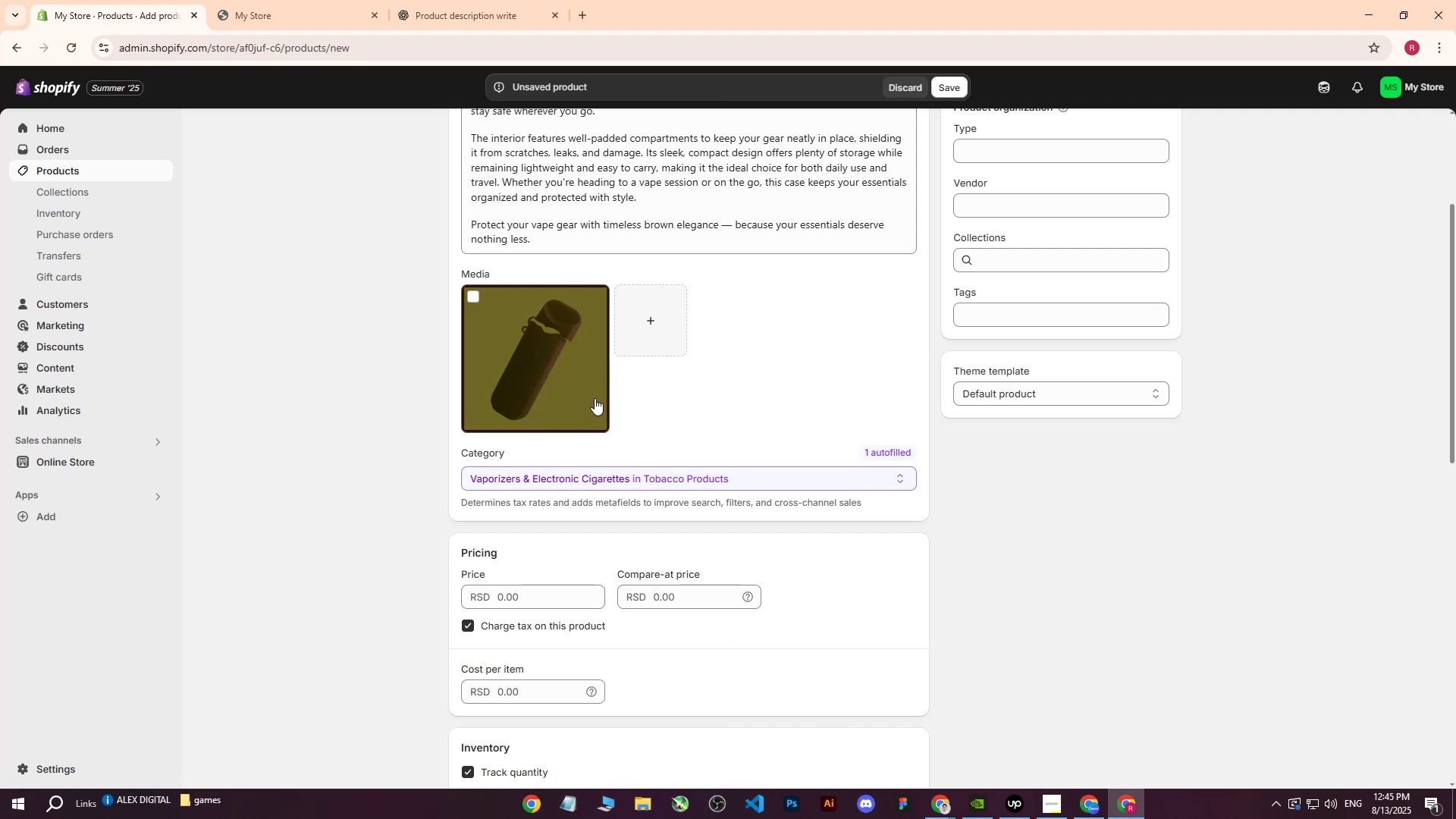 
type(254)
key(Backspace)
type(00)
key(Tab)
key(Tab)
key(Tab)
key(Tab)
type(2)
key(Backspace)
type(1500)
 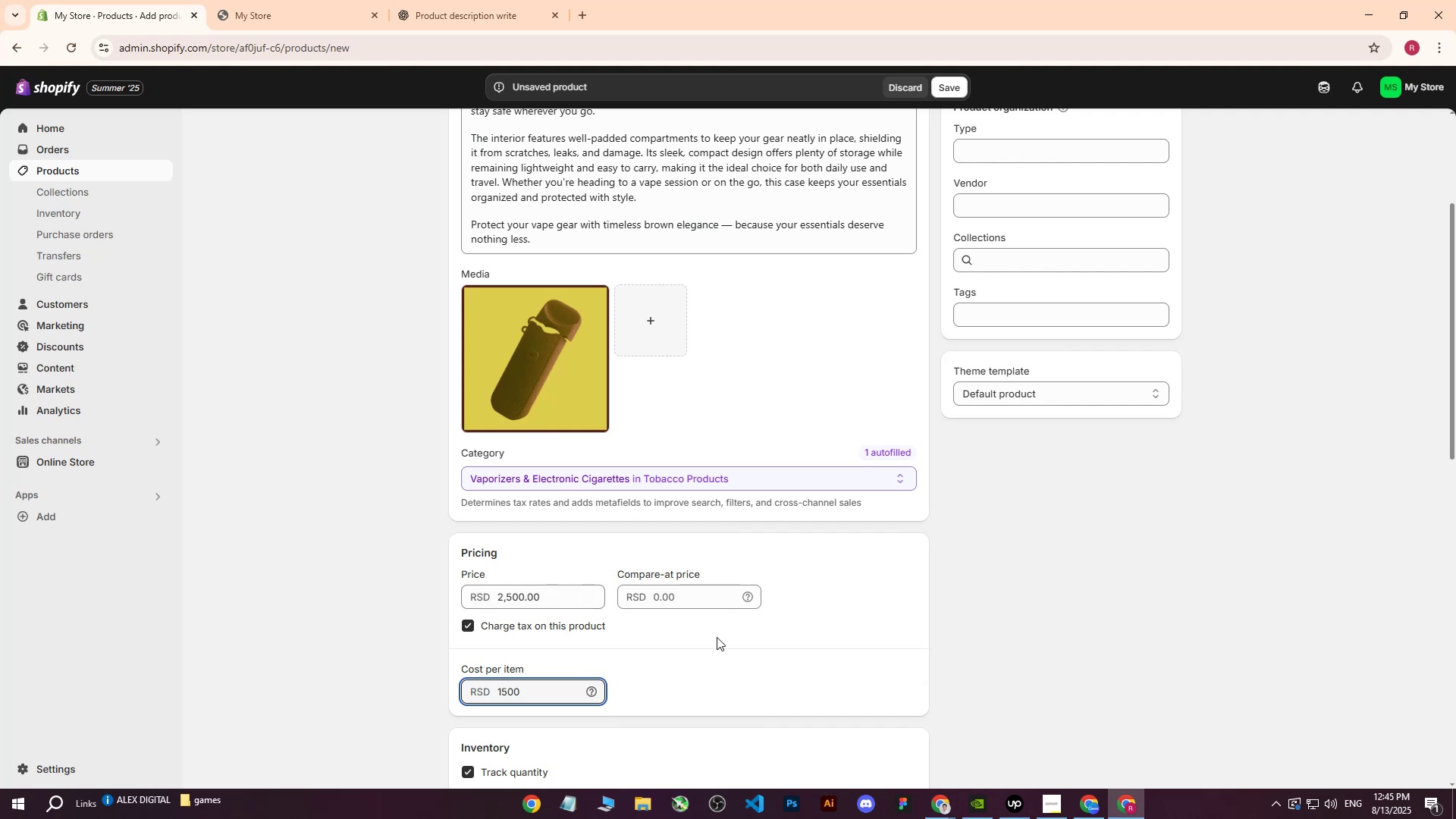 
left_click([730, 639])
 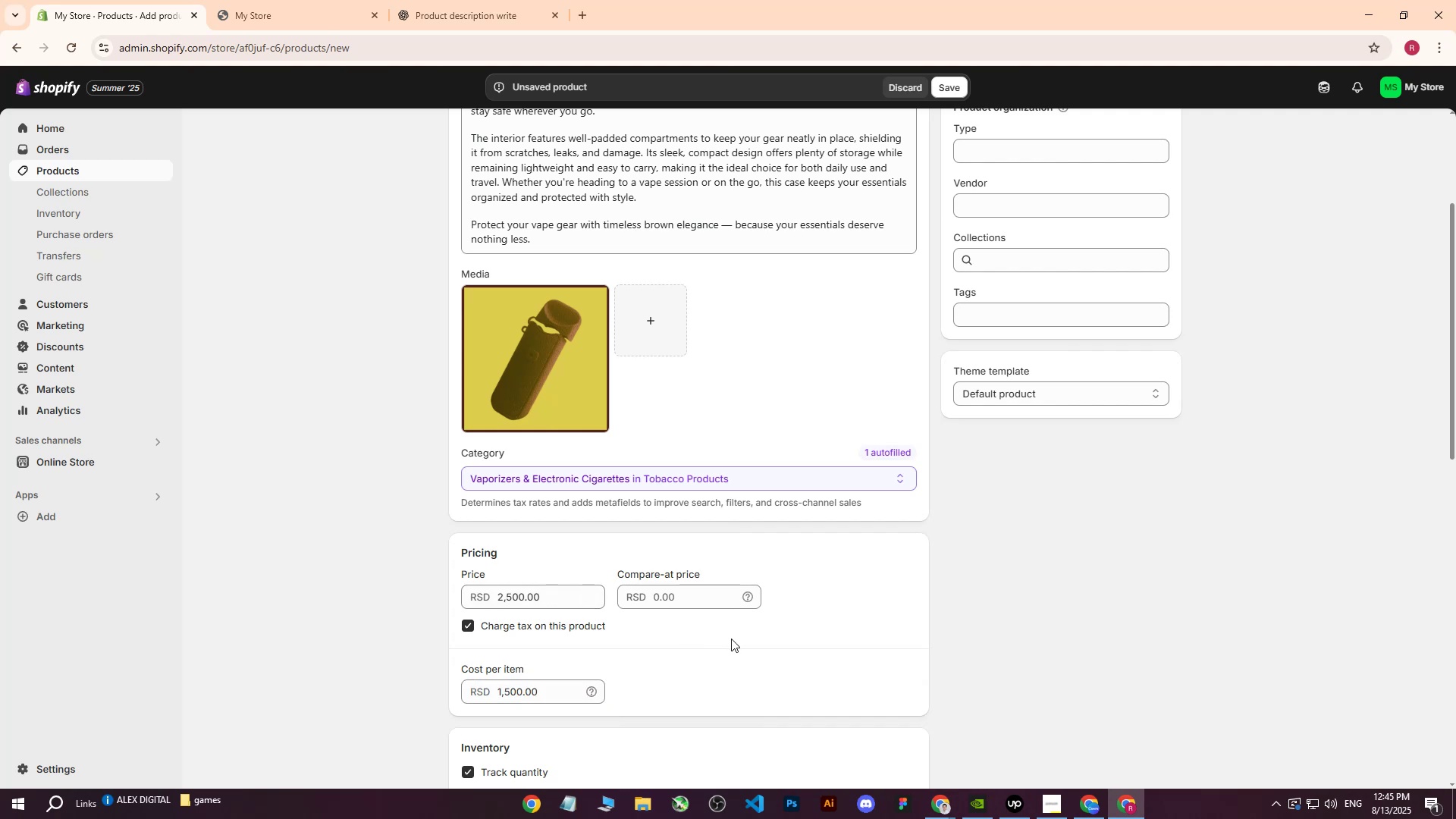 
scroll: coordinate [726, 645], scroll_direction: down, amount: 5.0
 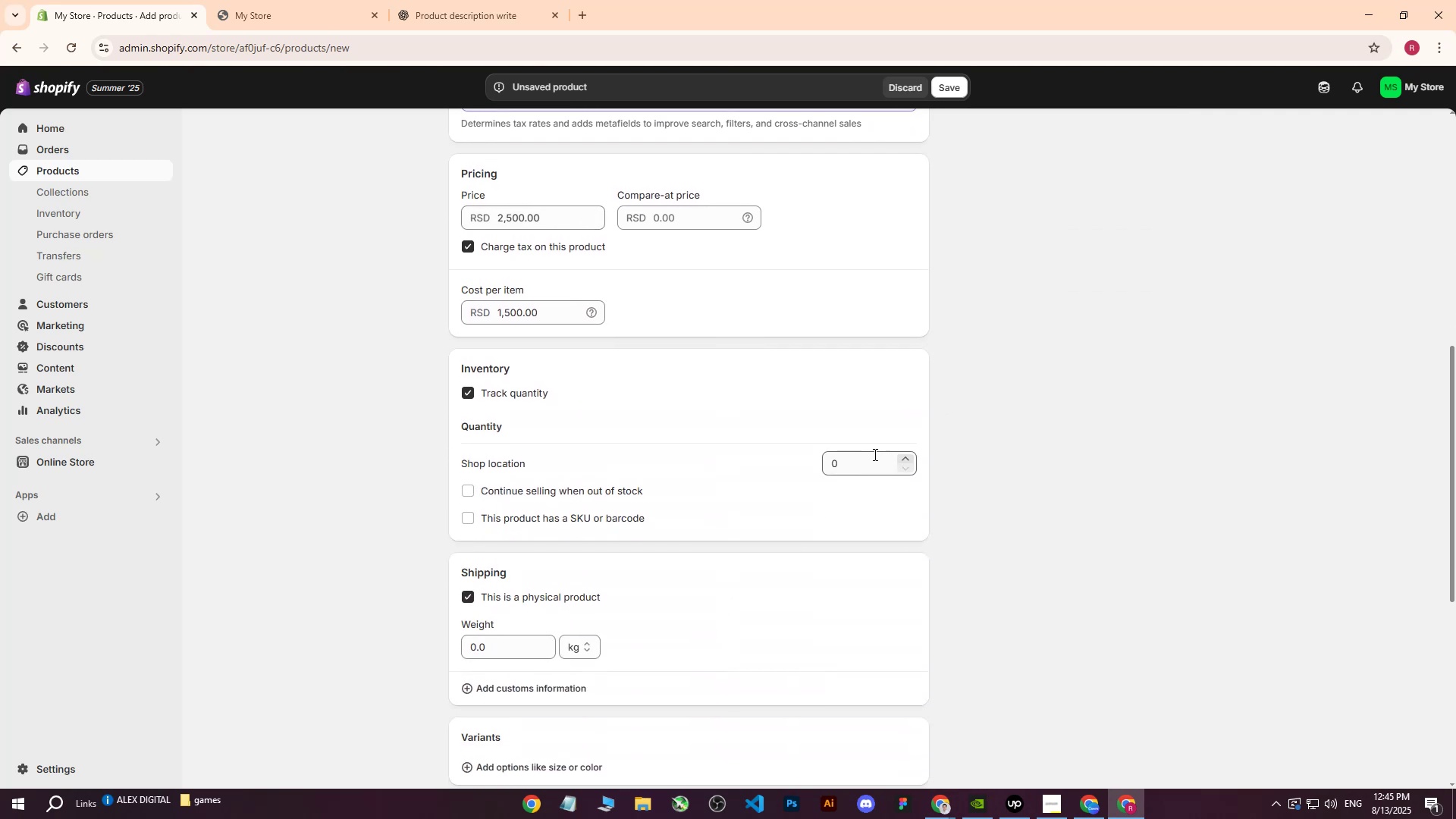 
left_click([874, 454])
 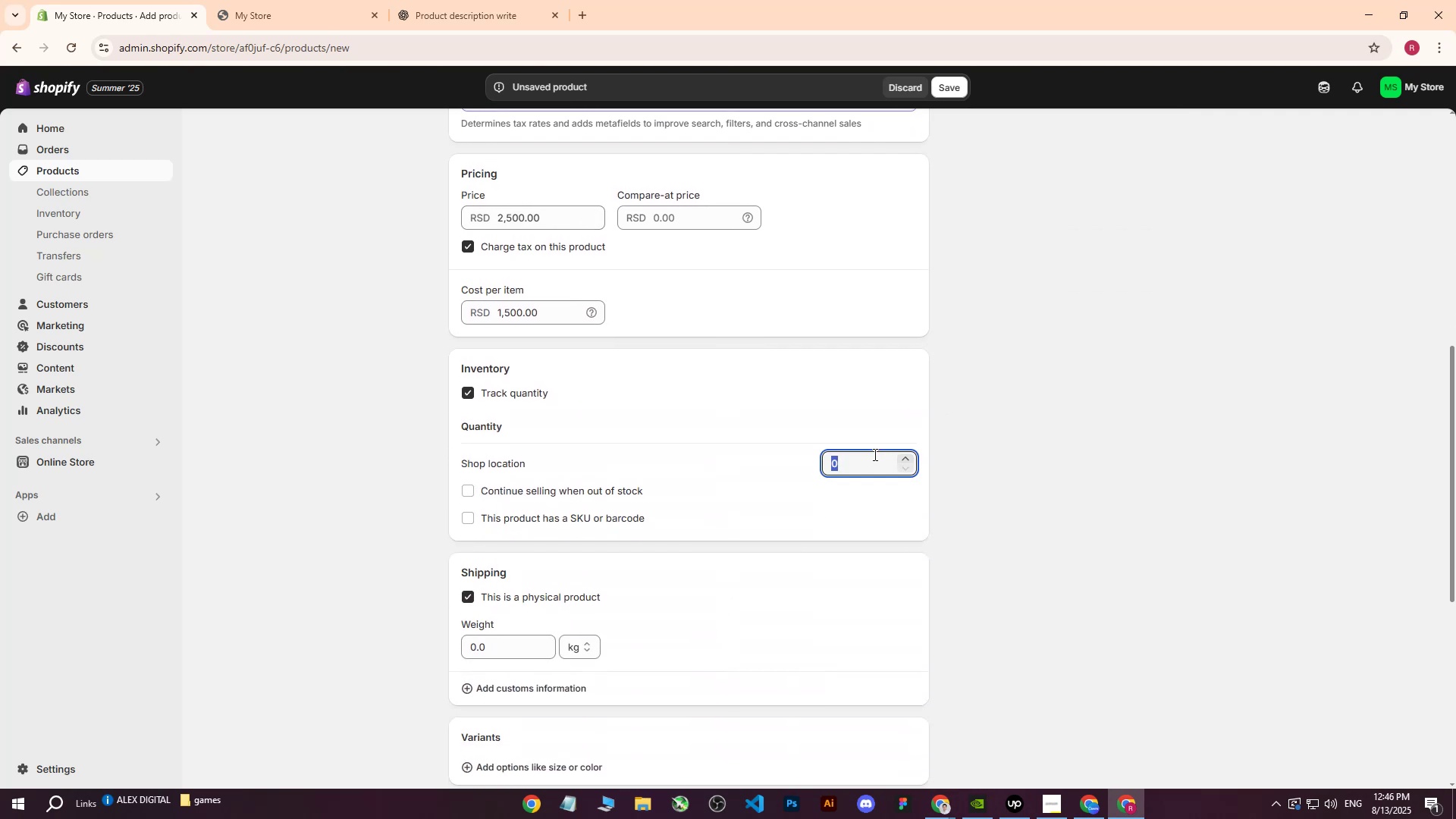 
type(400)
 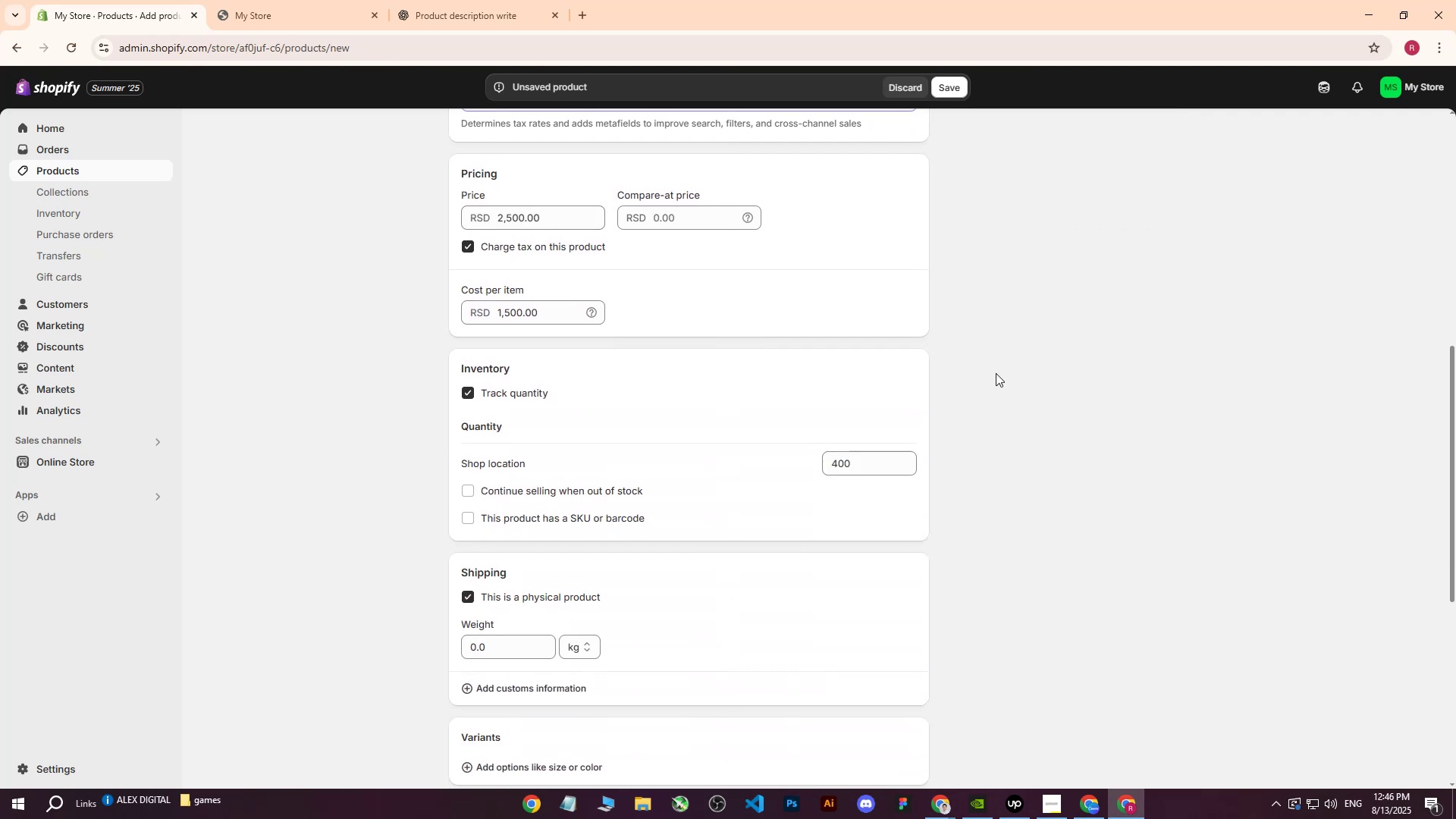 
left_click([996, 373])
 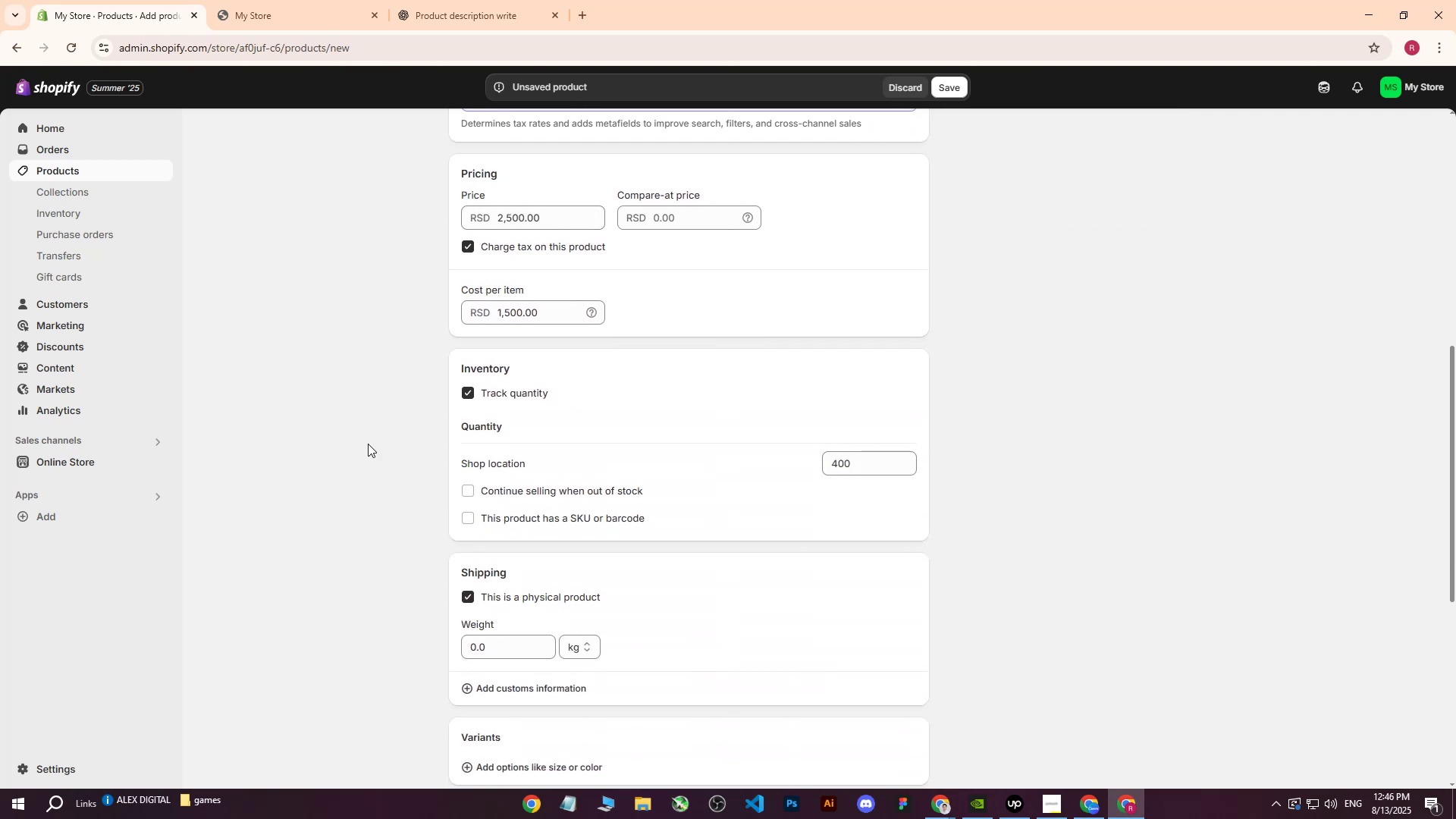 
left_click([361, 442])
 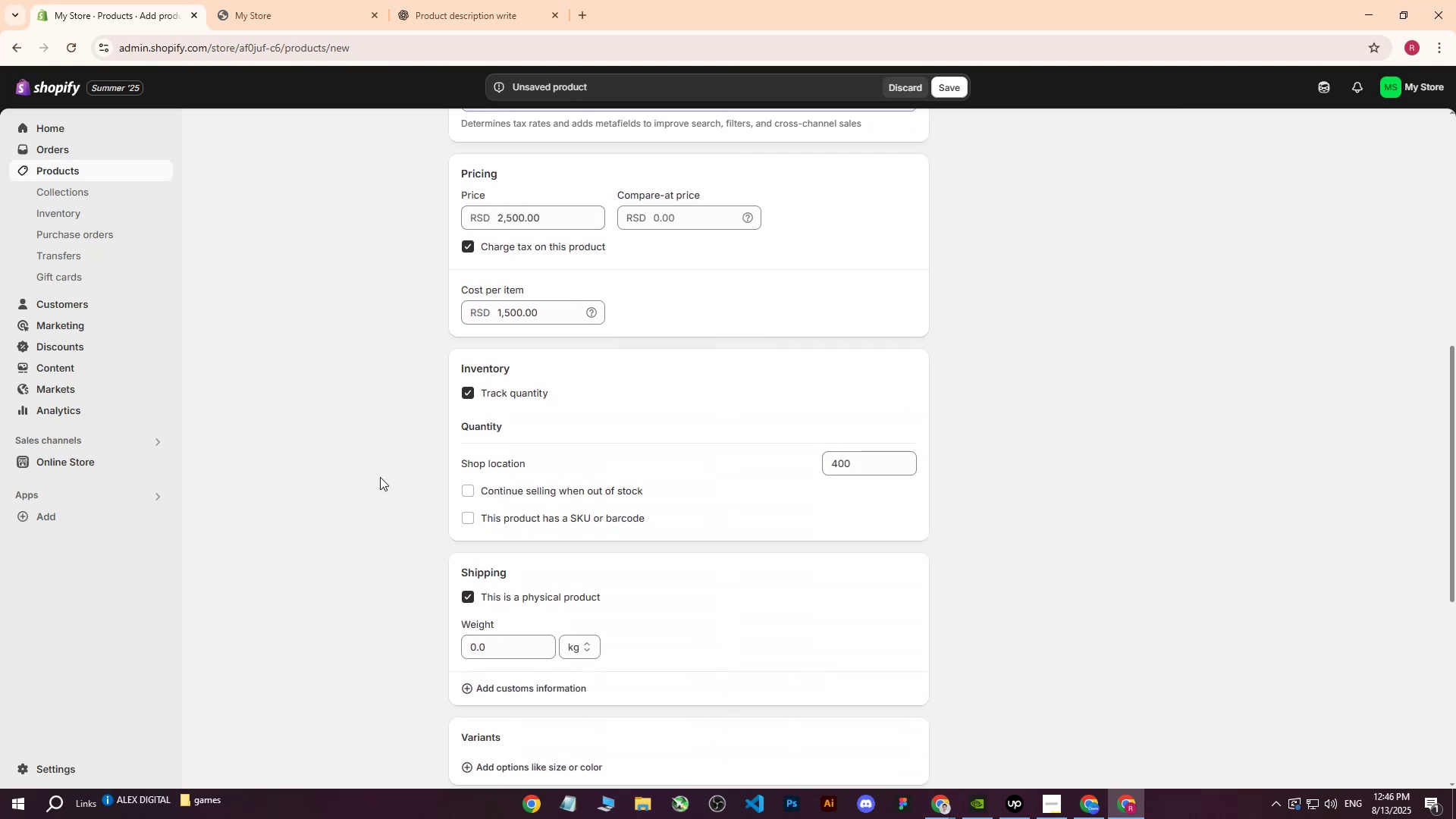 
scroll: coordinate [397, 529], scroll_direction: down, amount: 2.0
 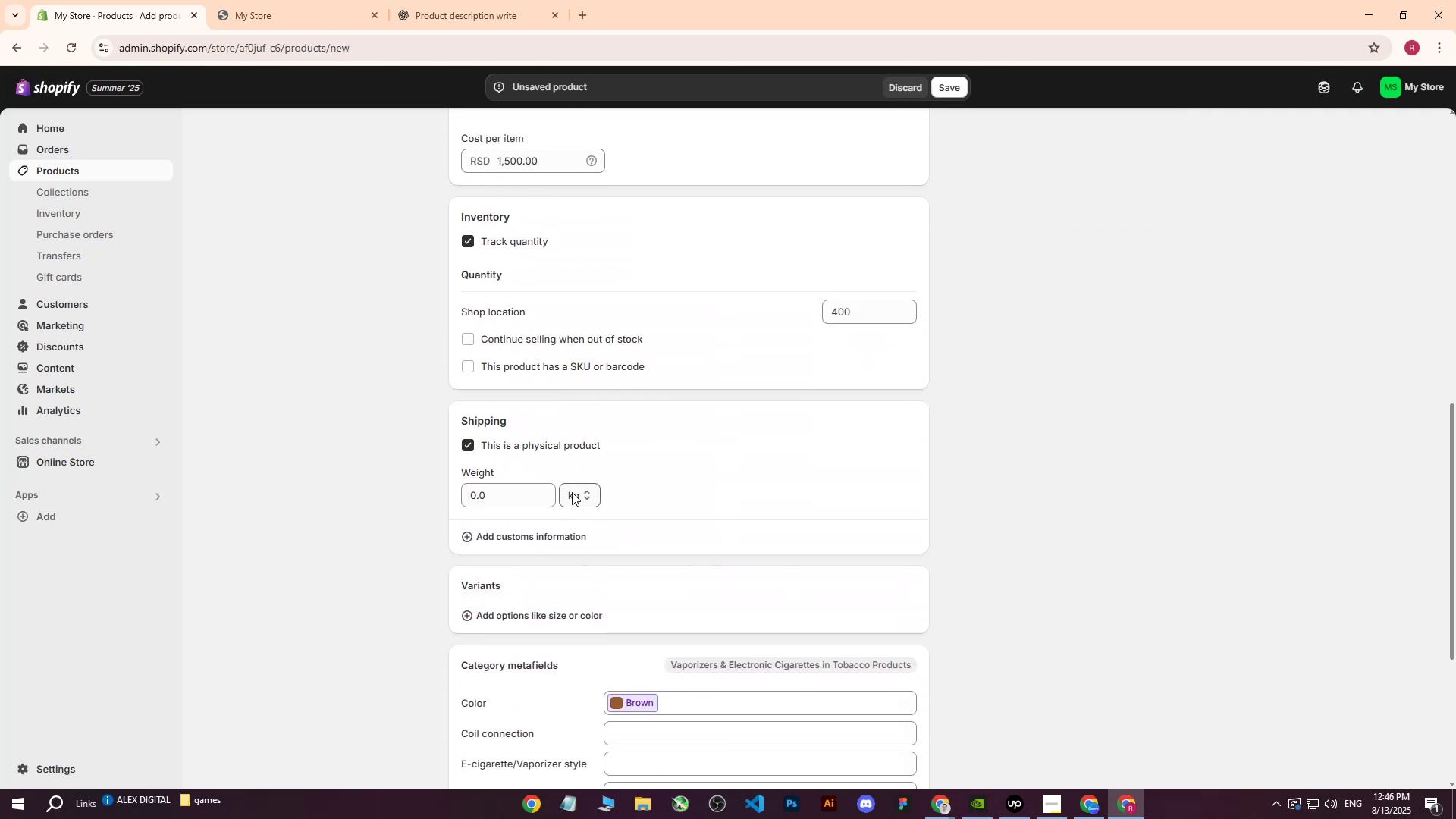 
left_click([574, 494])
 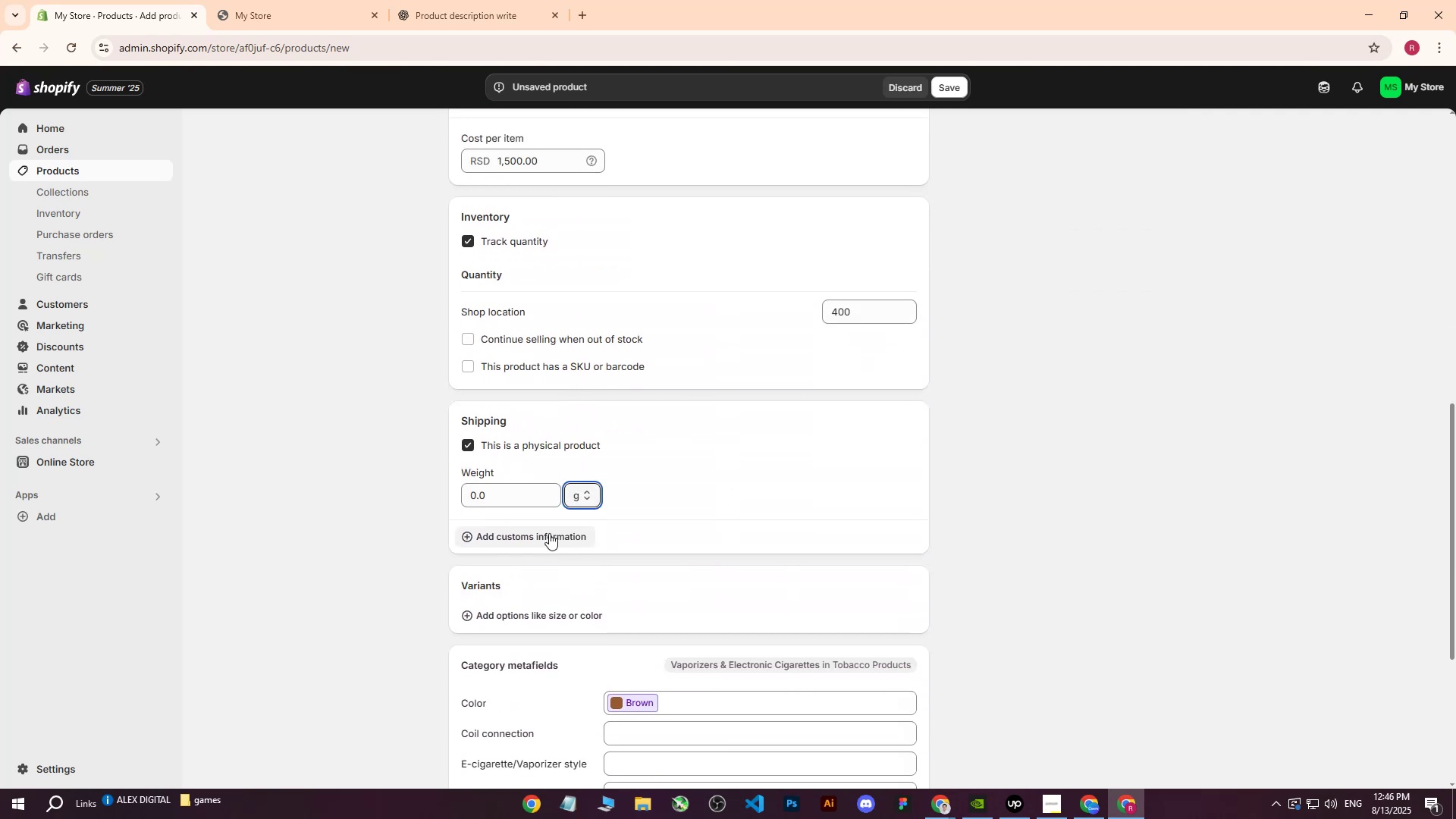 
double_click([513, 491])
 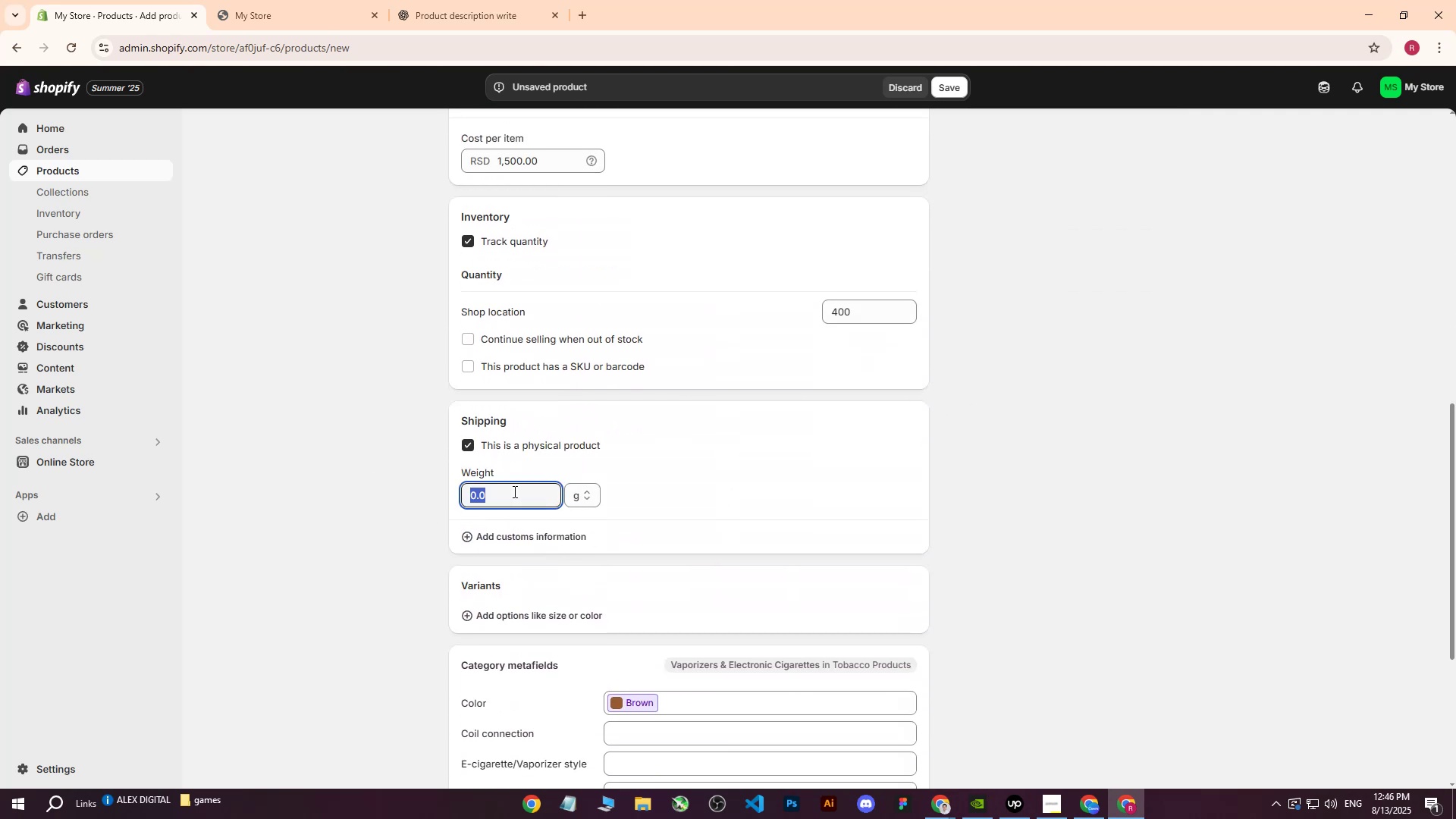 
type(200)
 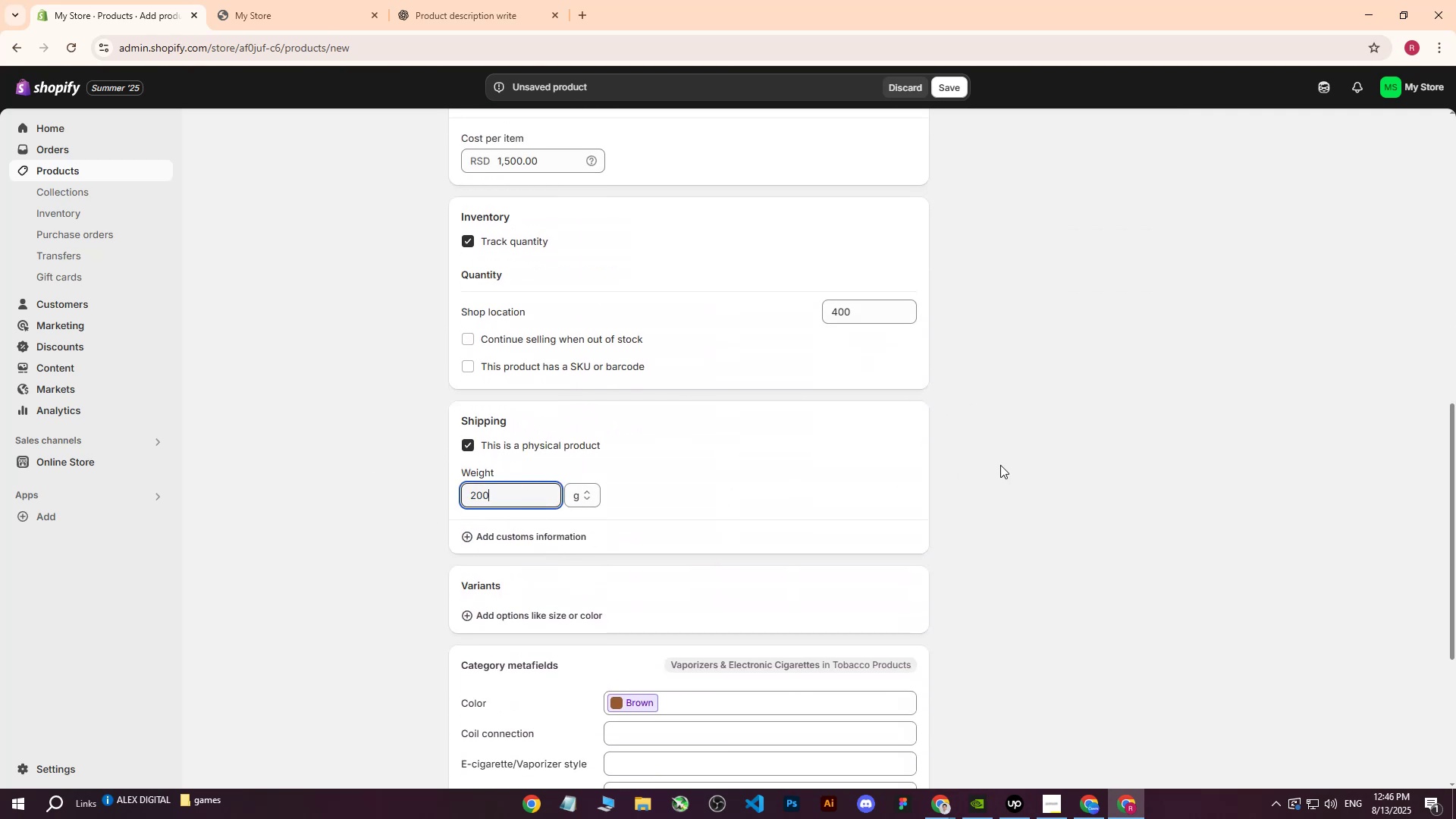 
left_click([1000, 465])
 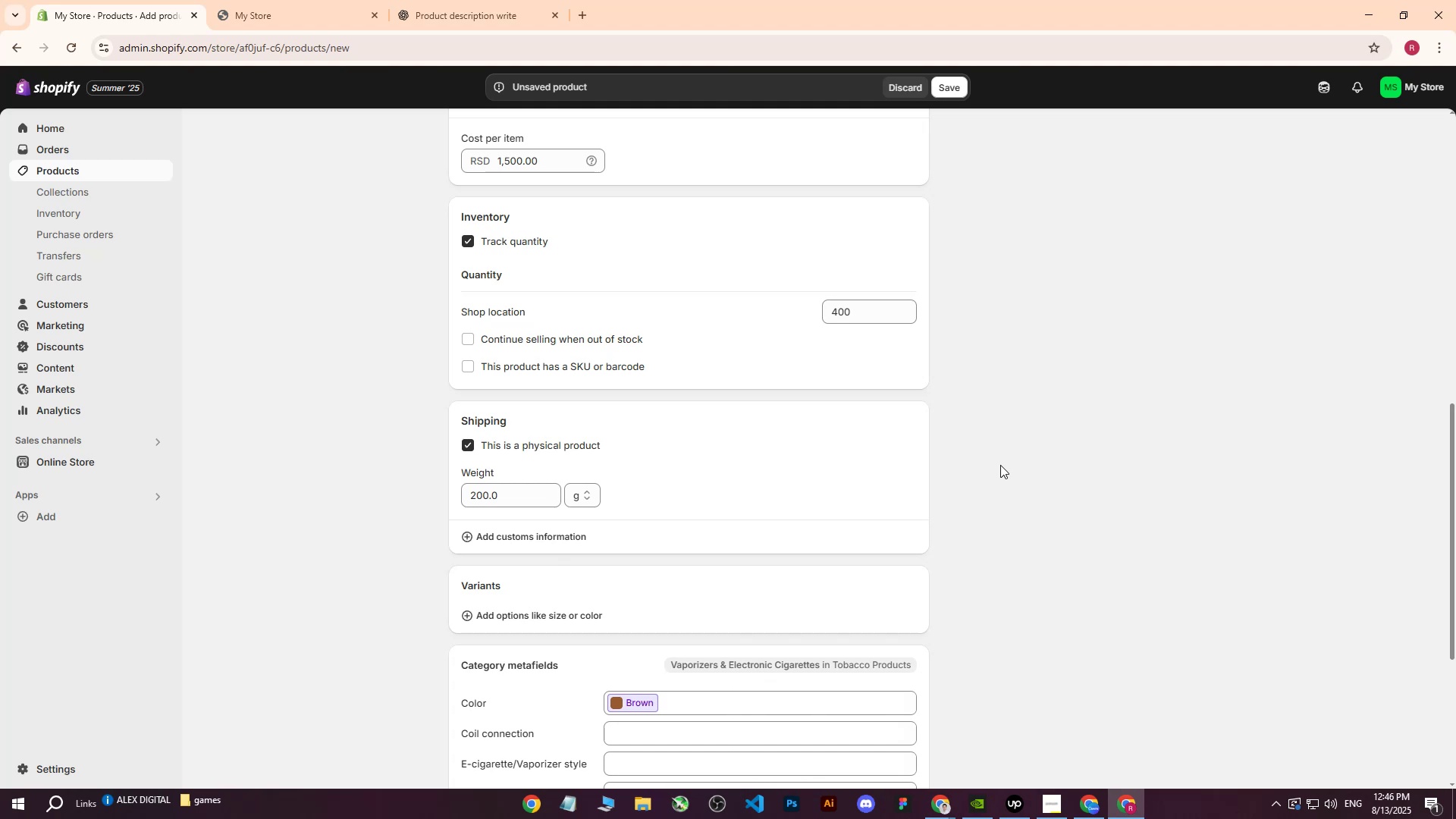 
scroll: coordinate [1031, 532], scroll_direction: up, amount: 17.0
 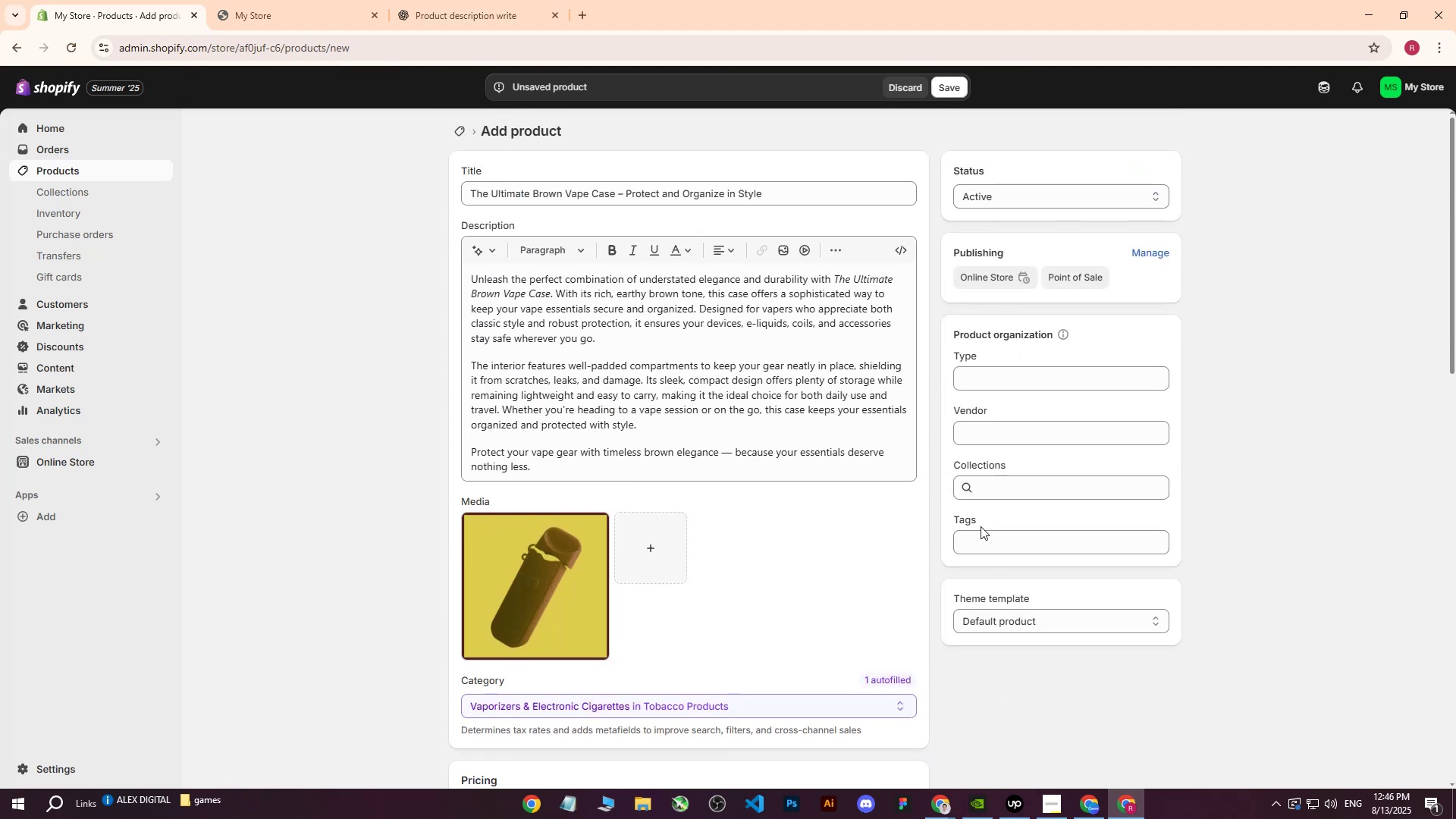 
left_click([978, 534])
 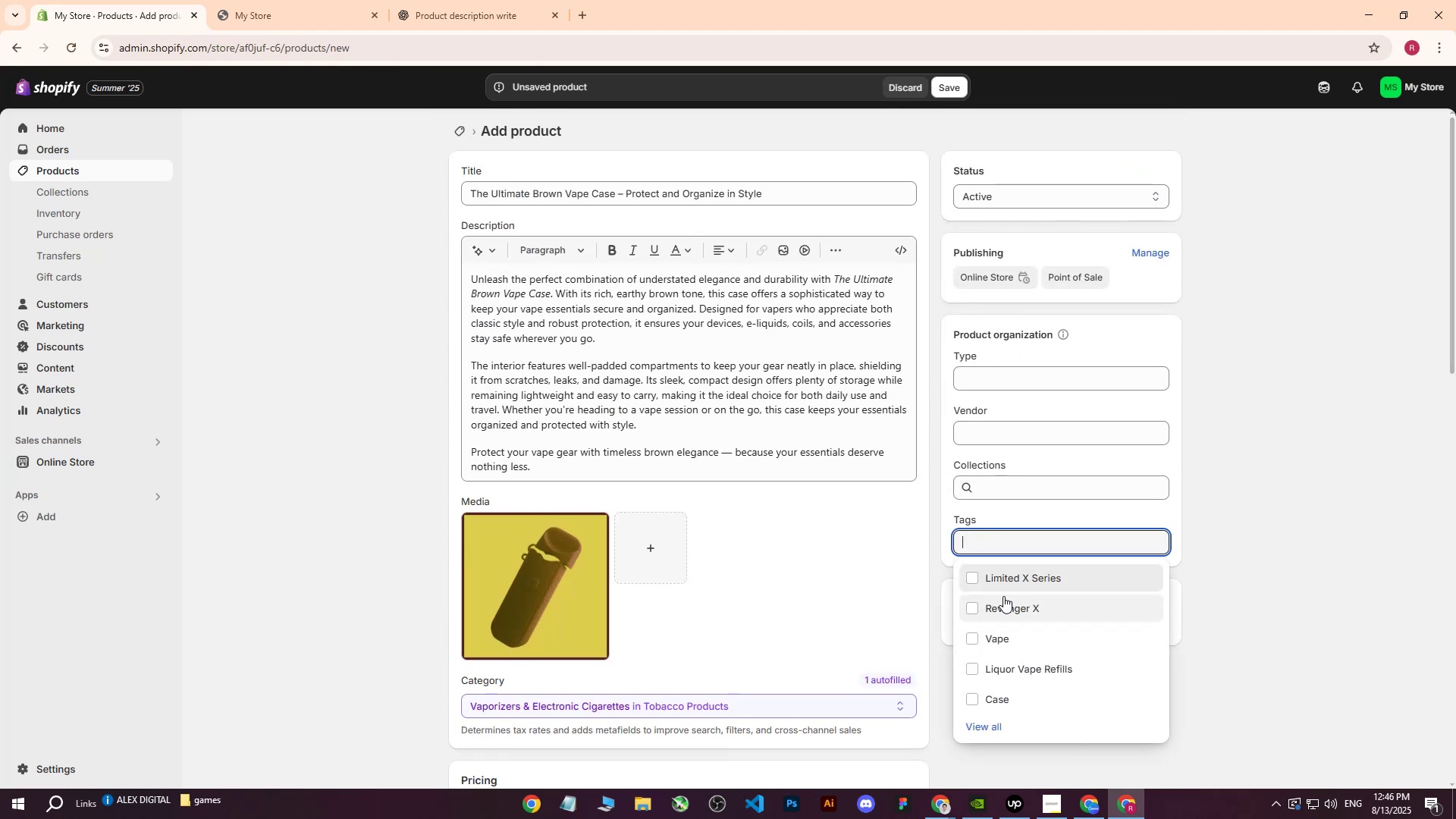 
left_click([996, 698])
 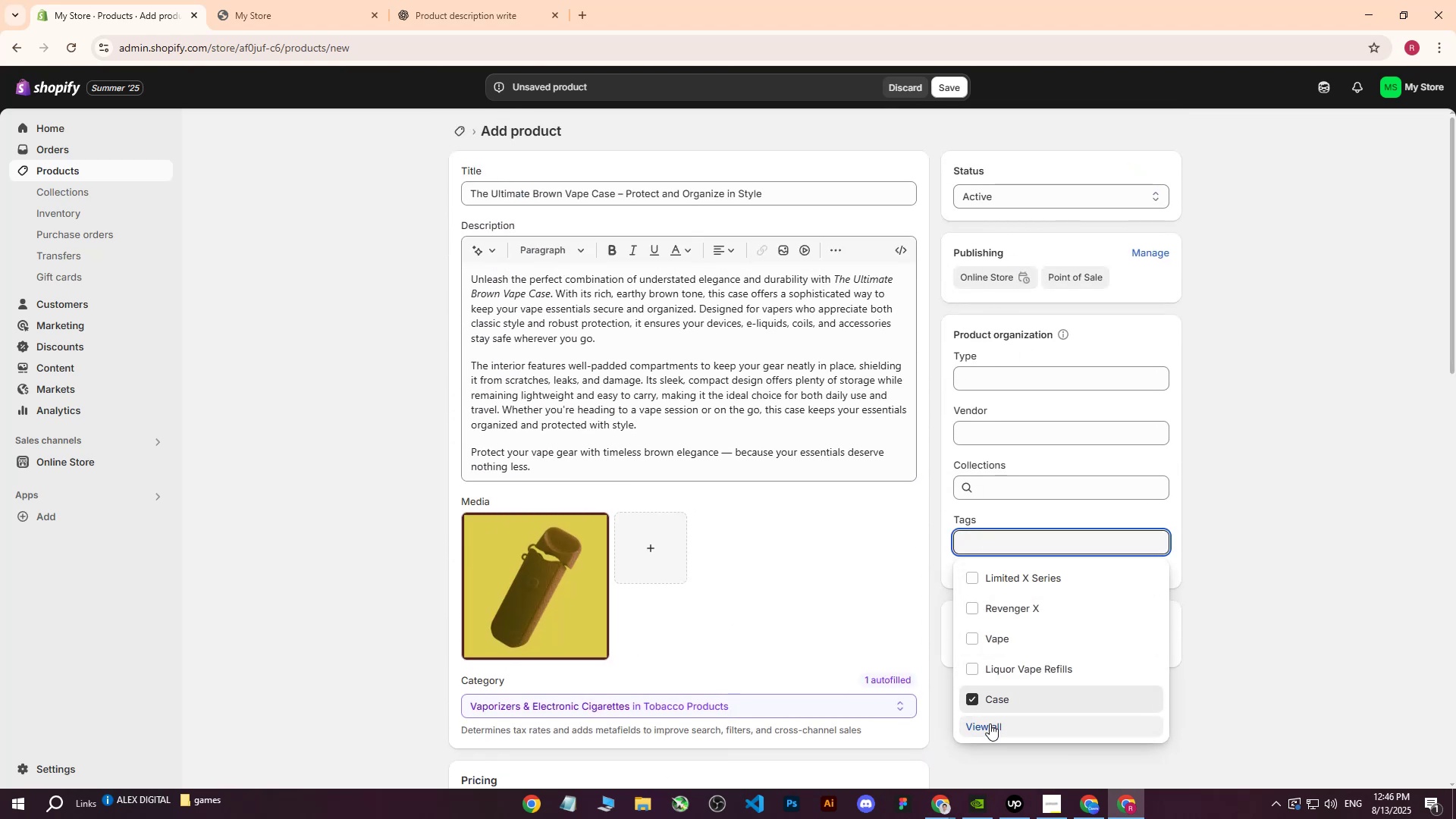 
left_click([989, 725])
 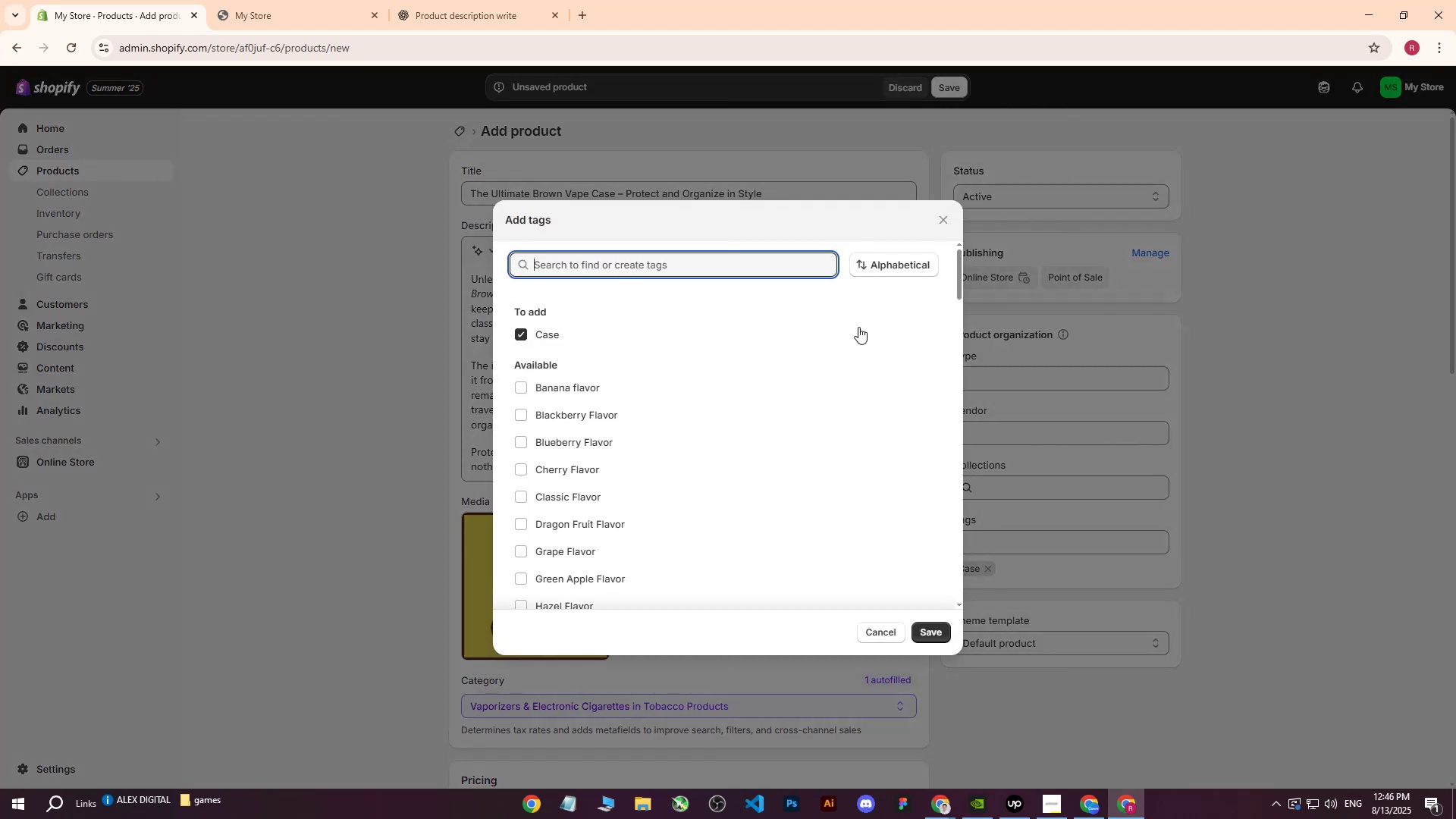 
scroll: coordinate [726, 478], scroll_direction: down, amount: 25.0
 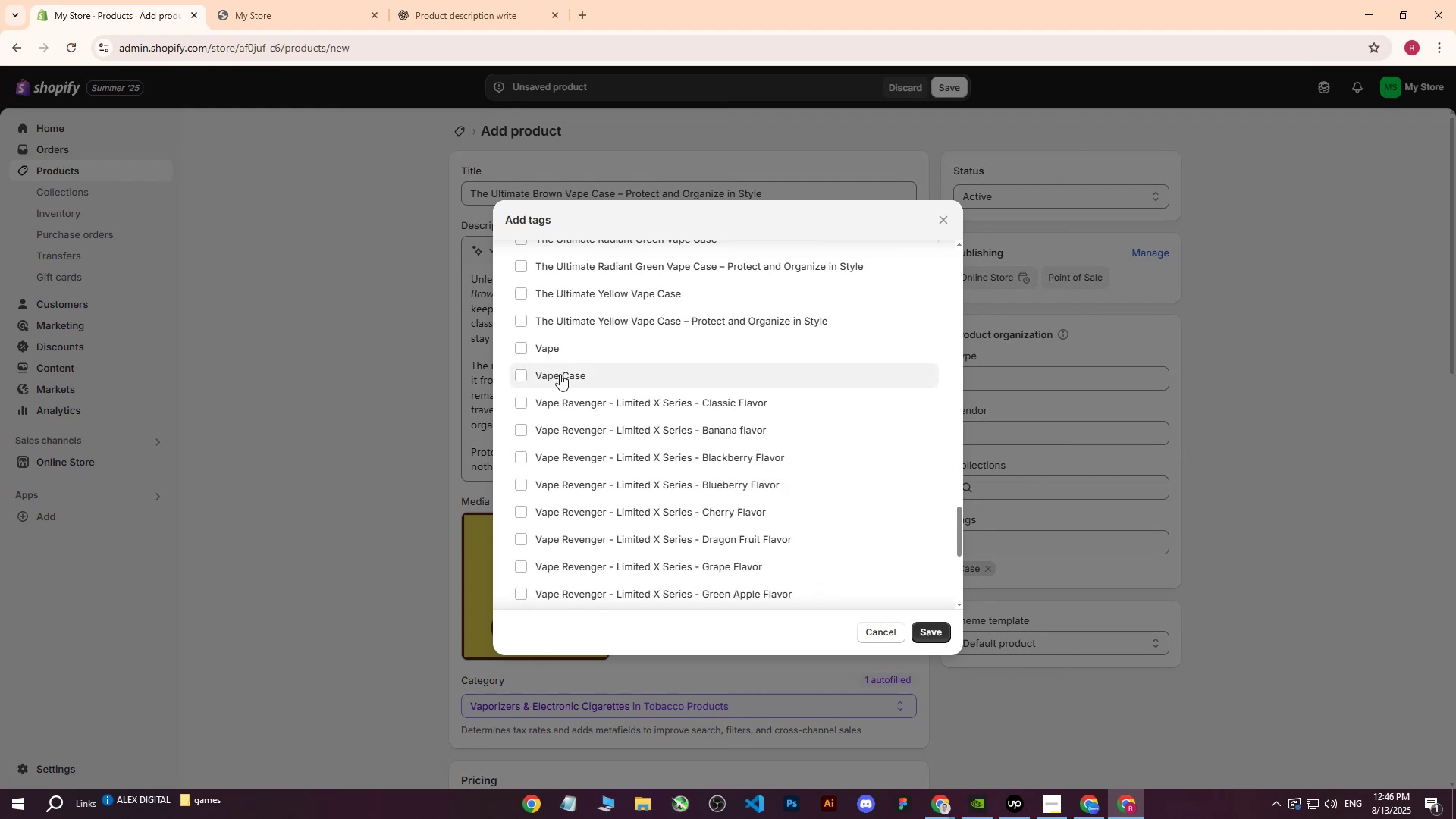 
left_click([560, 374])
 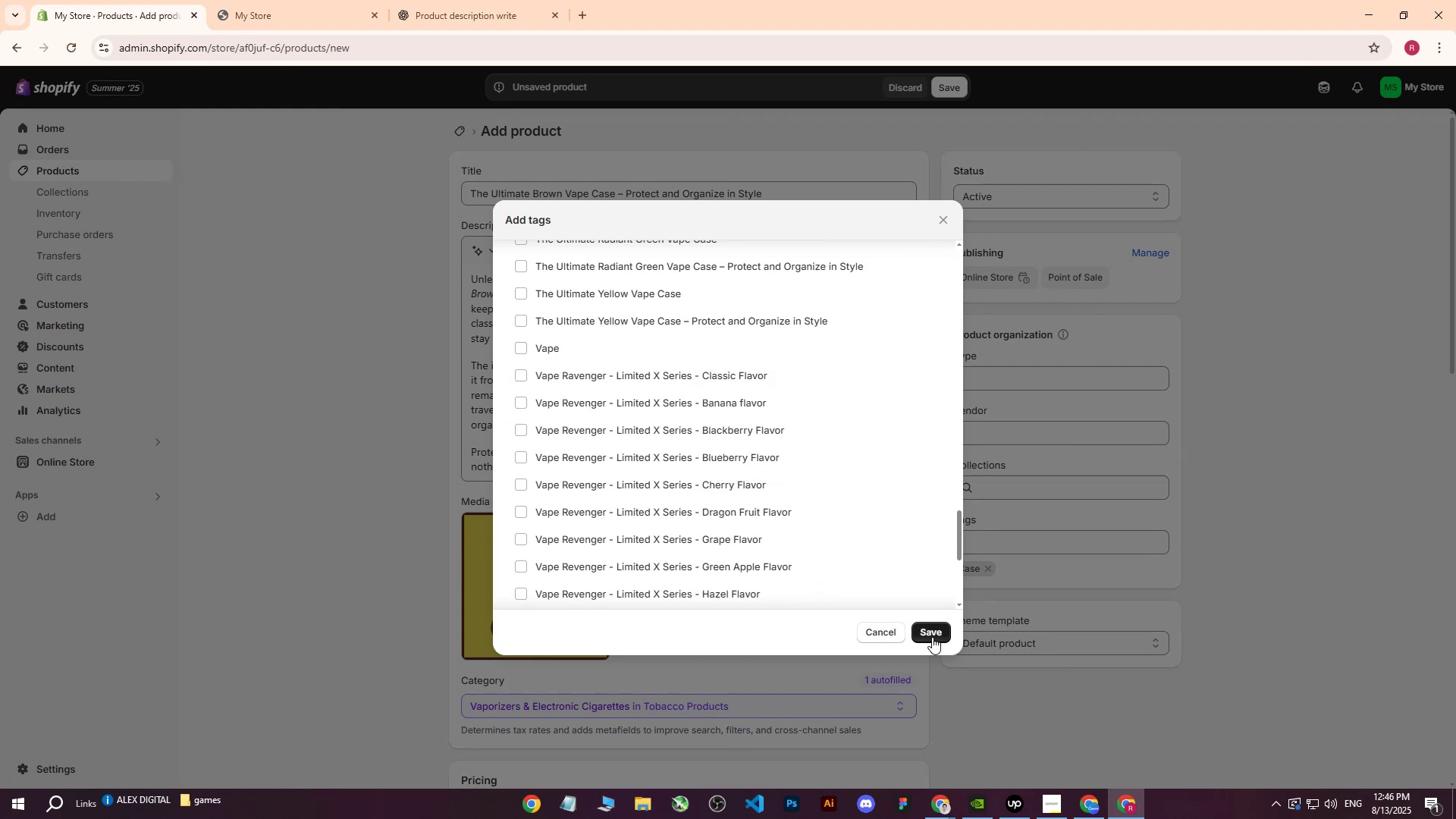 
left_click([932, 637])
 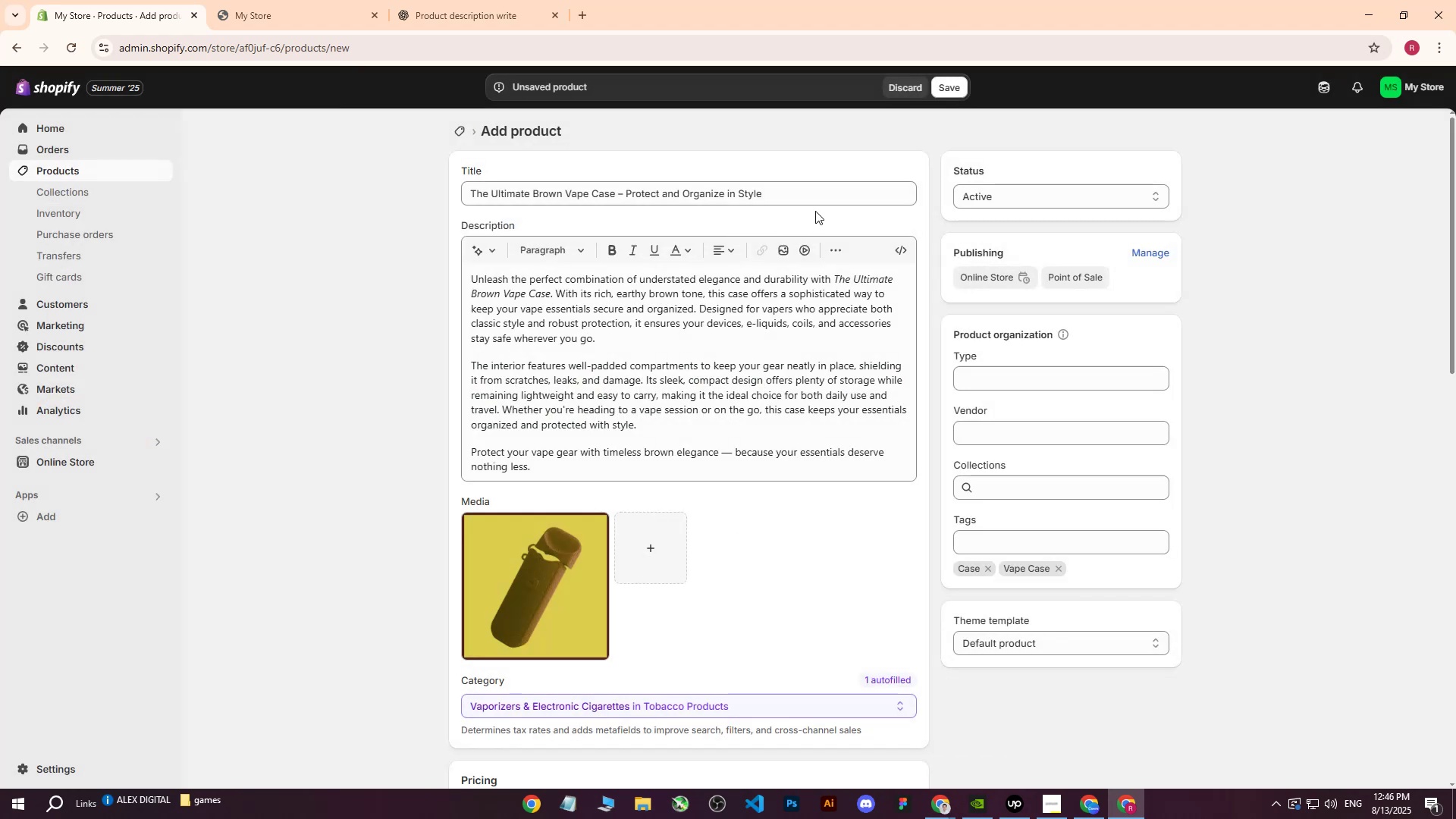 
left_click_drag(start_coordinate=[816, 203], to_coordinate=[264, 211])
 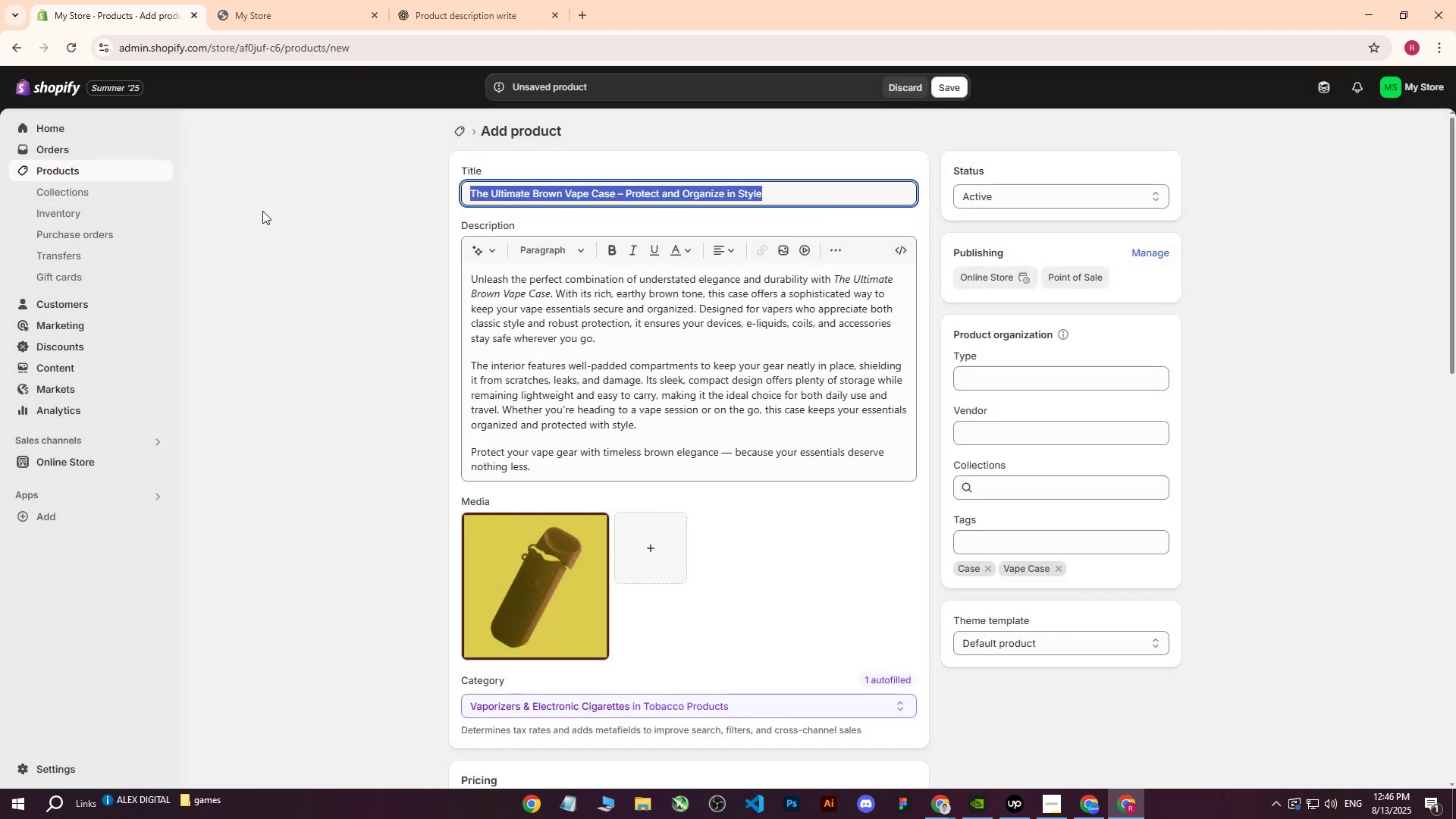 
key(Control+C)
 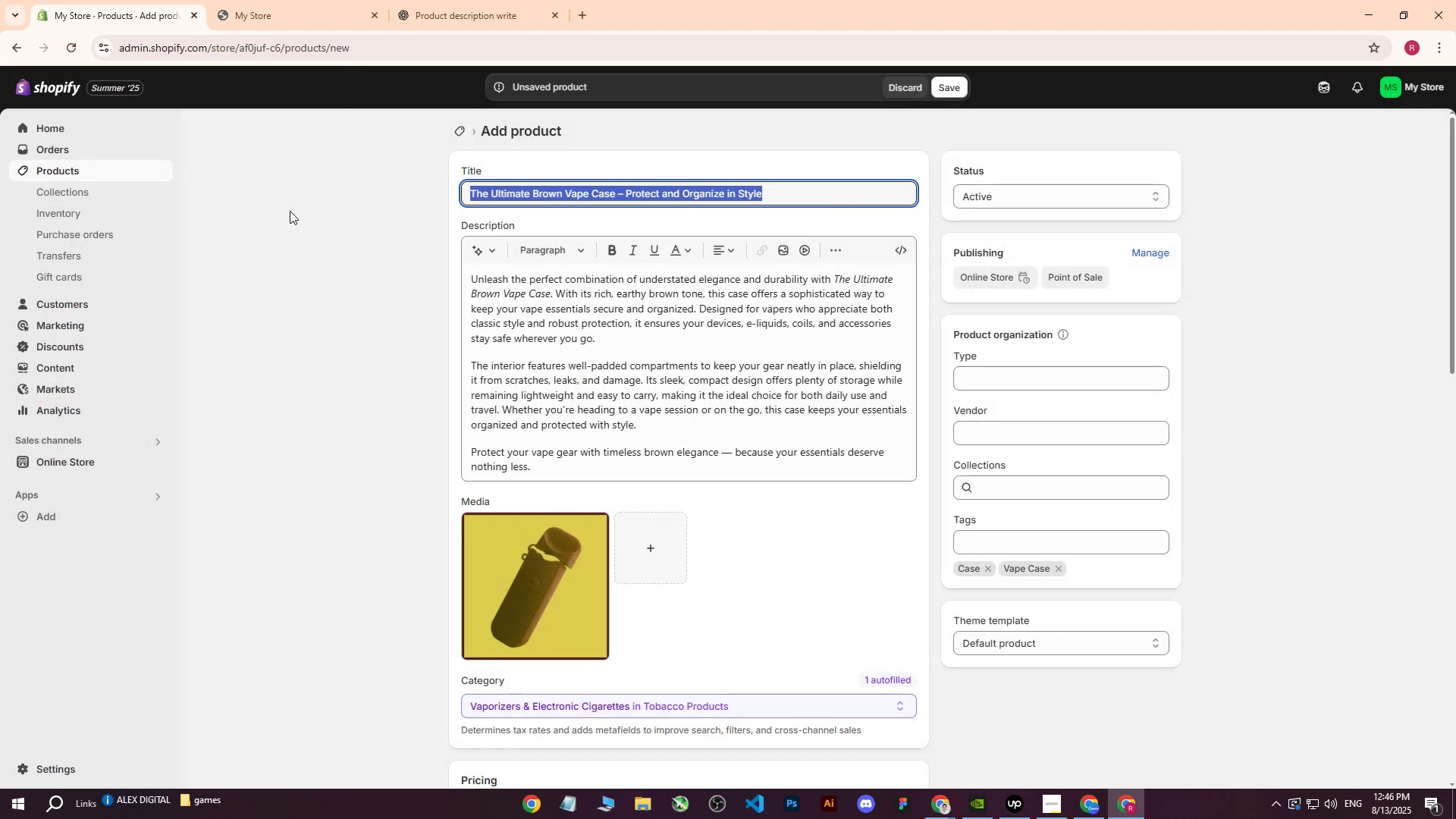 
wait(7.56)
 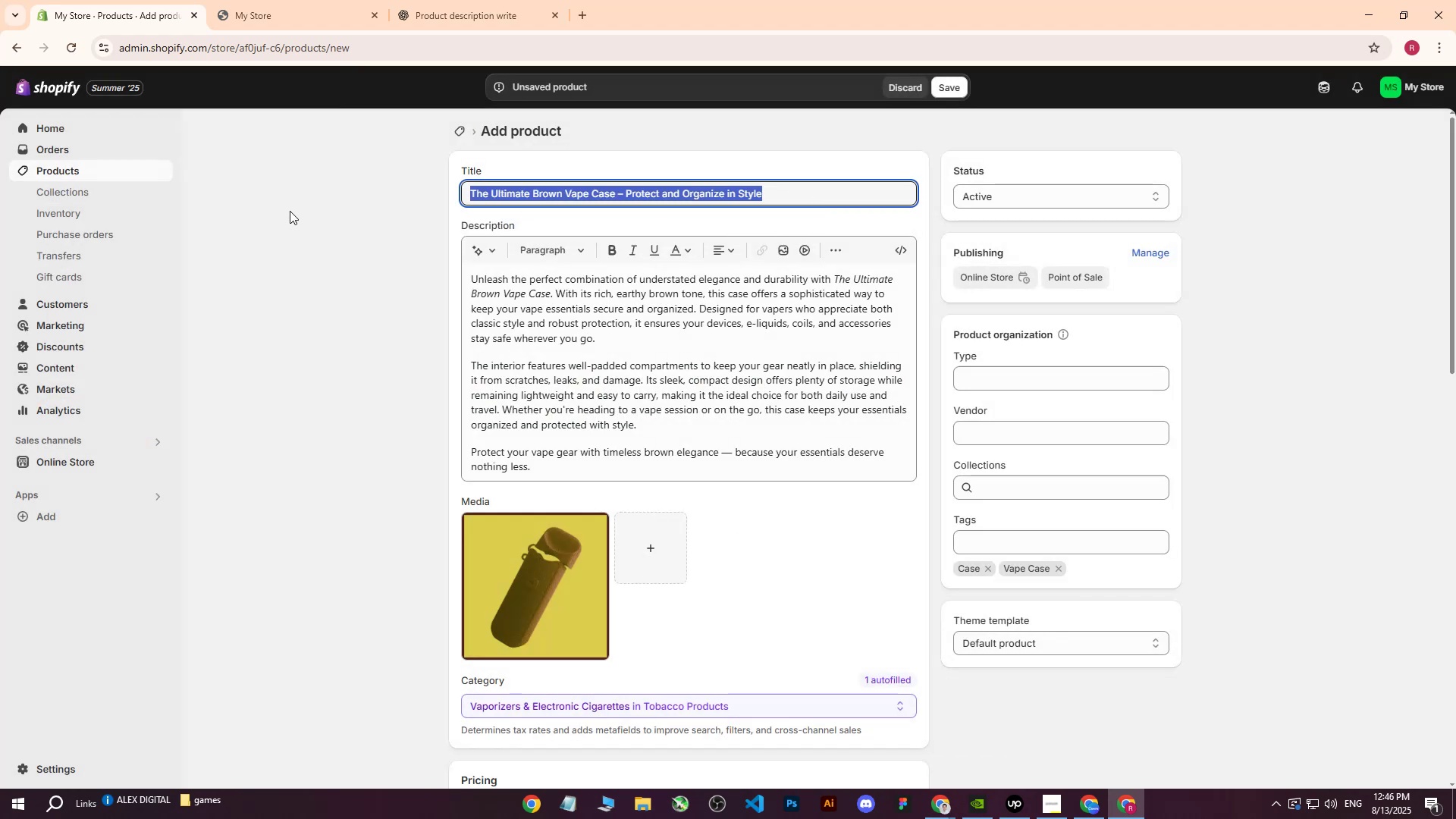 
scroll: coordinate [644, 525], scroll_direction: down, amount: 12.0
 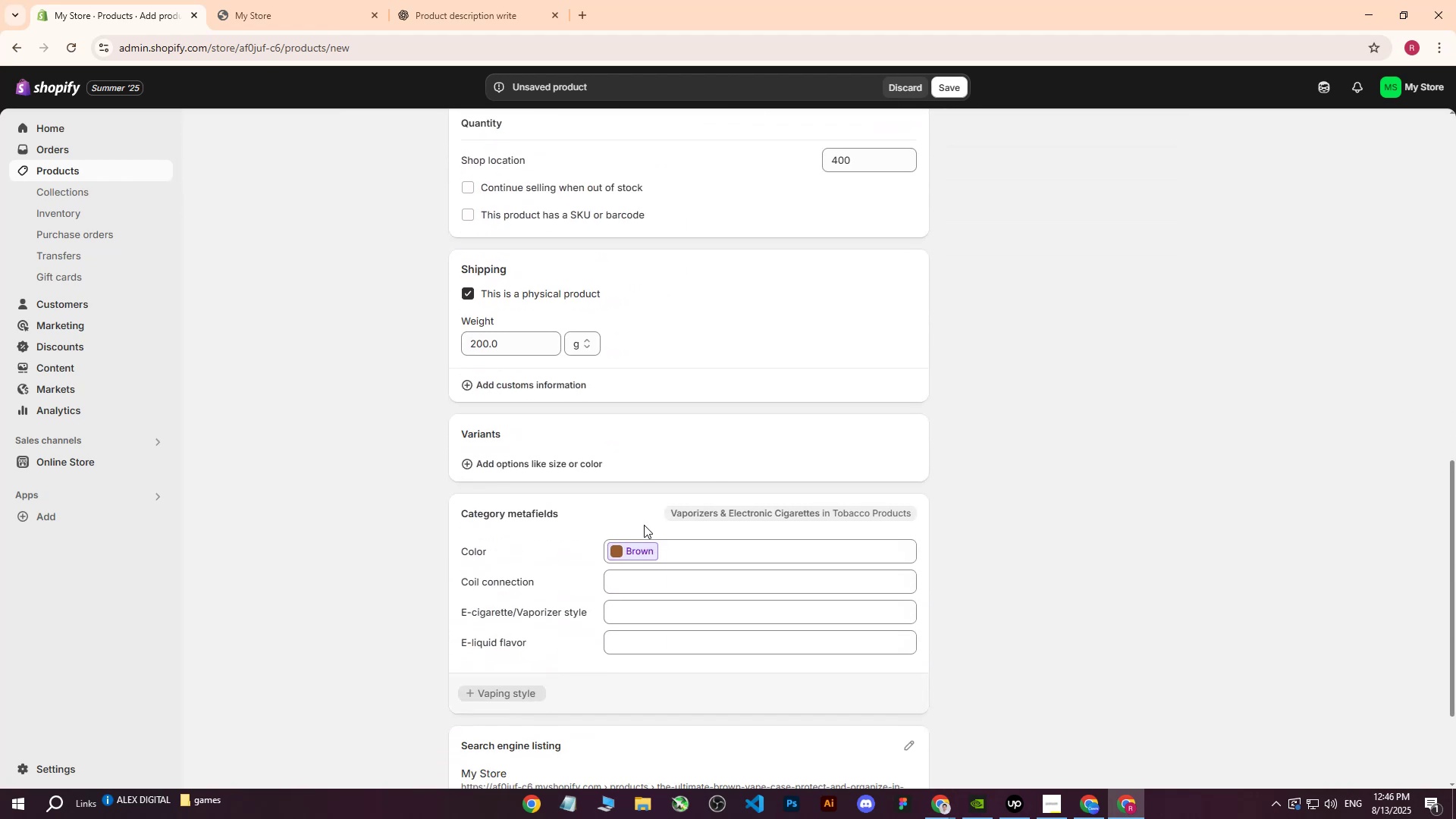 
scroll: coordinate [743, 466], scroll_direction: up, amount: 14.0
 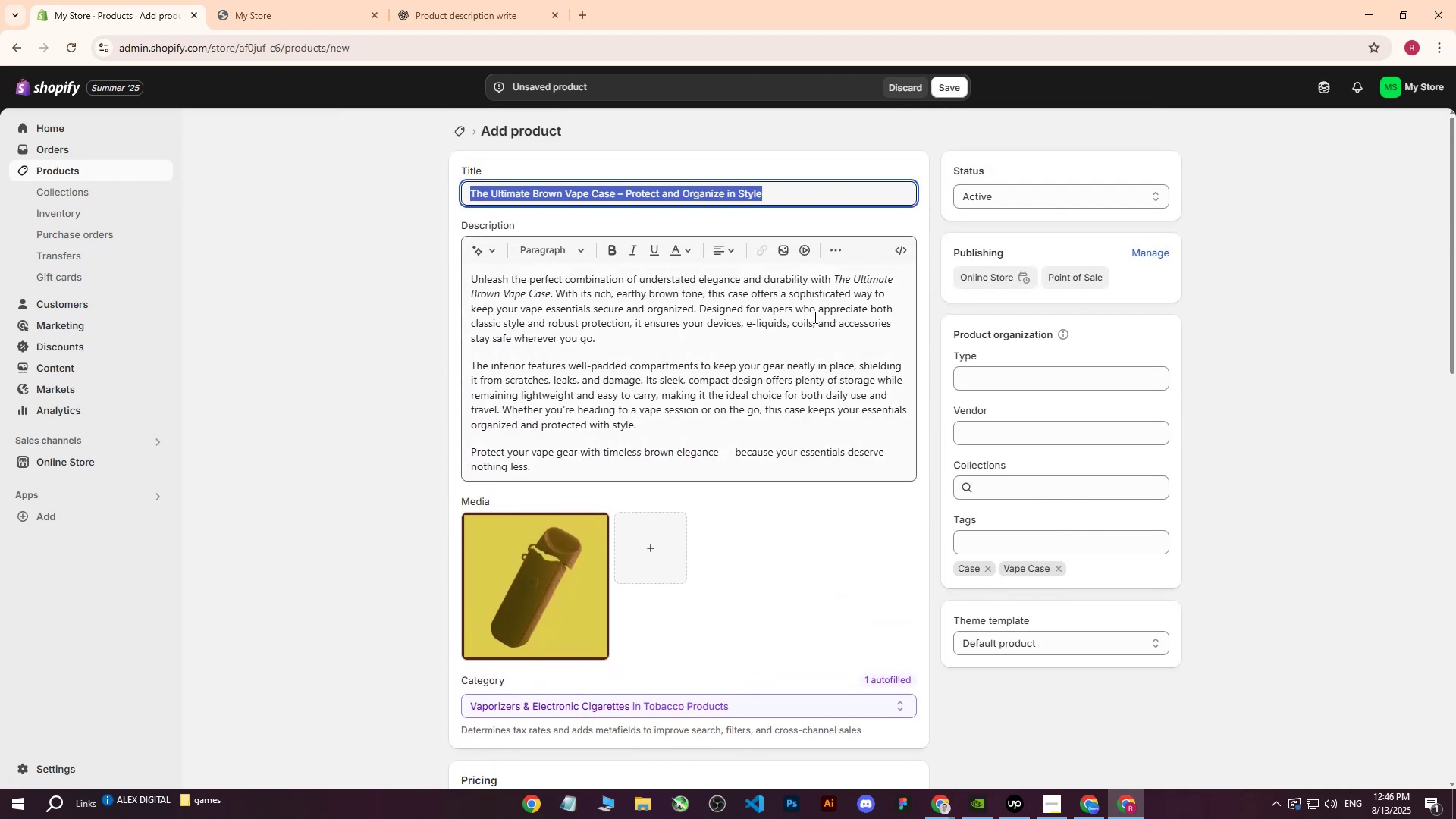 
key(Control+ControlLeft)
 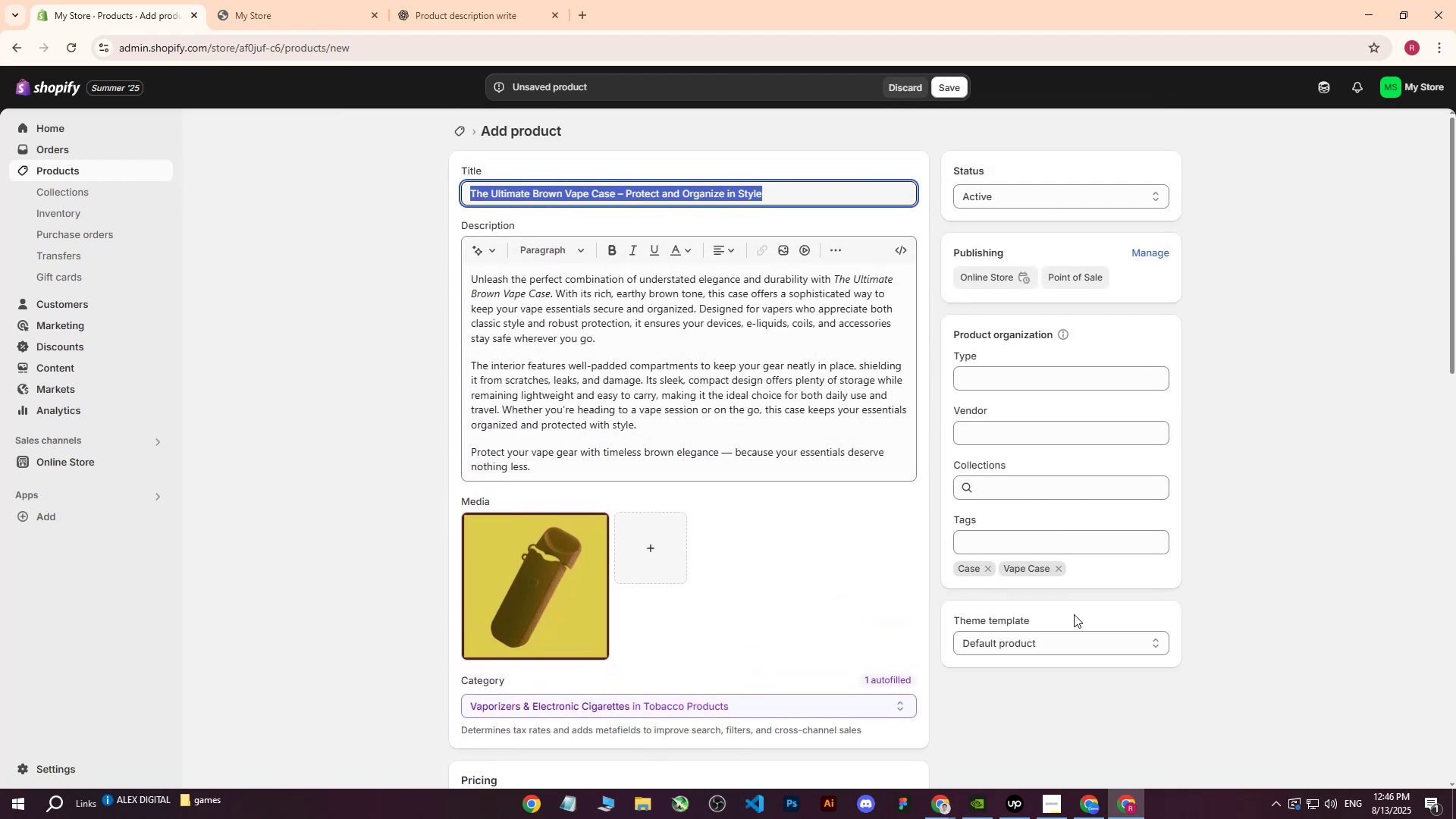 
key(Control+C)
 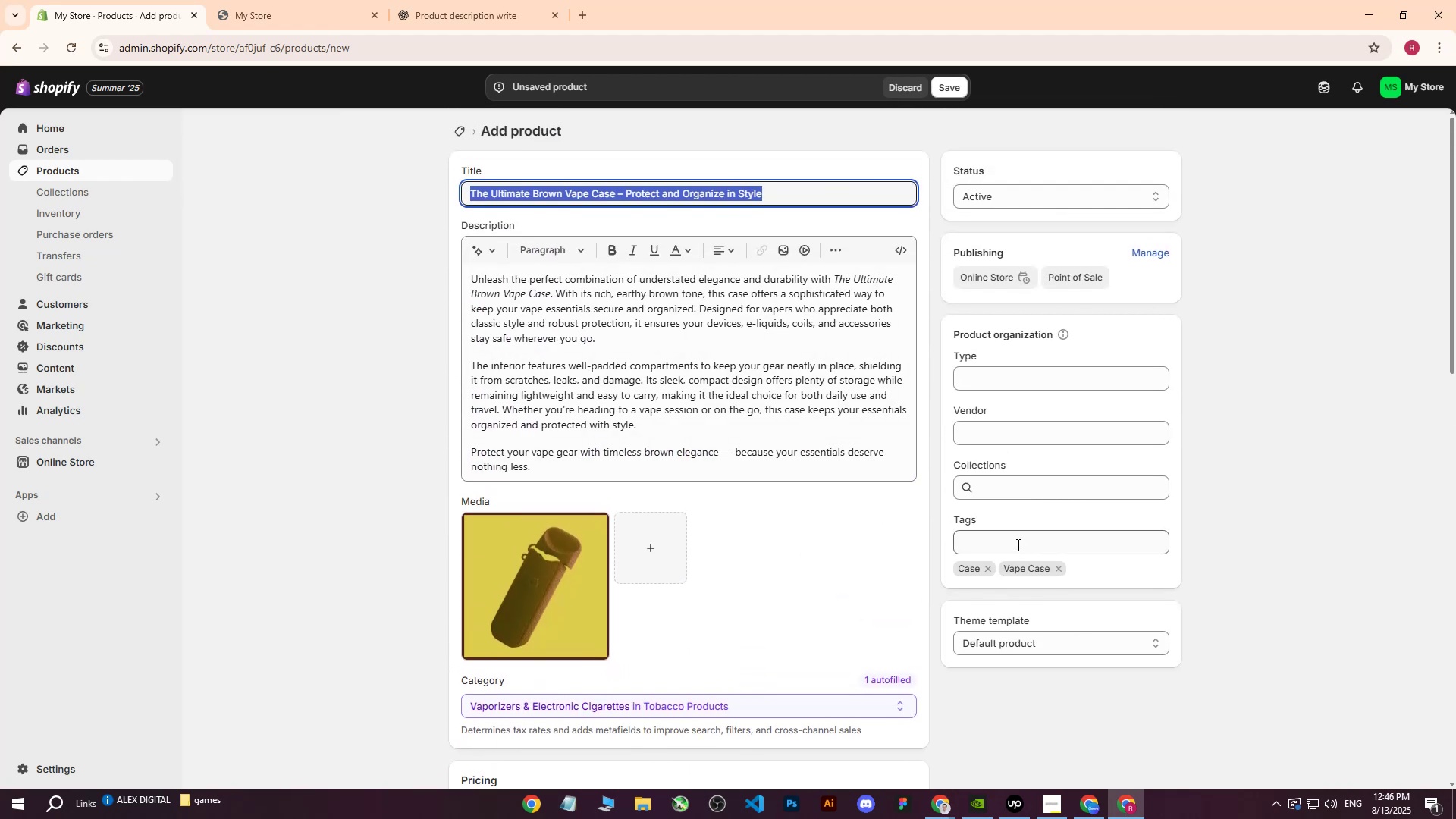 
left_click([1017, 544])
 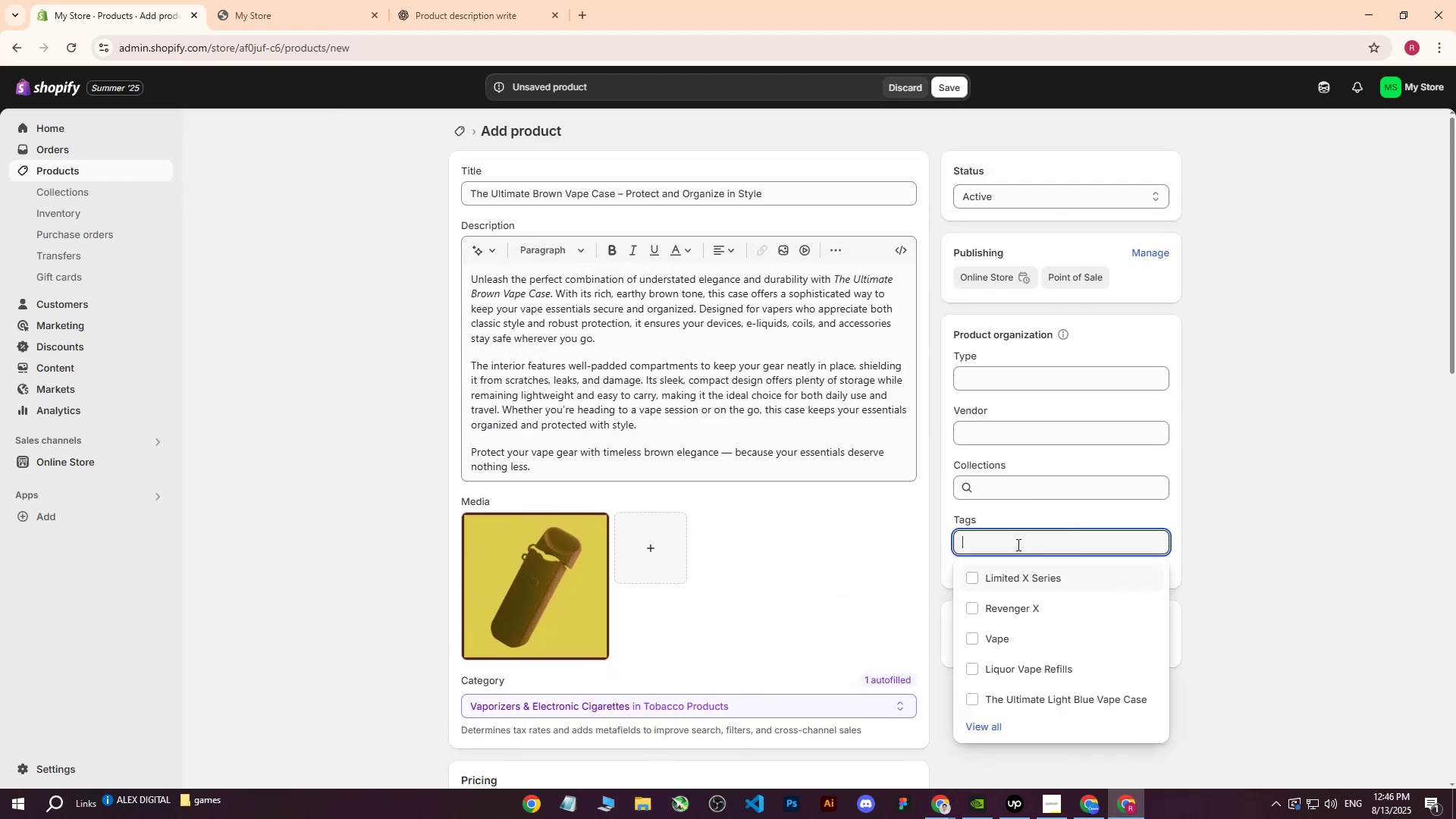 
key(Control+ControlLeft)
 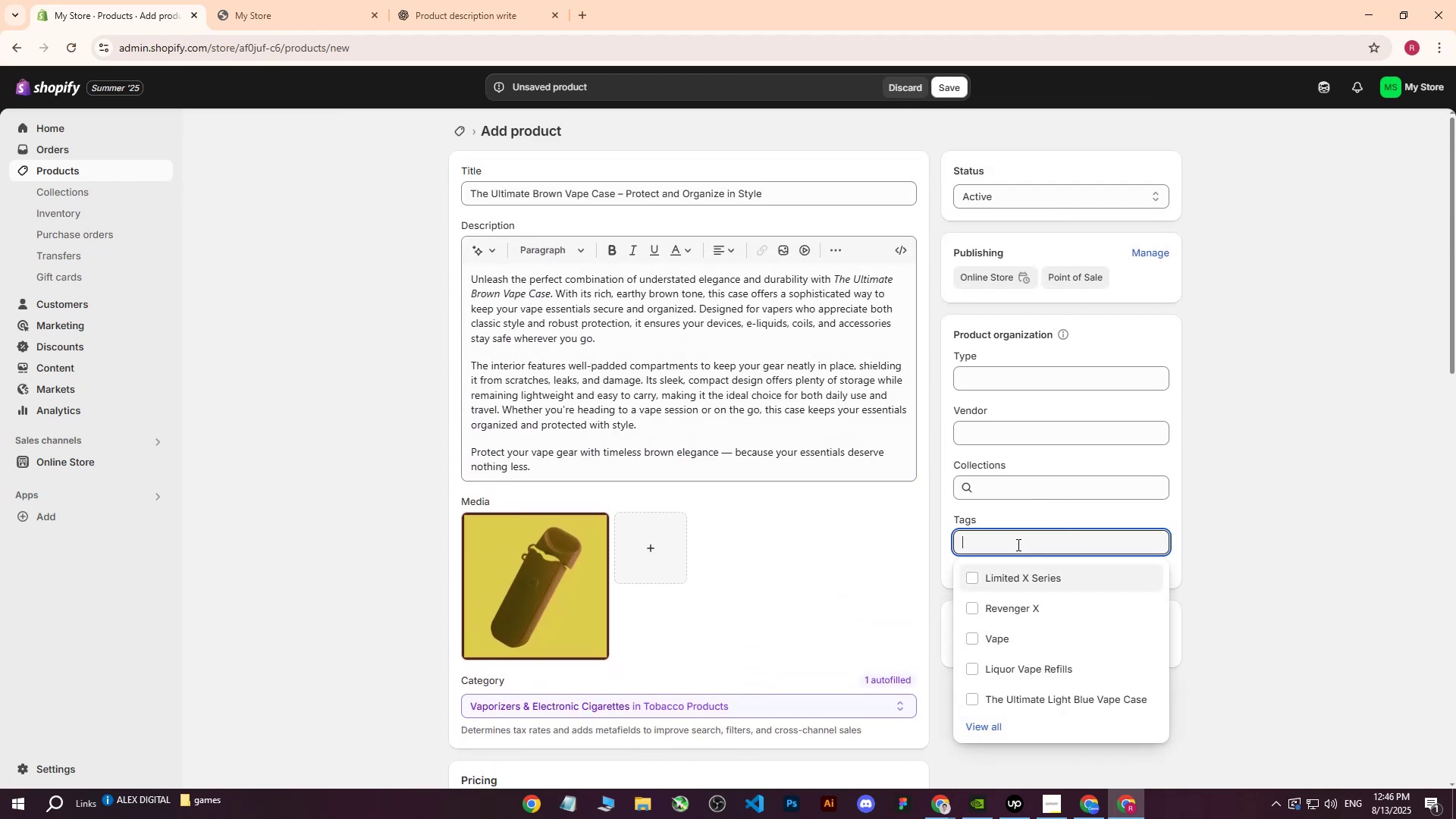 
key(Control+V)
 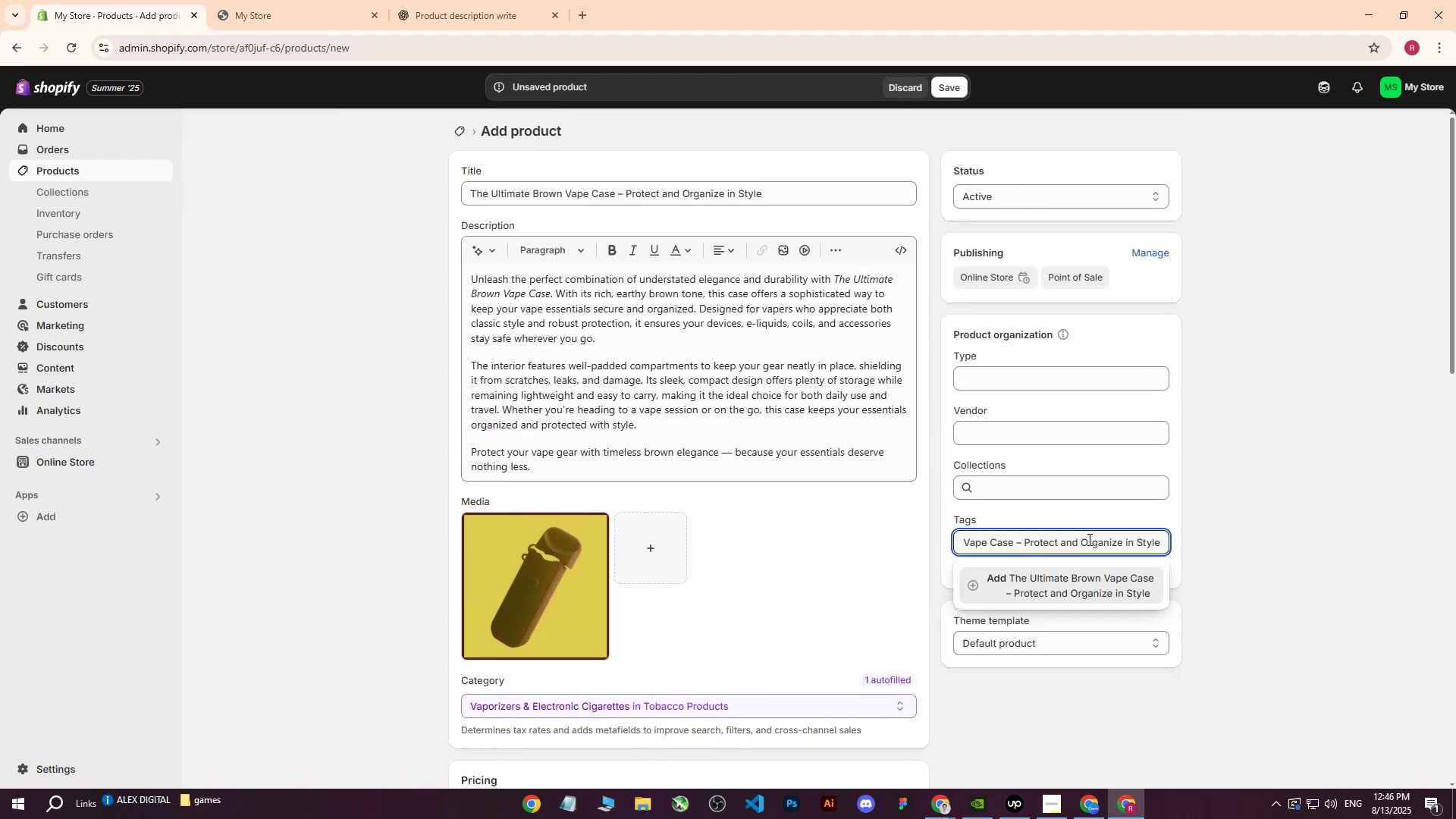 
key(Enter)
 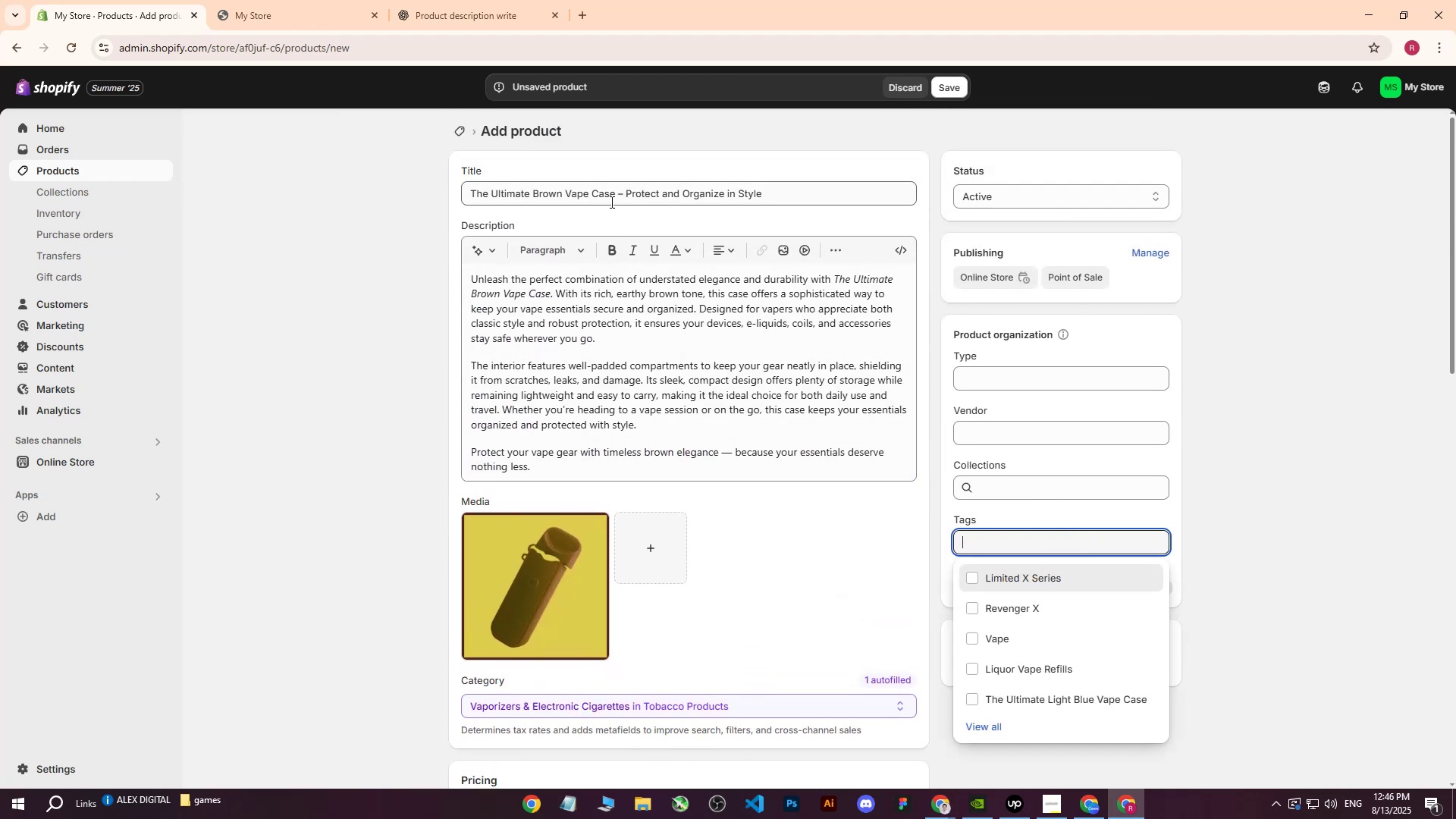 
left_click_drag(start_coordinate=[613, 197], to_coordinate=[444, 203])
 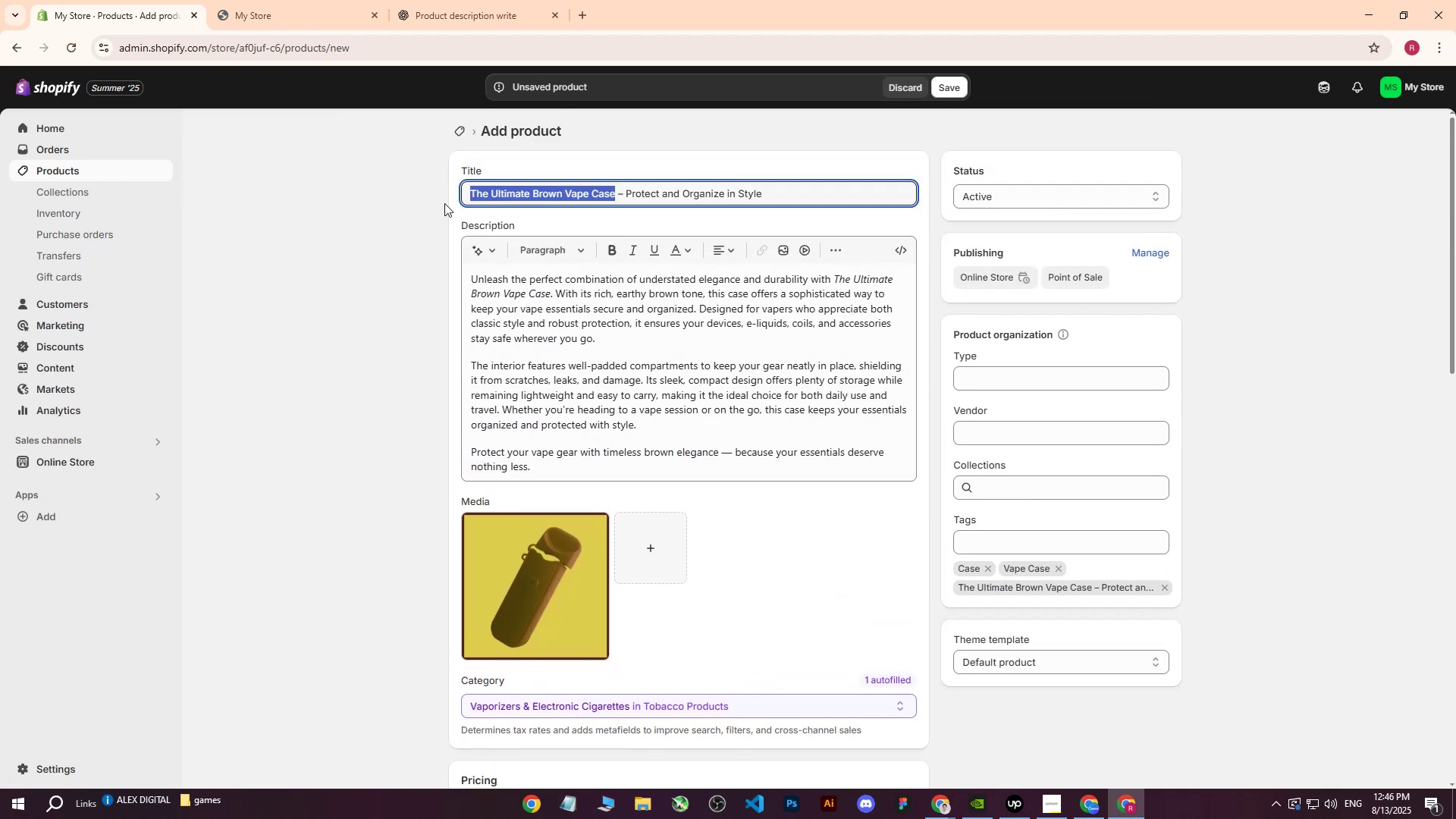 
key(Control+C)
 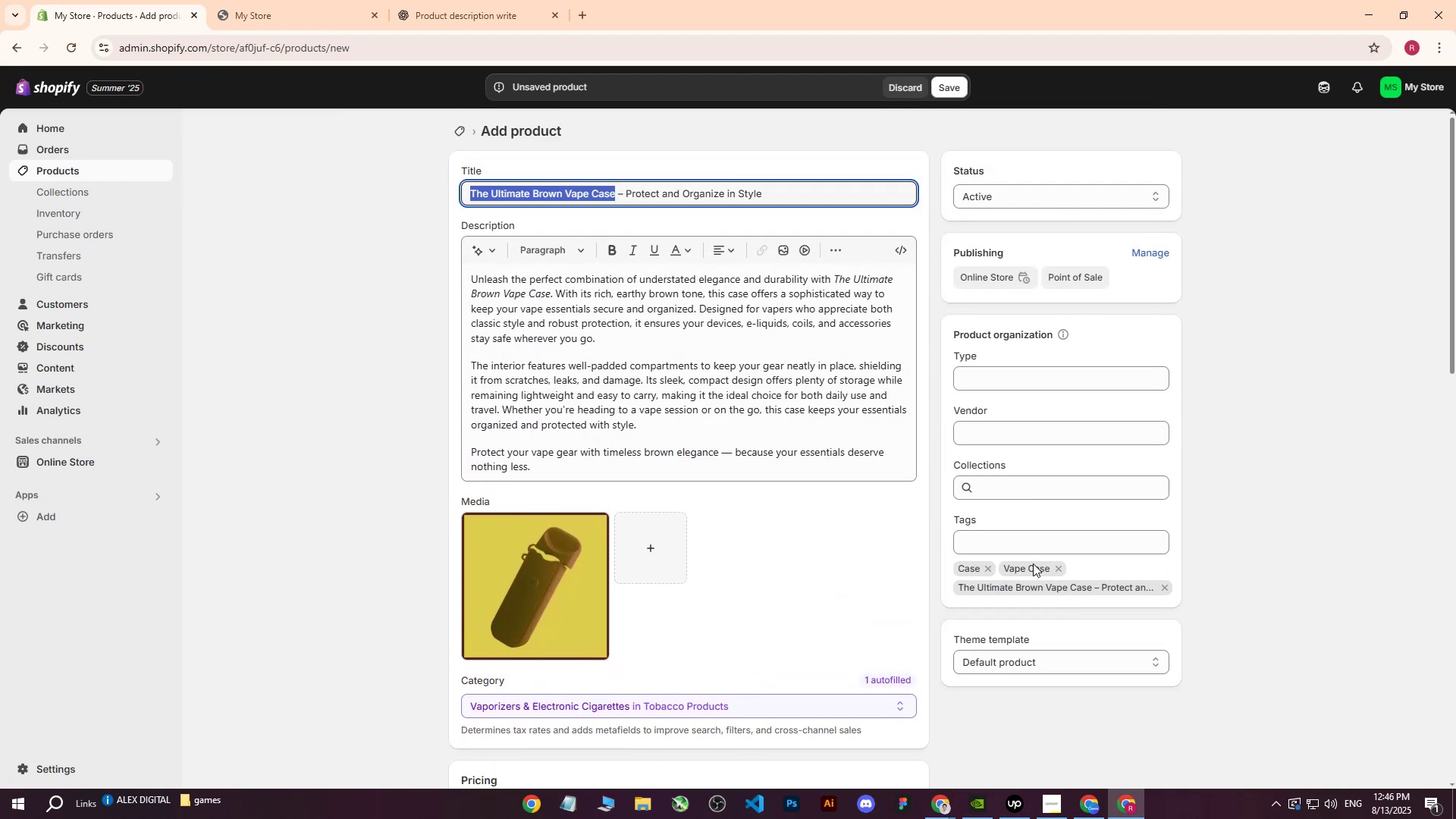 
left_click([1018, 543])
 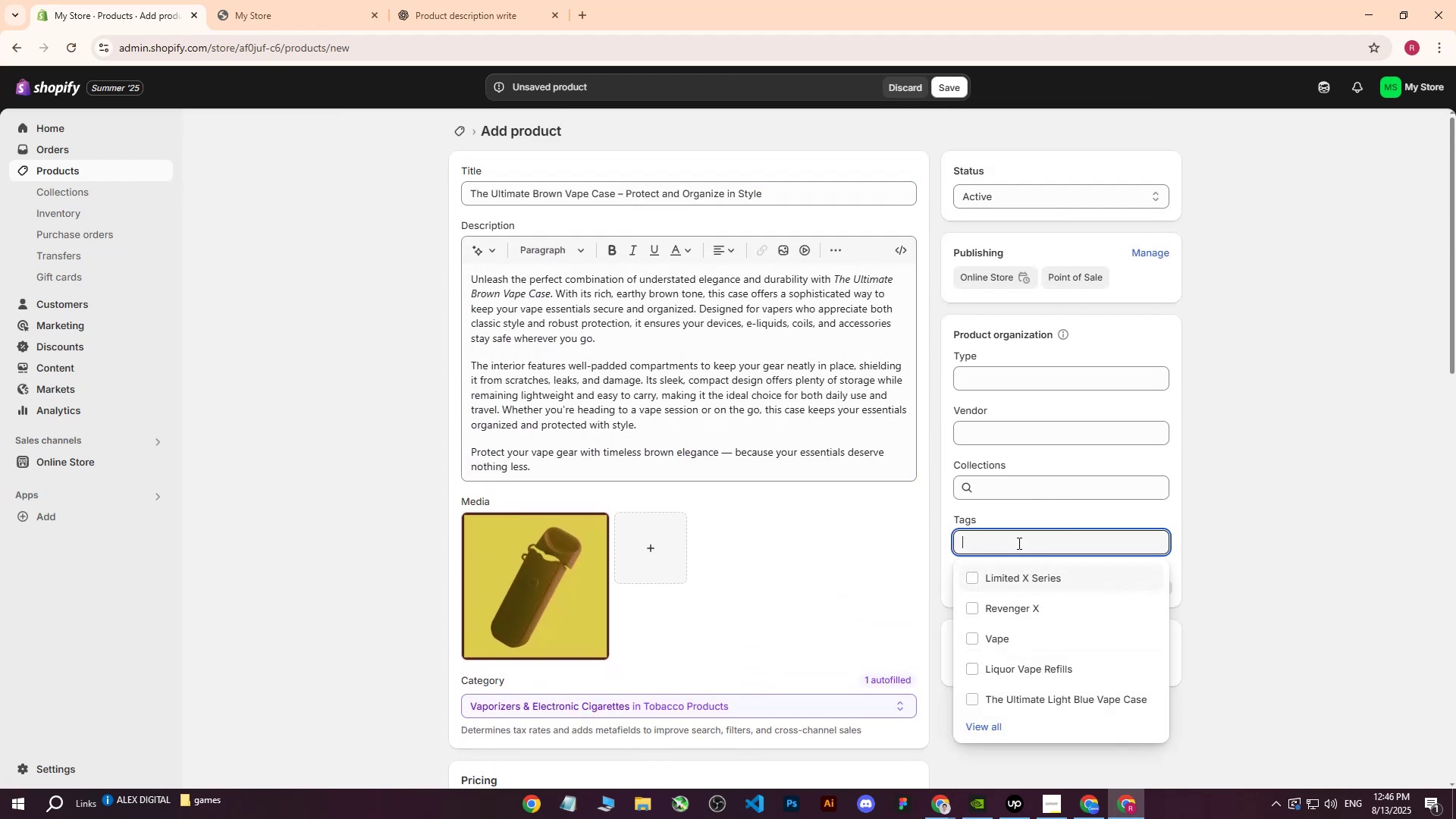 
key(Control+ControlLeft)
 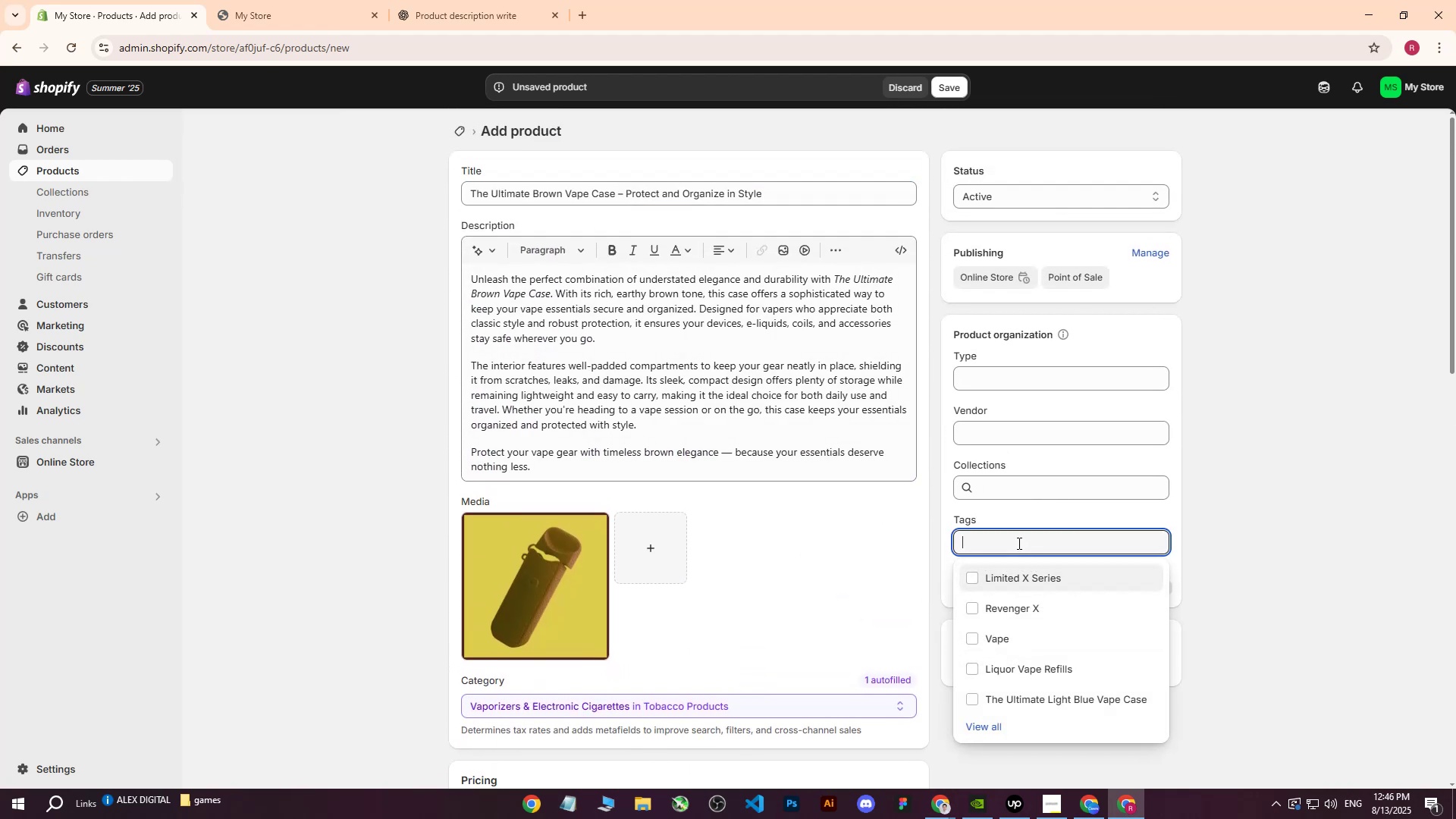 
key(Control+V)
 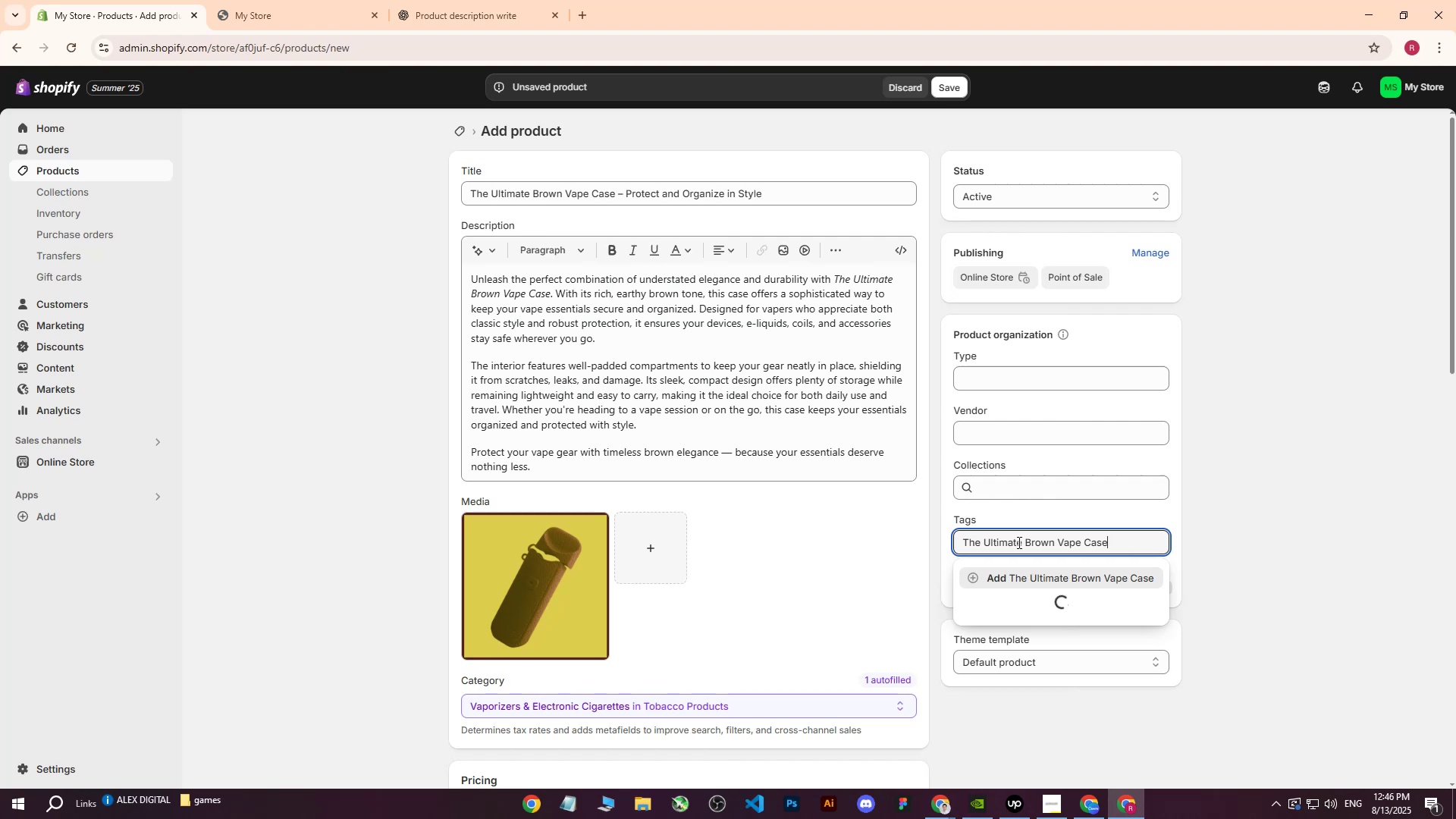 
key(Enter)
 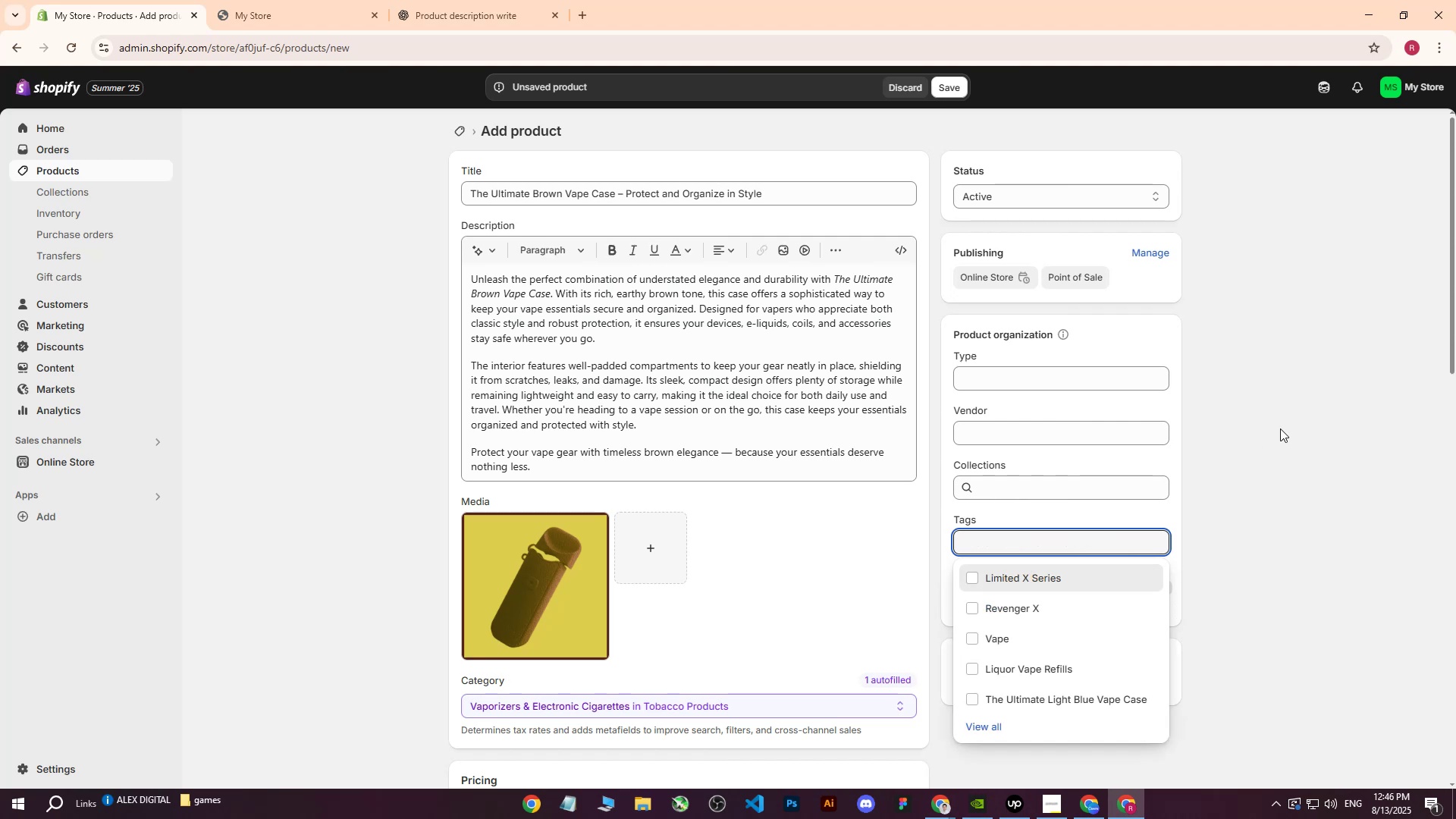 
left_click([1280, 428])
 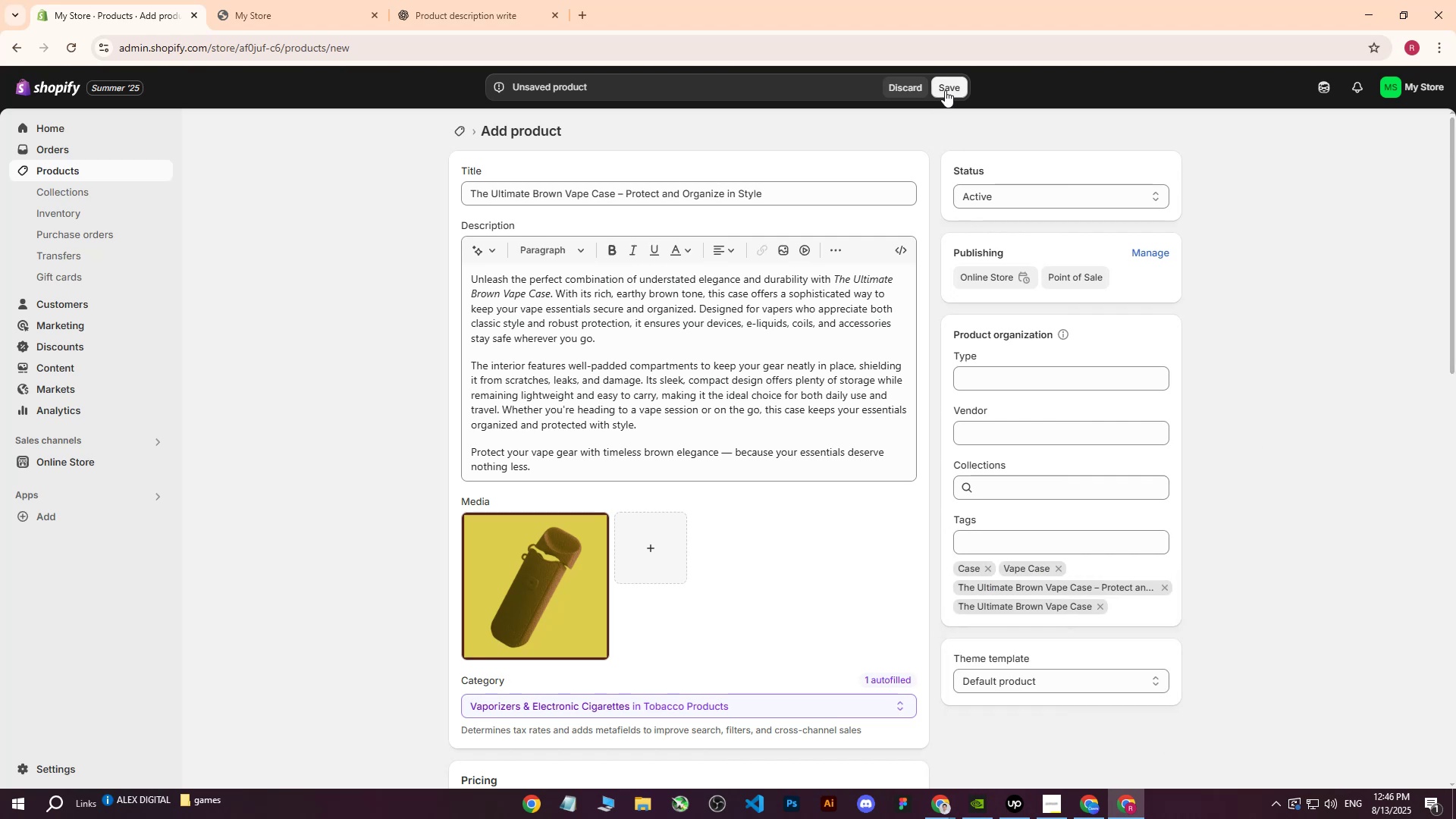 
left_click([945, 90])
 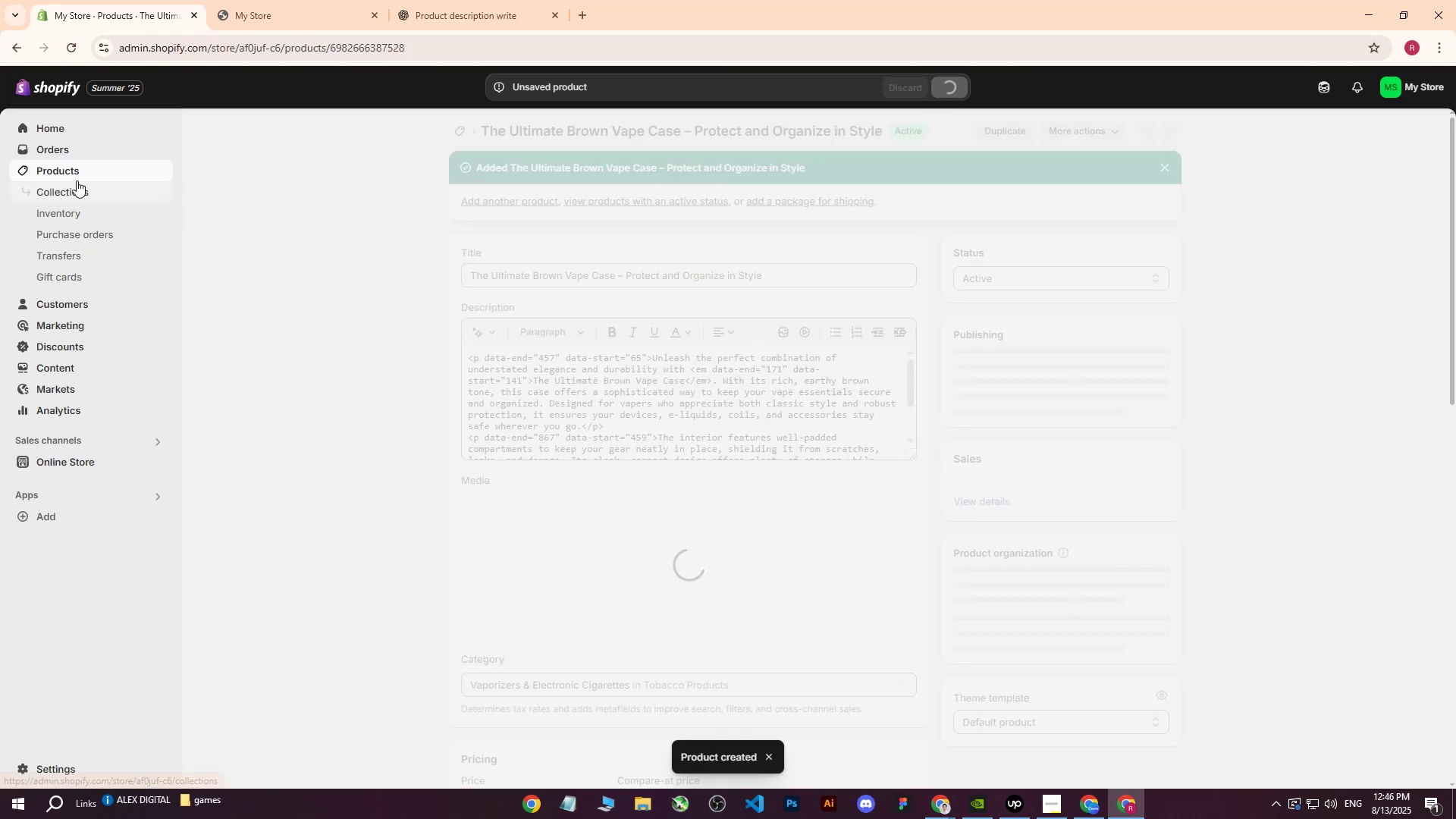 
left_click([69, 167])
 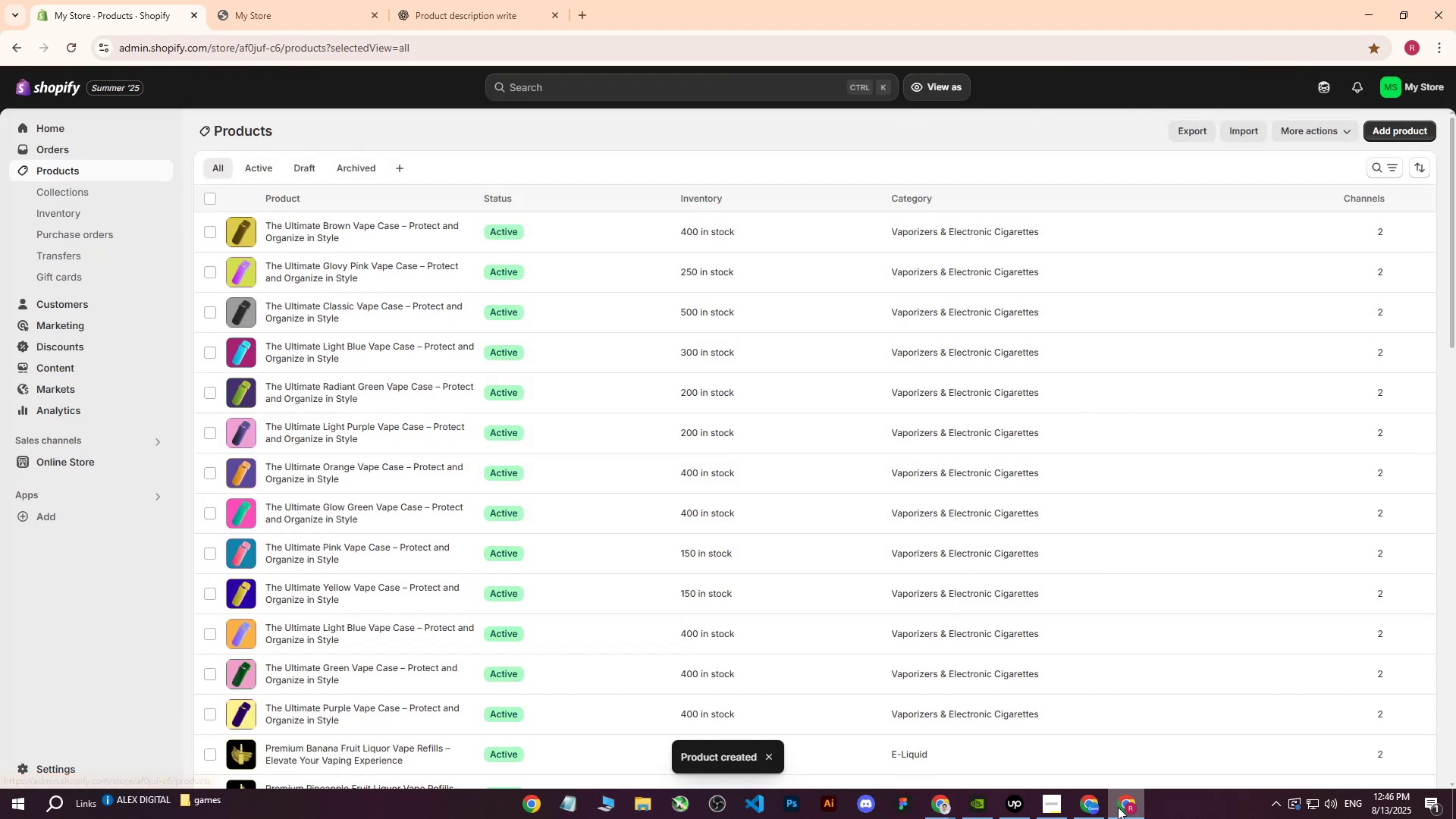 
scroll: coordinate [444, 558], scroll_direction: down, amount: 1.0
 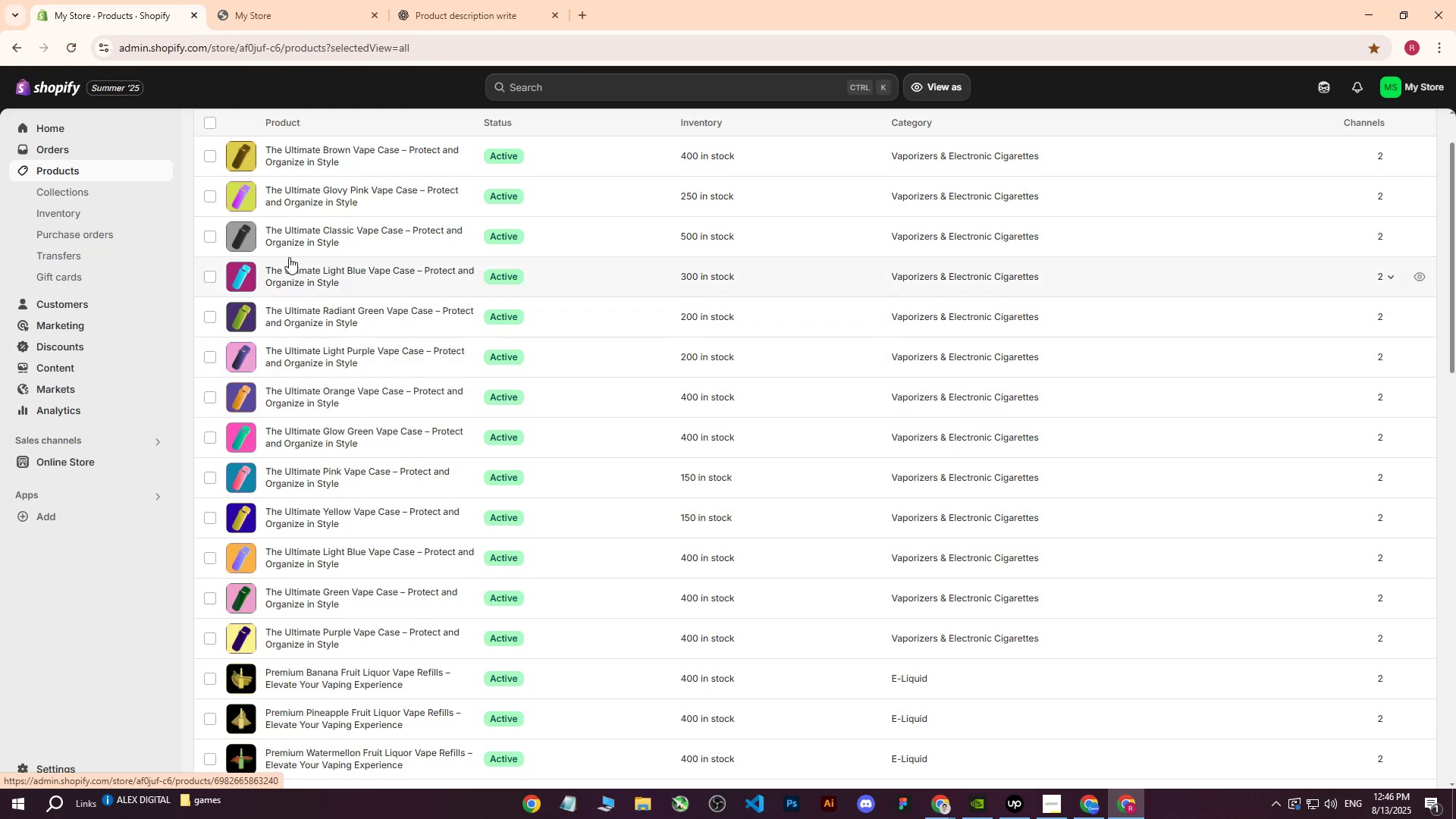 
scroll: coordinate [400, 307], scroll_direction: up, amount: 2.0
 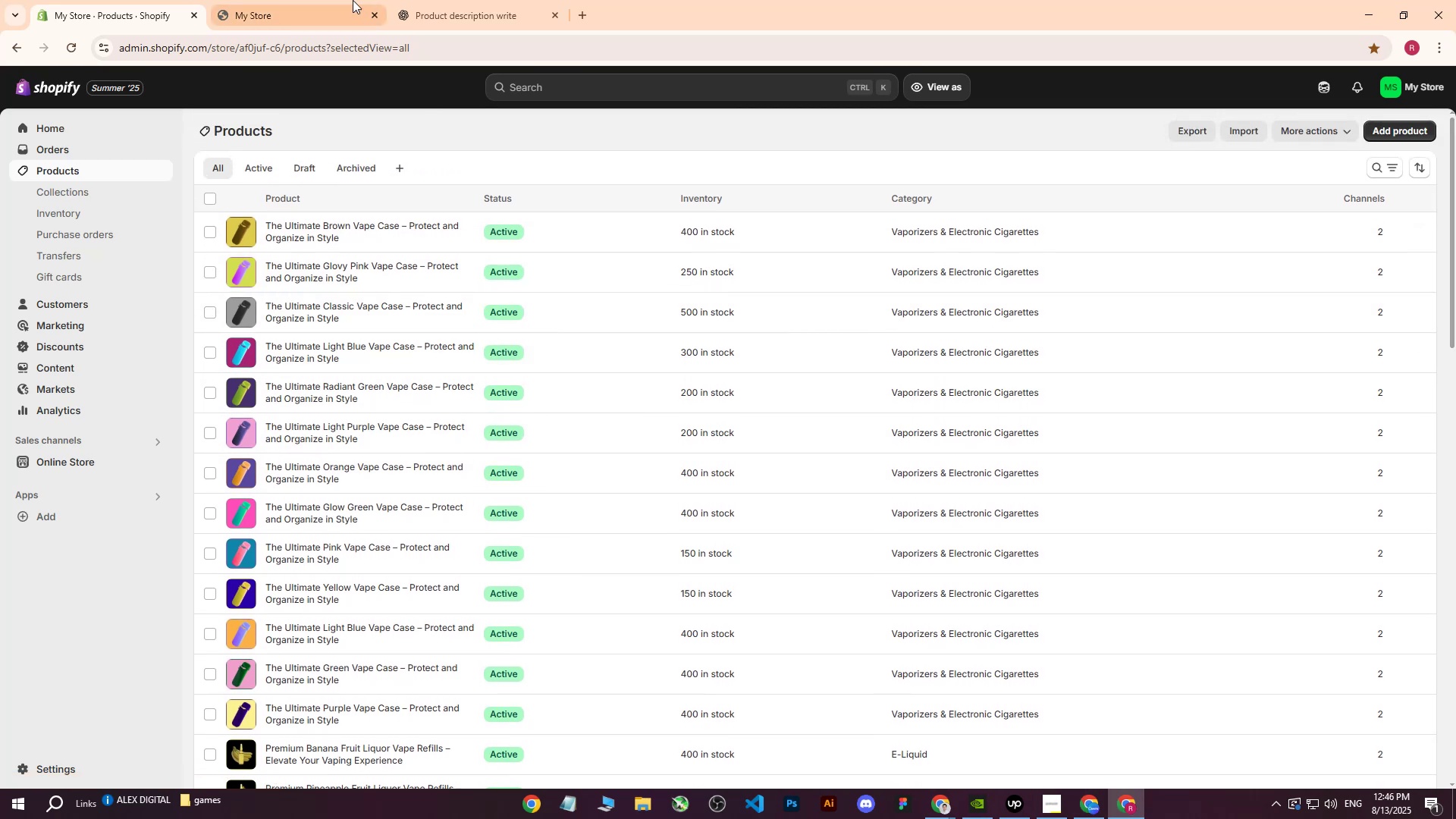 
double_click([476, 0])
 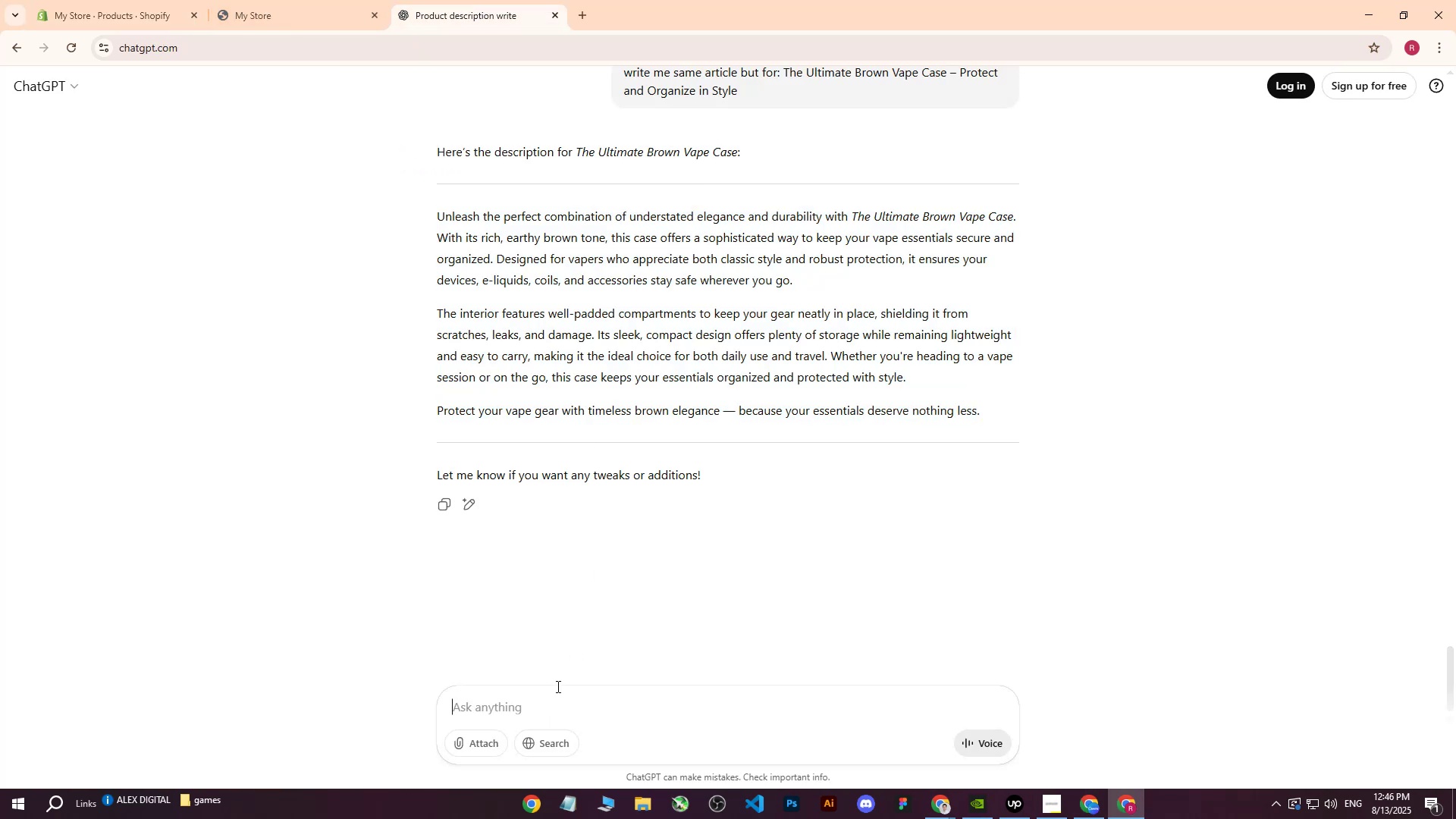 
type(what else could i sell )
key(Backspace)
type(. I AM )
key(Backspace)
key(Backspace)
key(Backspace)
type(am vape shopify store)
 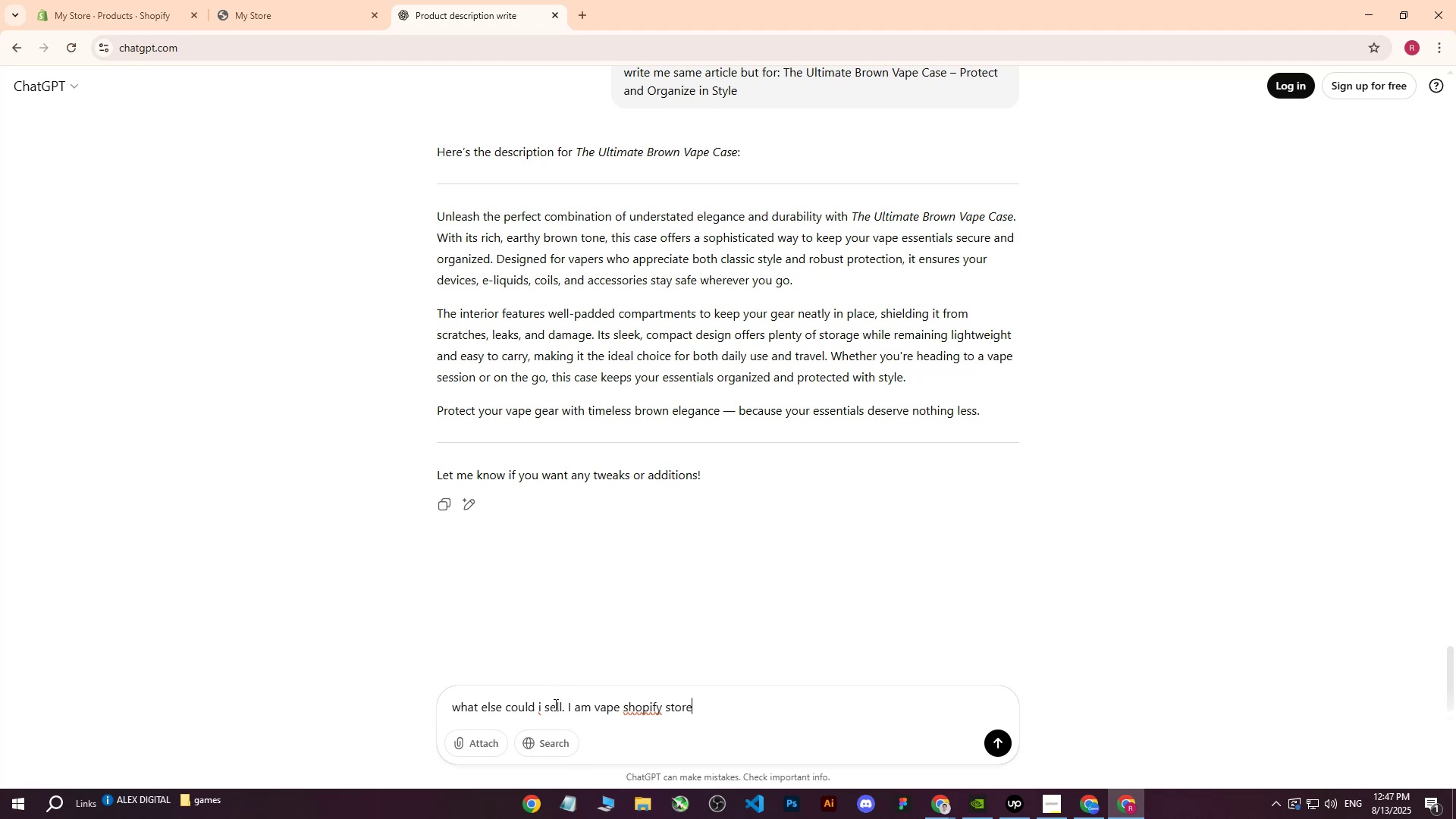 
double_click([563, 709])
 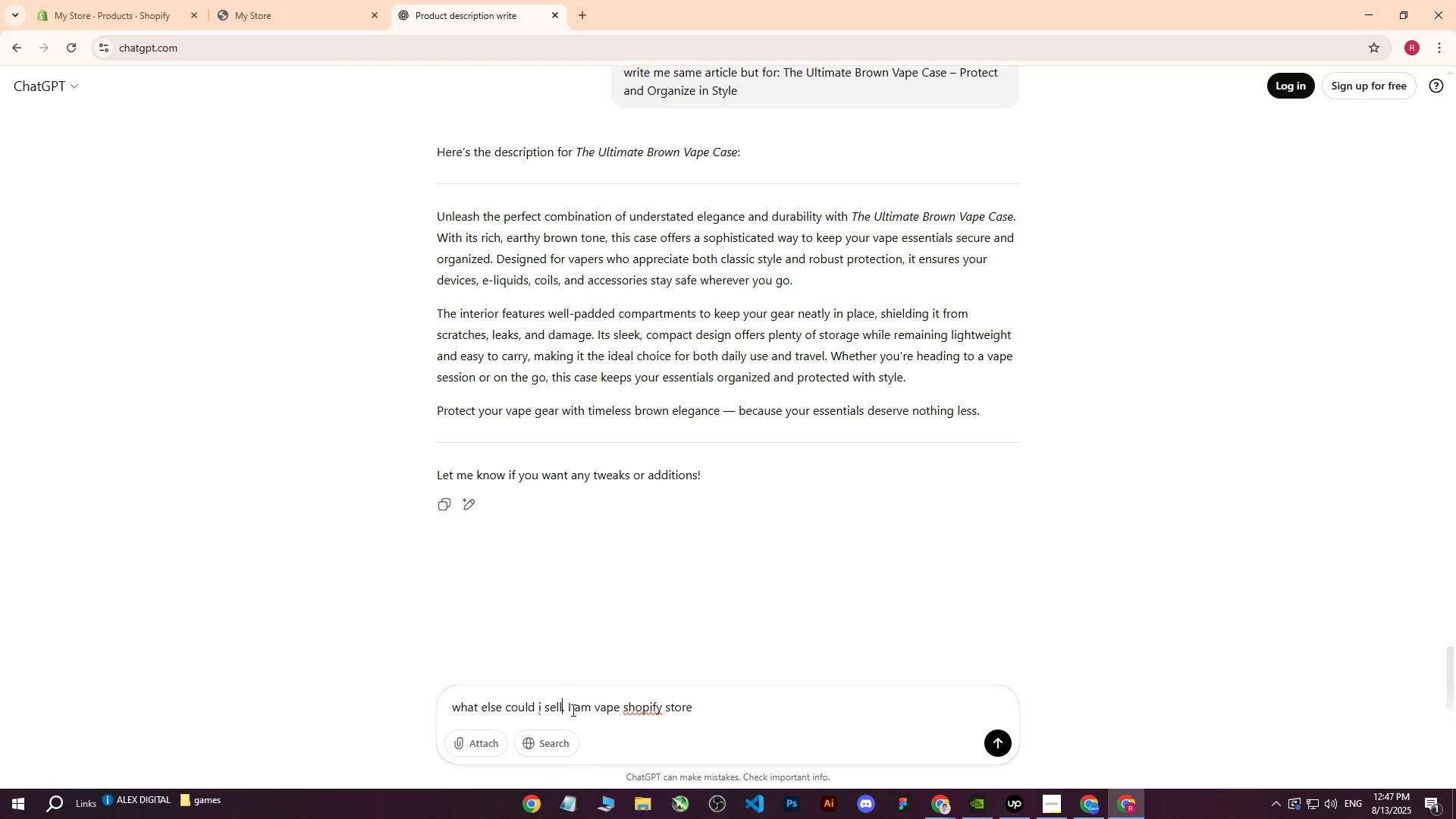 
type( beside )
 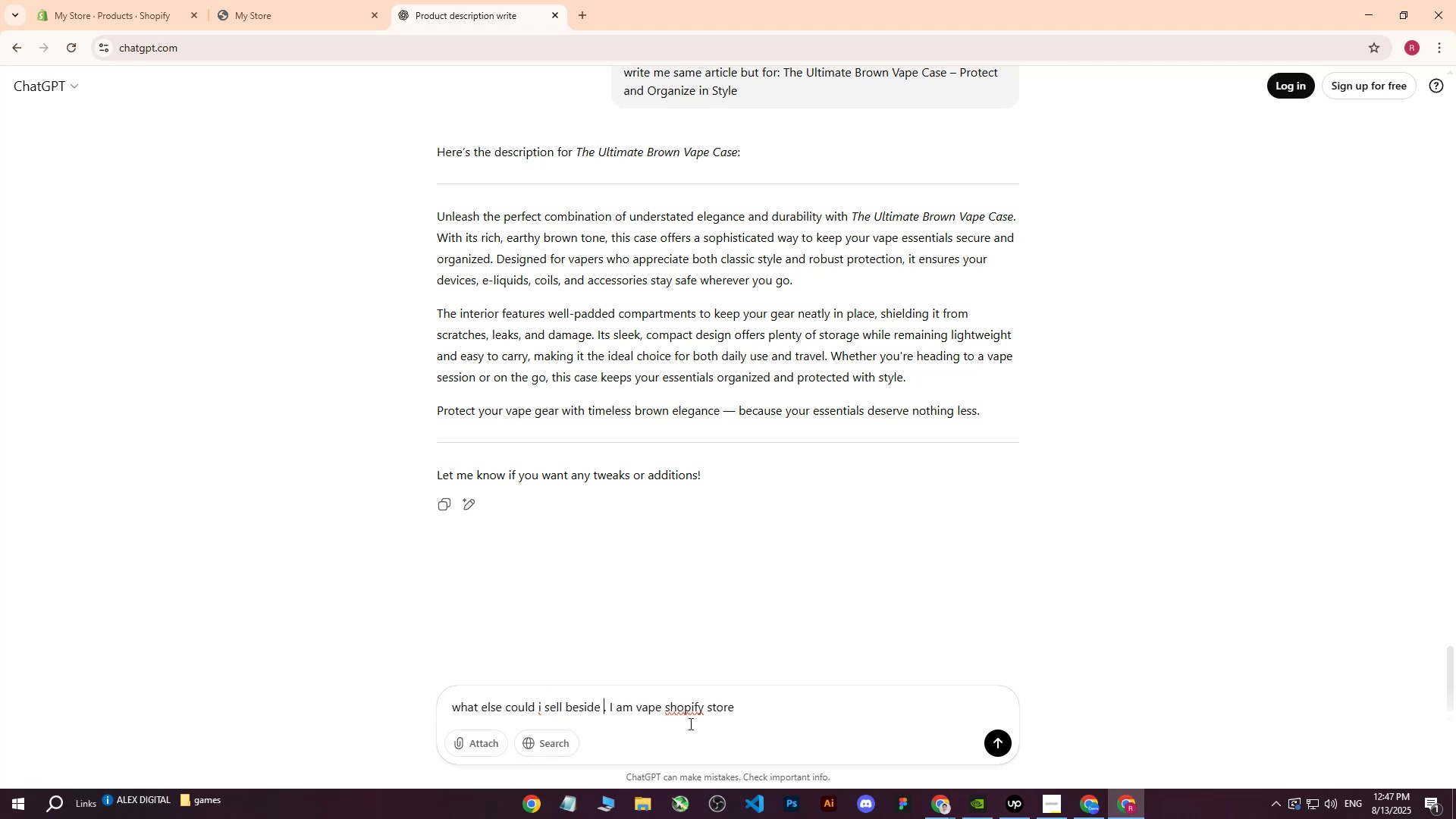 
wait(10.5)
 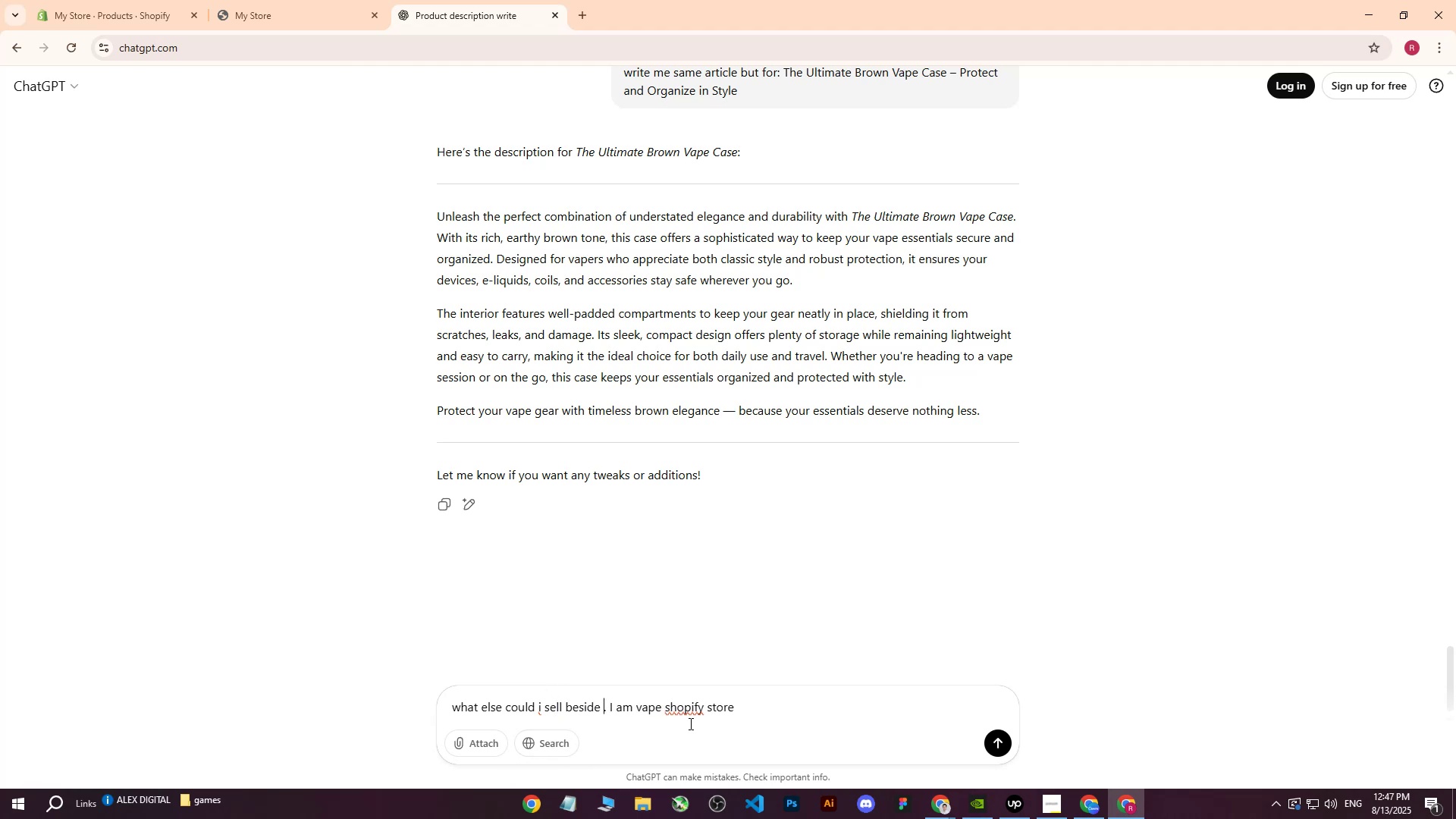 
type(product and refills)
 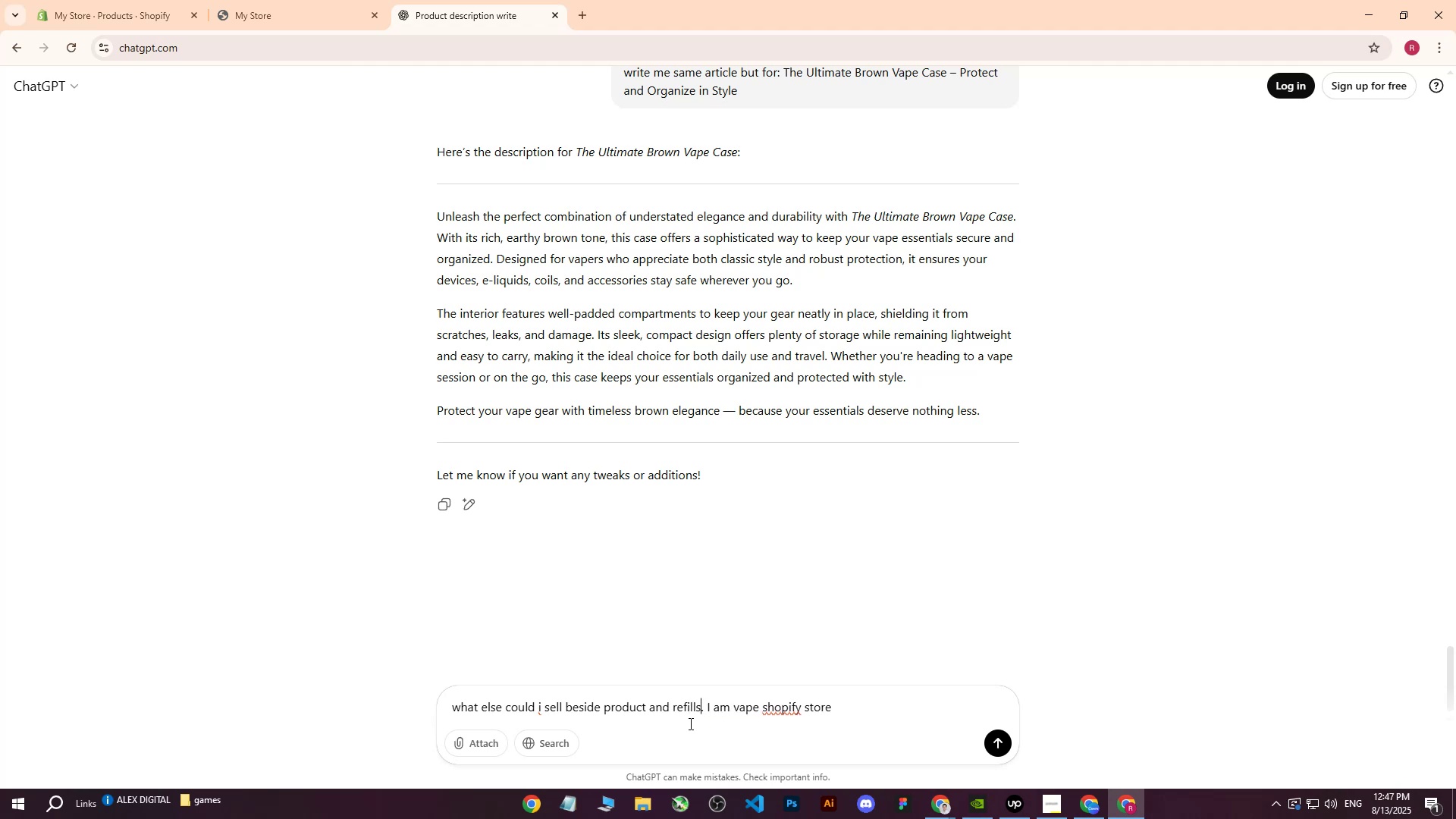 
key(Enter)
 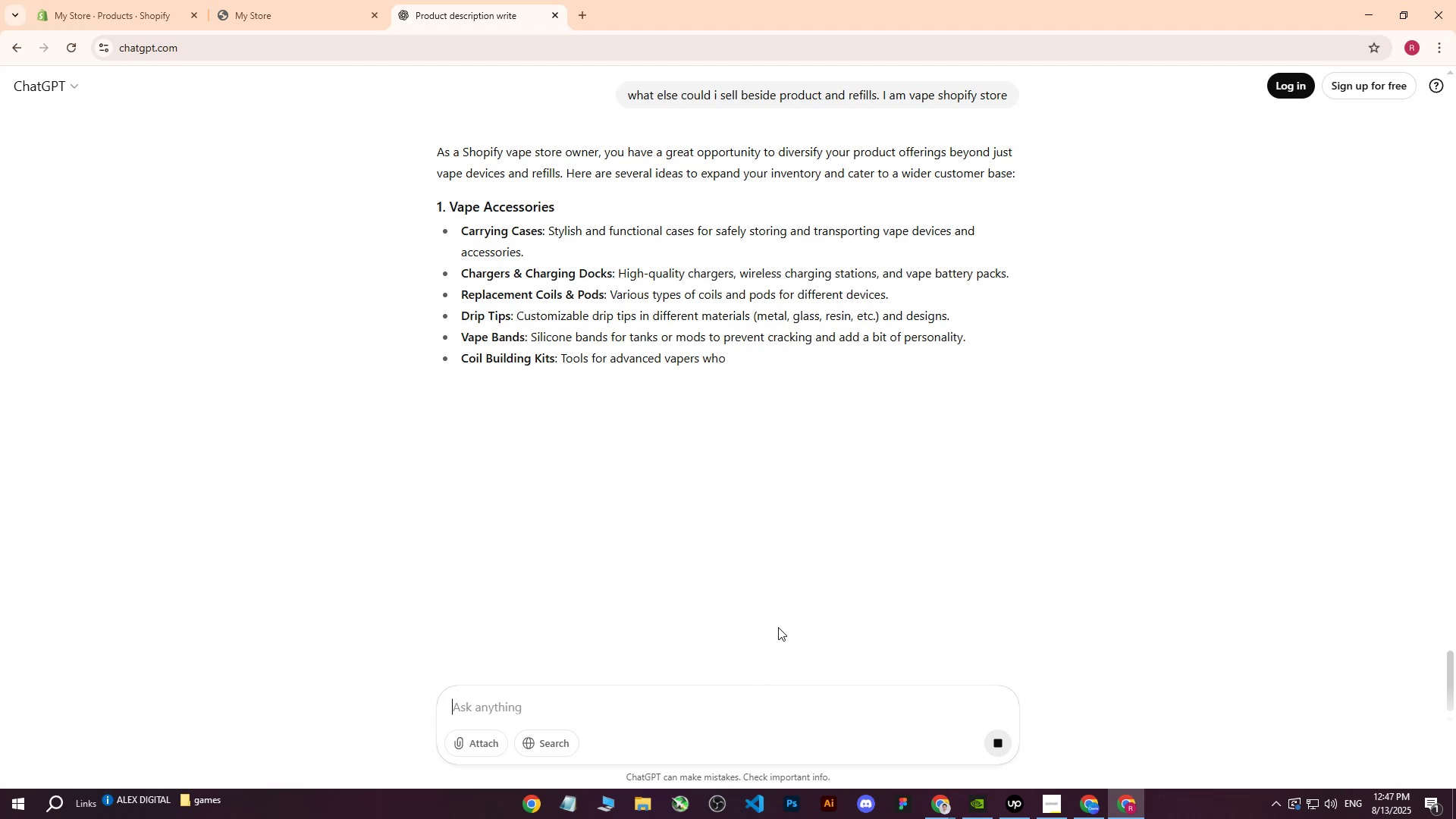 
wait(7.4)
 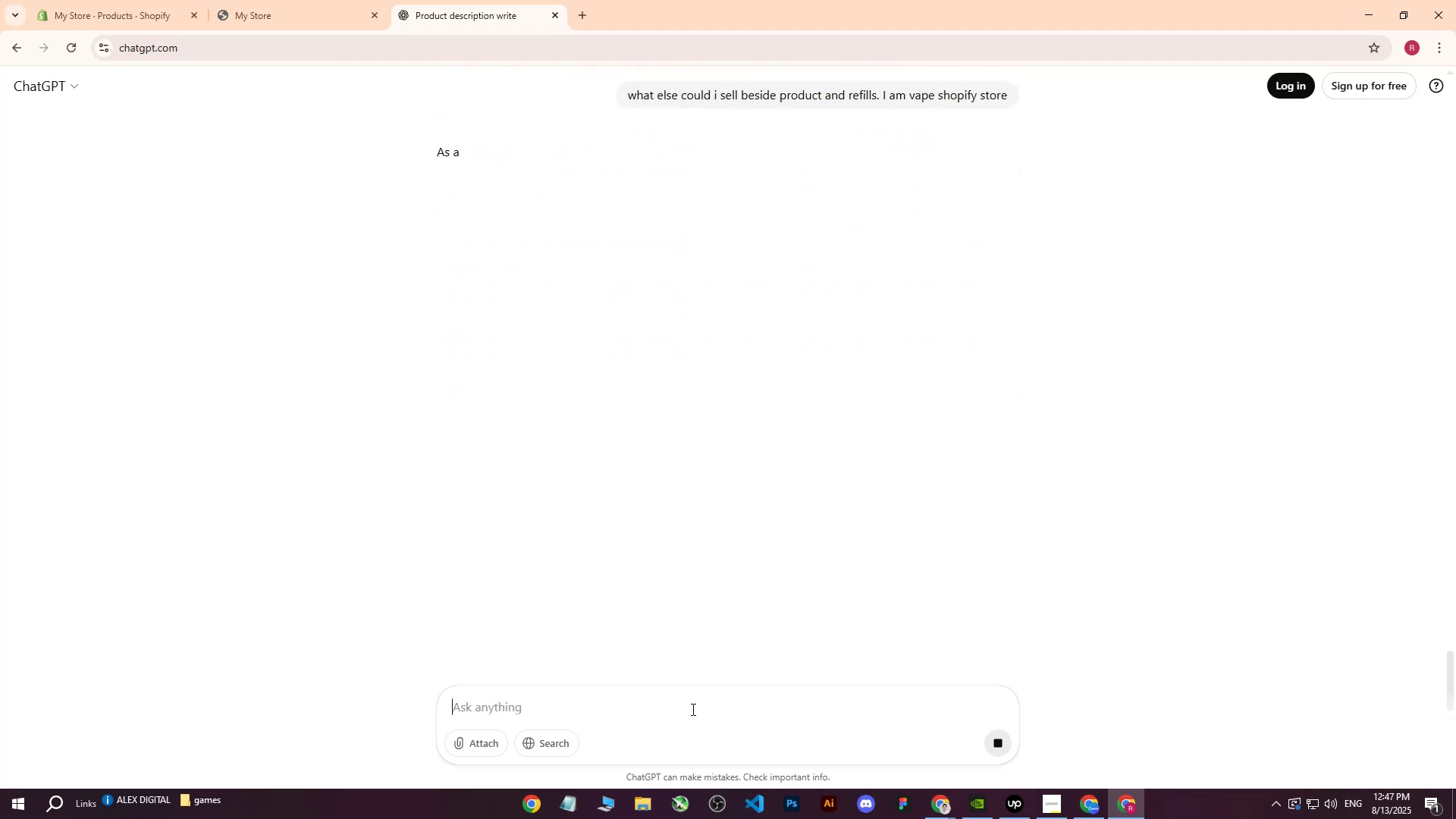 
mouse_move([1065, 787])
 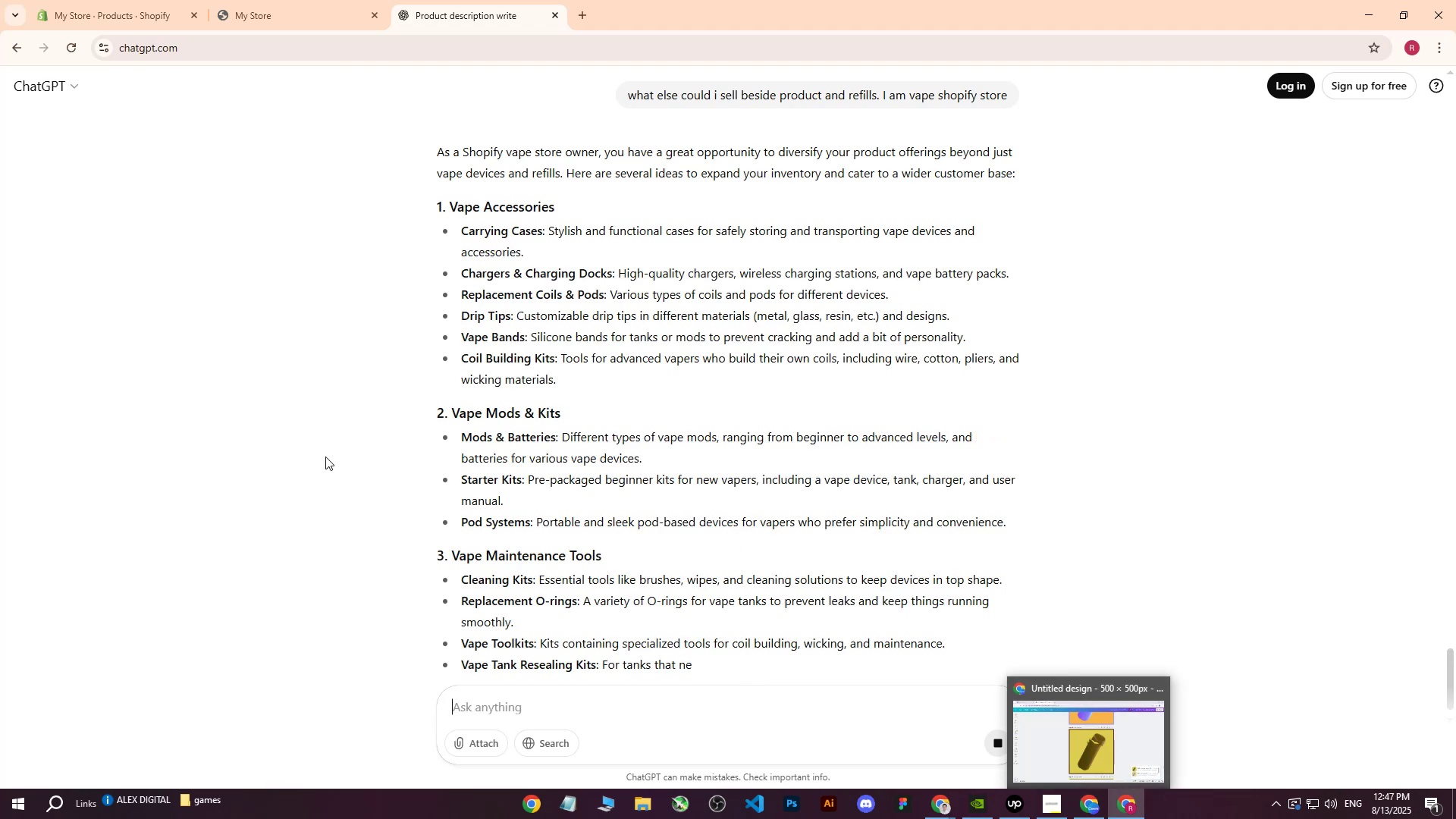 
left_click([325, 457])
 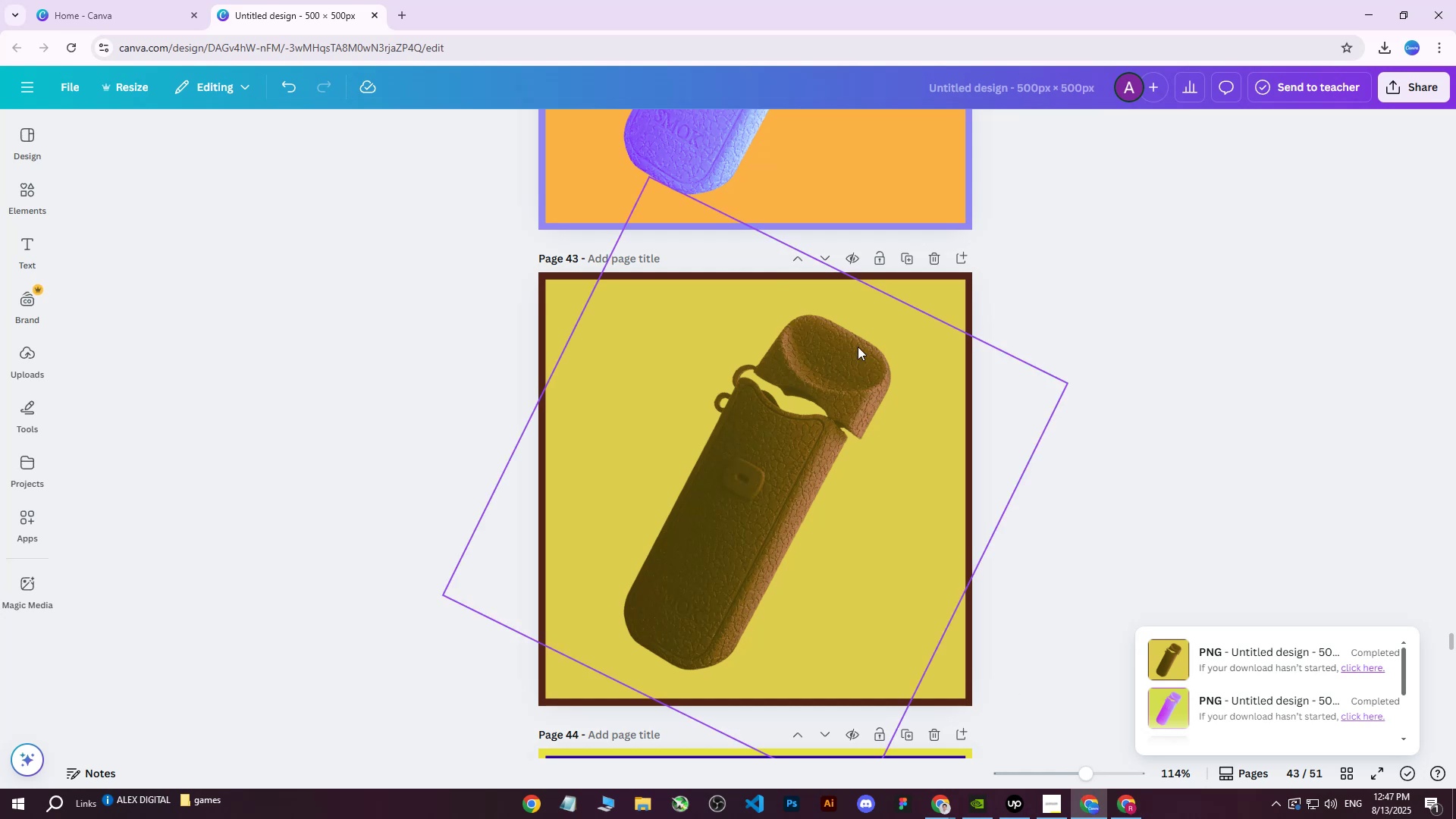 
wait(5.97)
 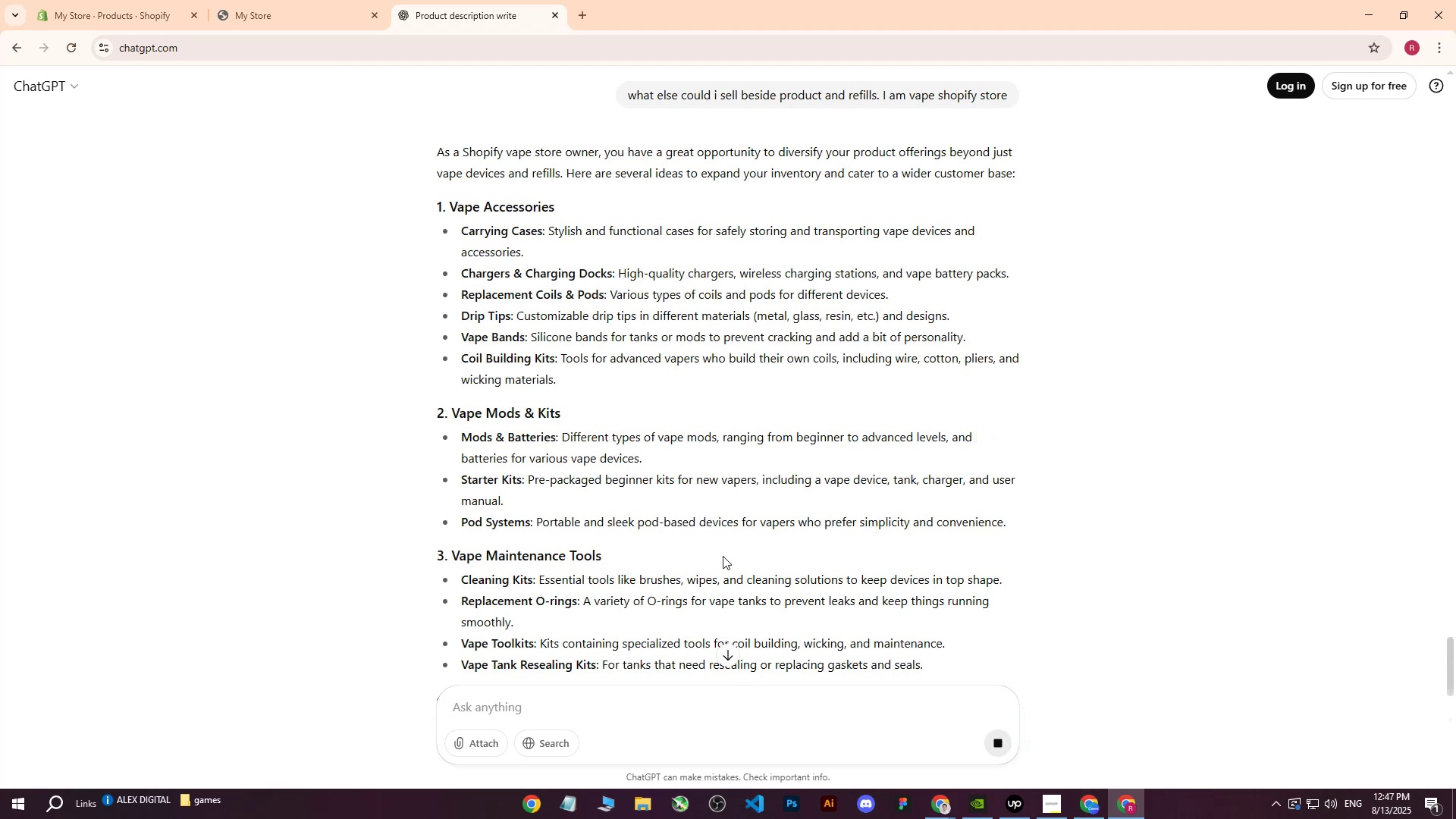 
left_click([968, 255])
 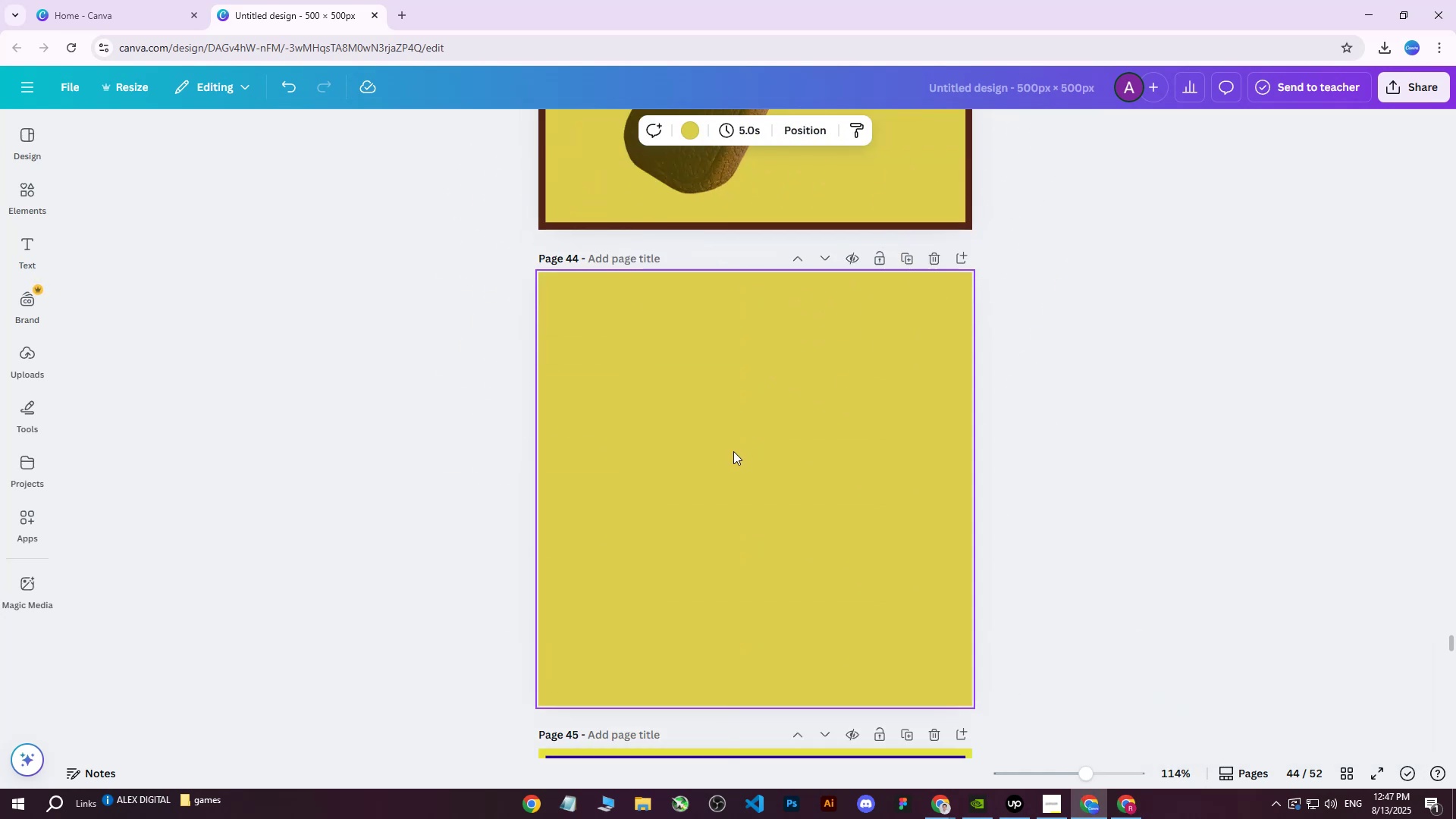 
left_click([733, 451])
 